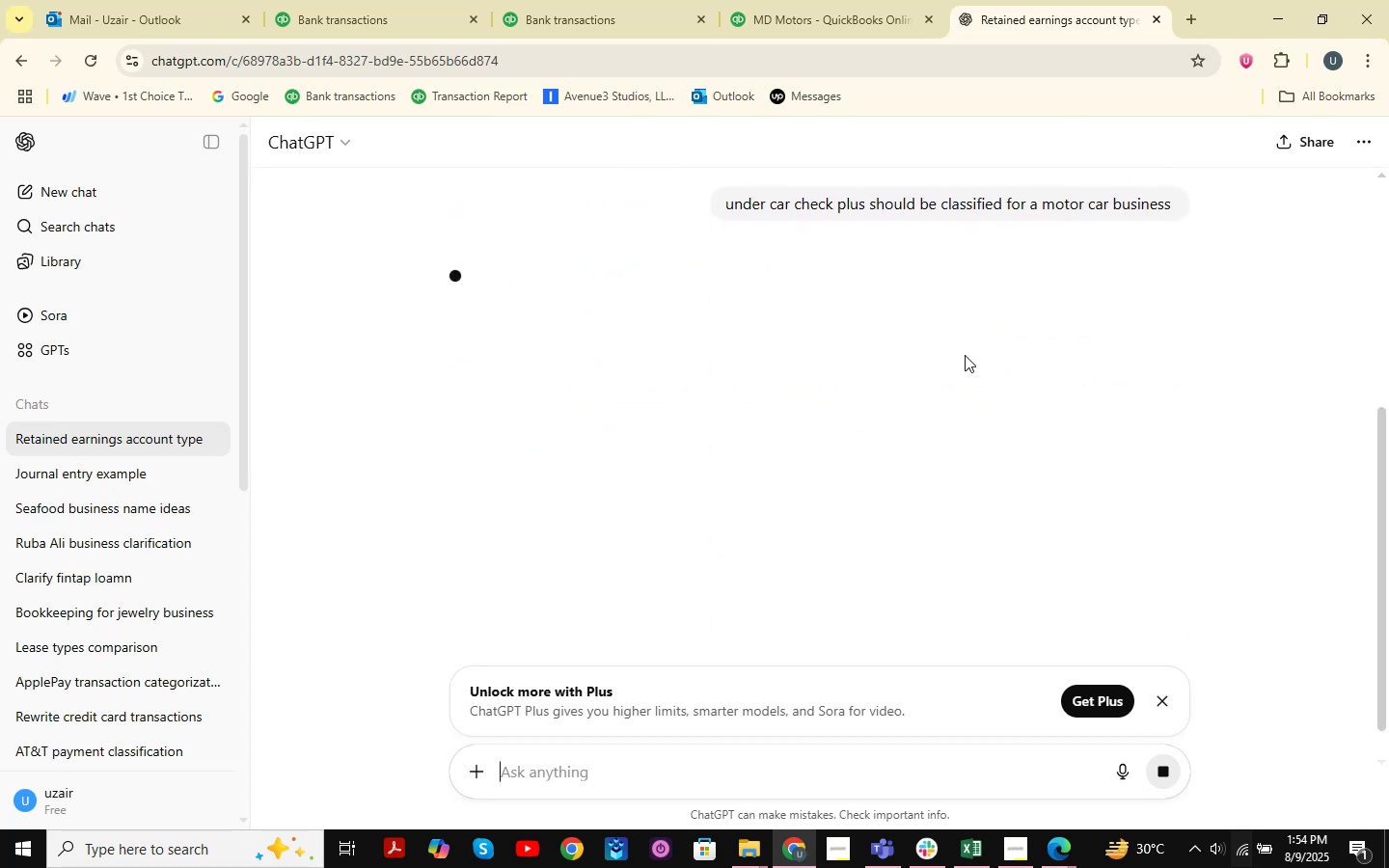 
scroll: coordinate [891, 327], scroll_direction: down, amount: 2.0
 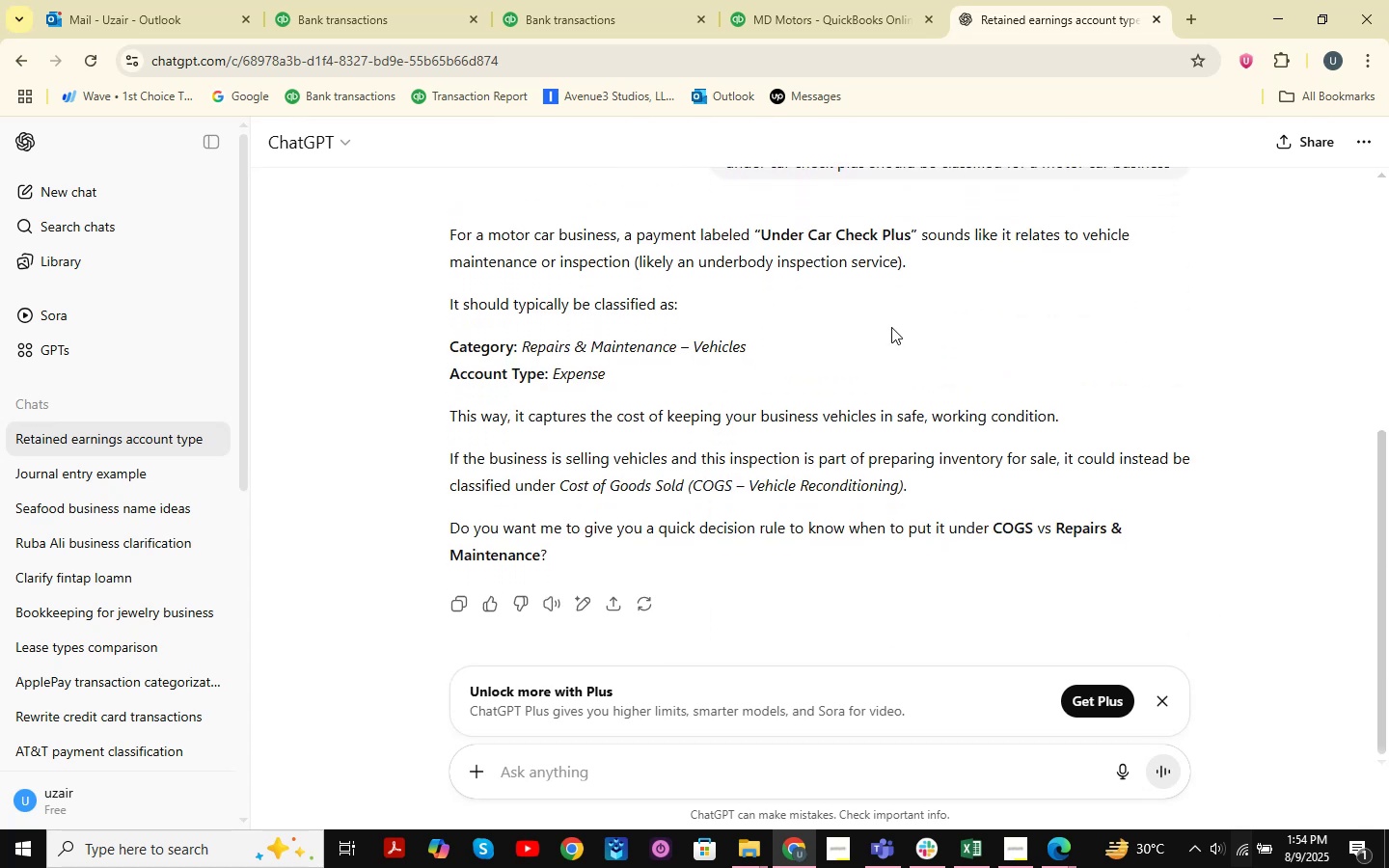 
scroll: coordinate [891, 327], scroll_direction: none, amount: 0.0
 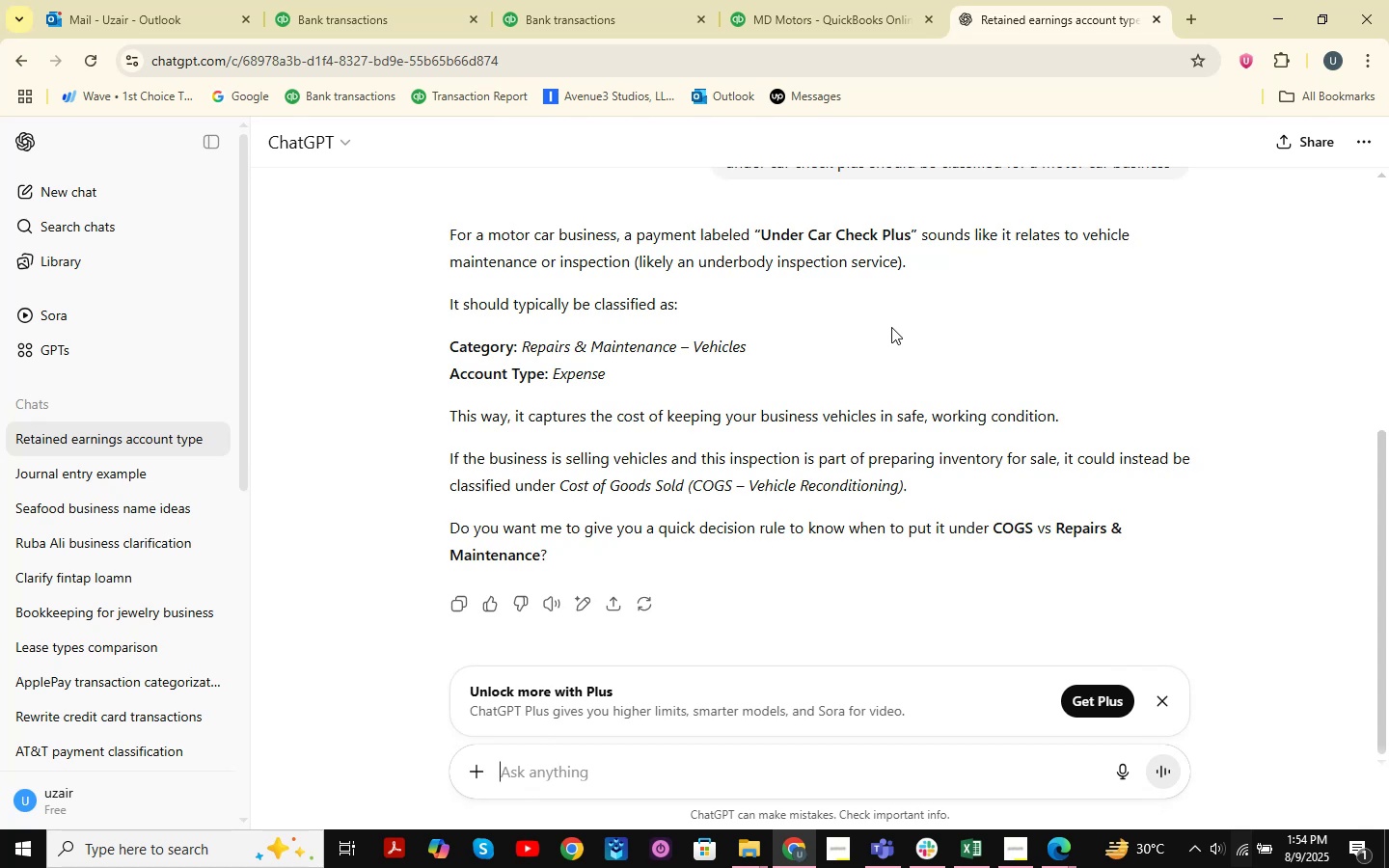 
left_click([626, 0])
 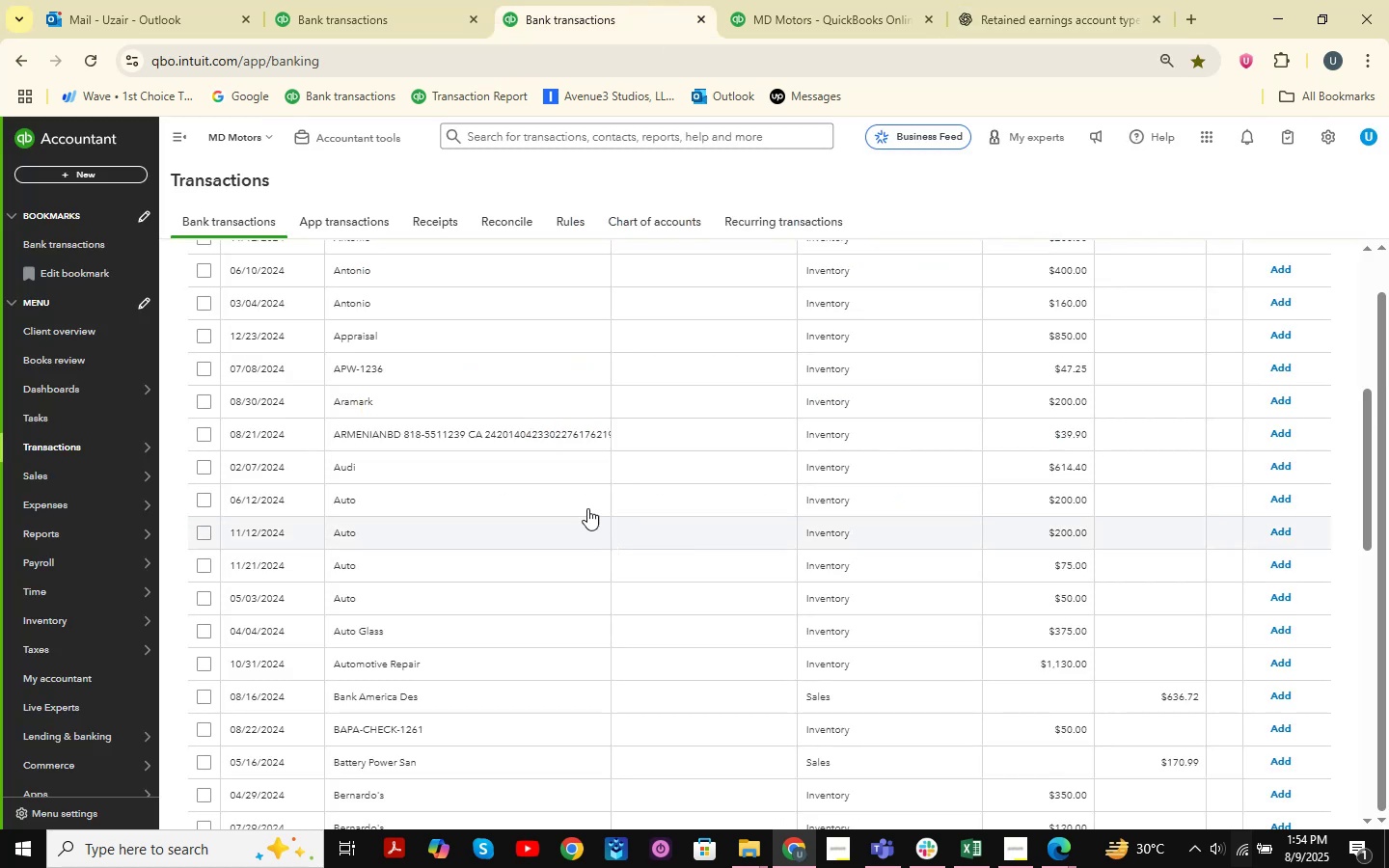 
scroll: coordinate [568, 419], scroll_direction: up, amount: 4.0
 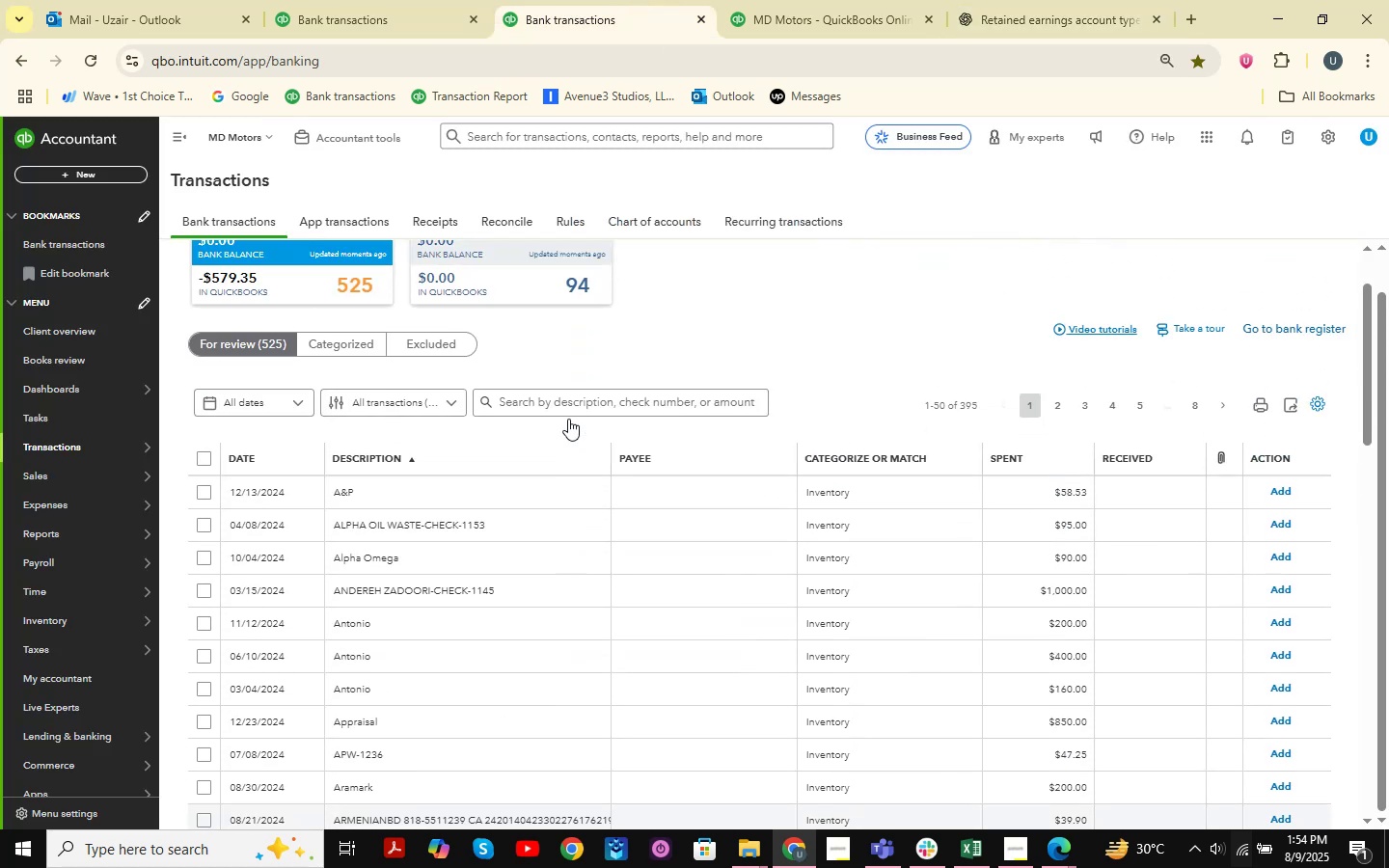 
scroll: coordinate [568, 419], scroll_direction: down, amount: 8.0
 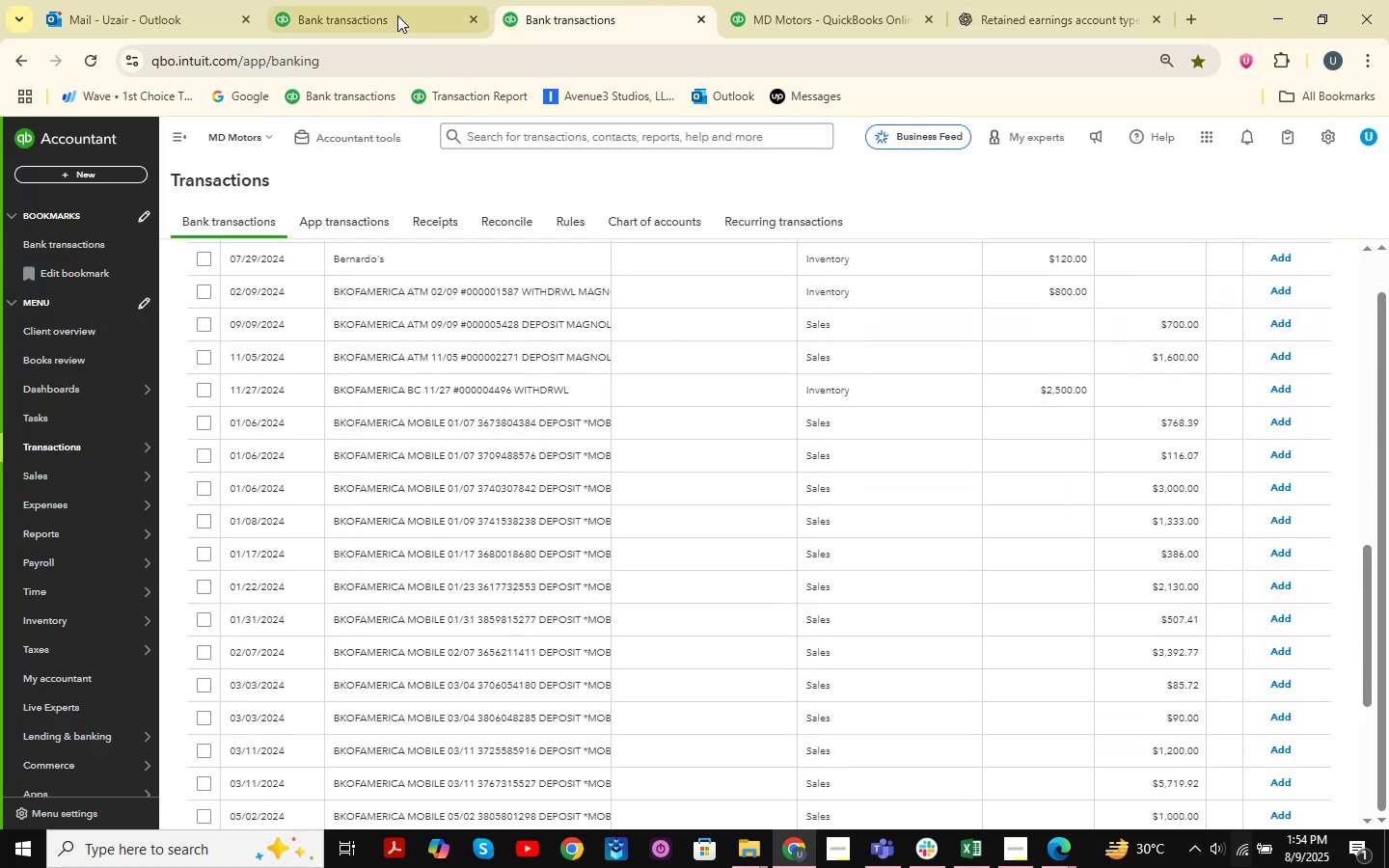 
left_click([395, 0])
 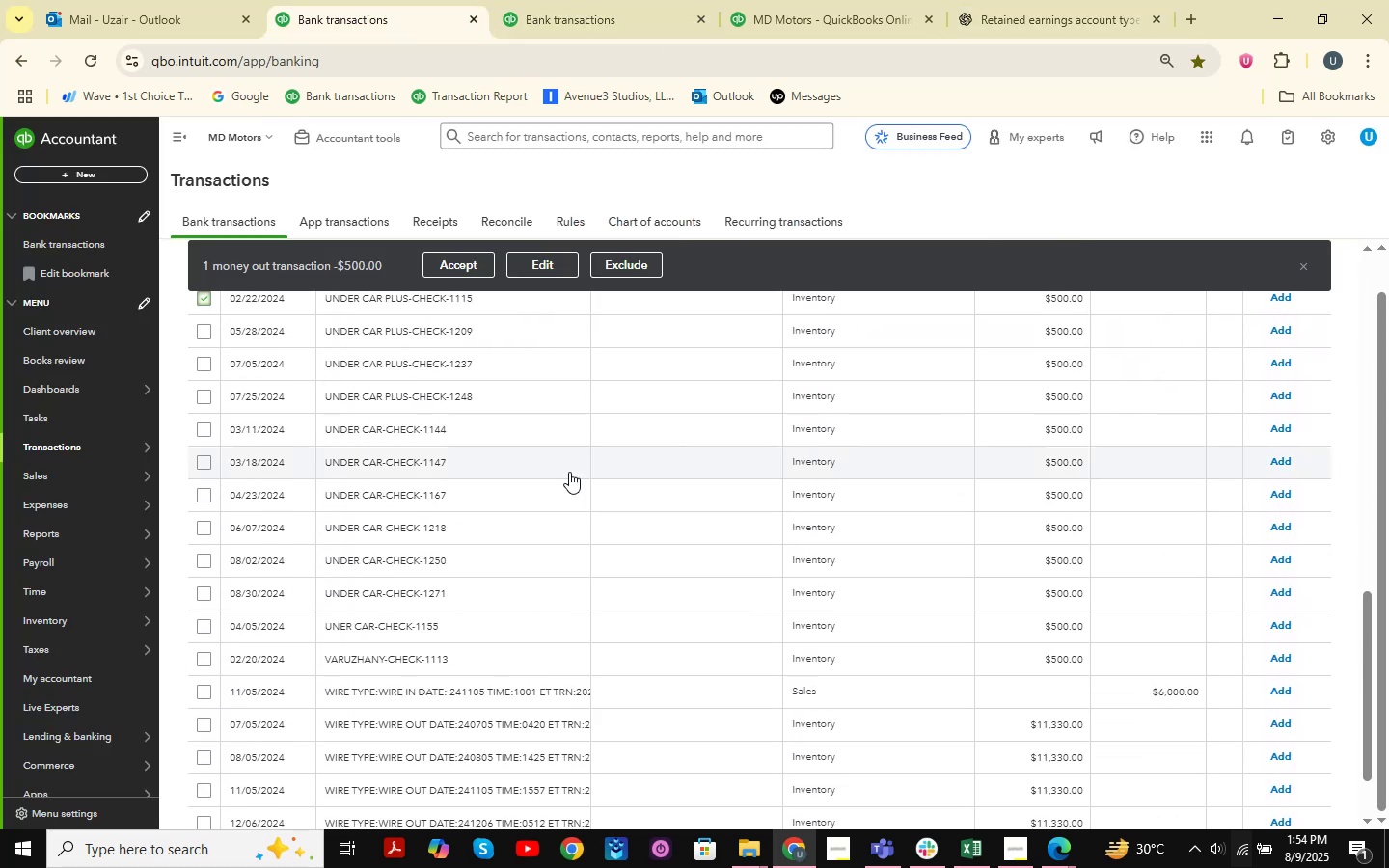 
scroll: coordinate [438, 580], scroll_direction: down, amount: 2.0
 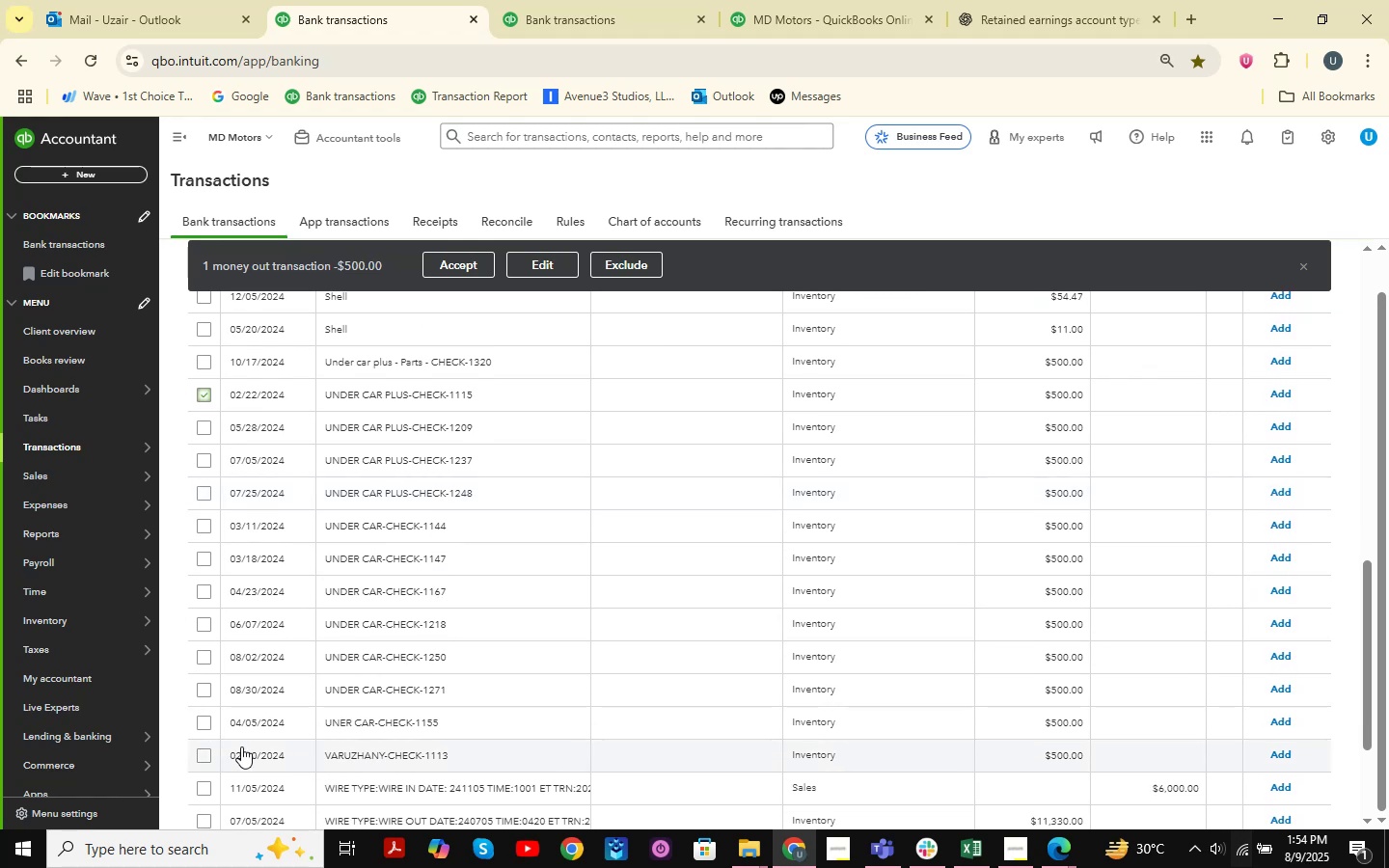 
hold_key(key=ShiftLeft, duration=0.68)
left_click([207, 724])
 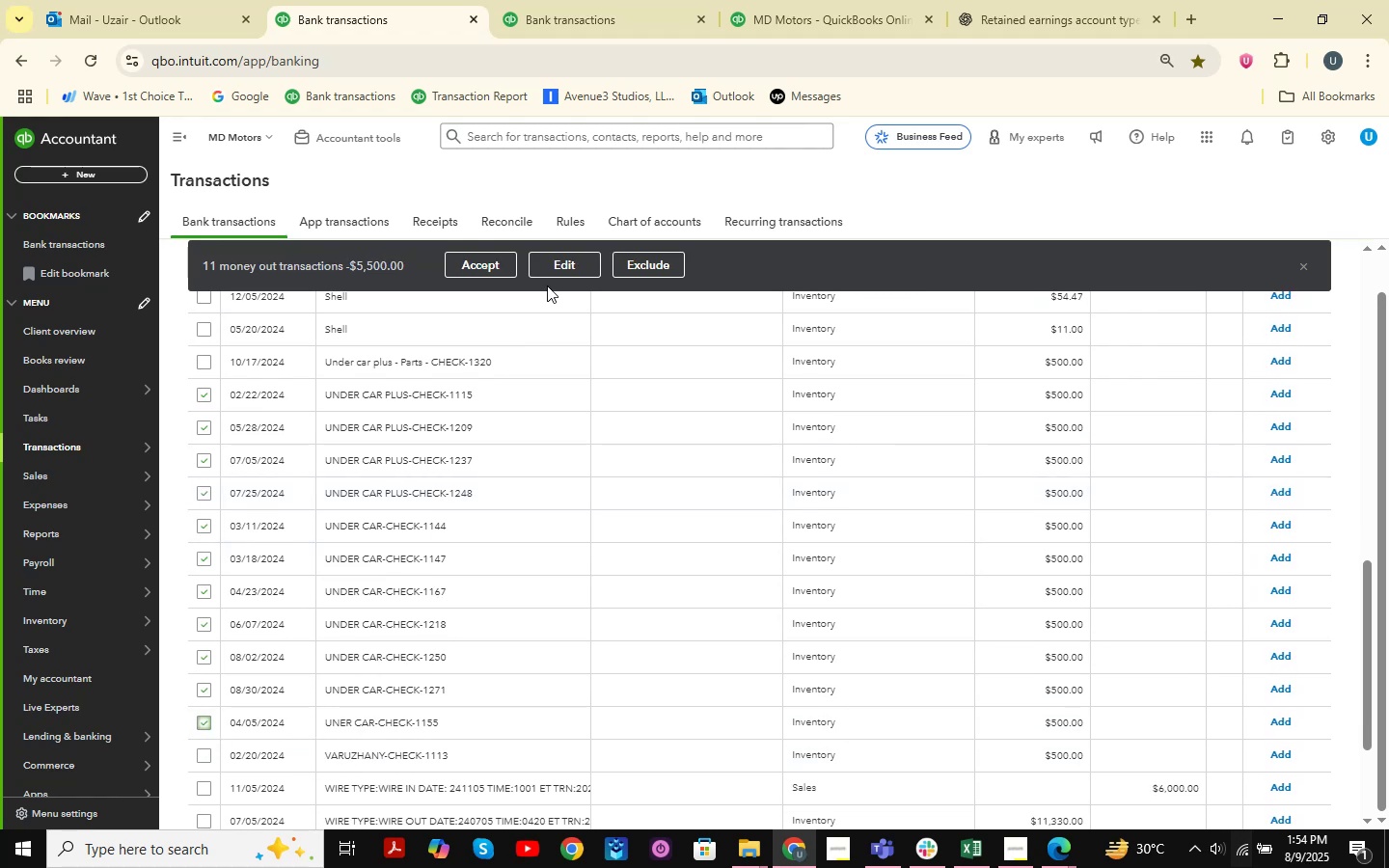 
left_click([553, 267])
 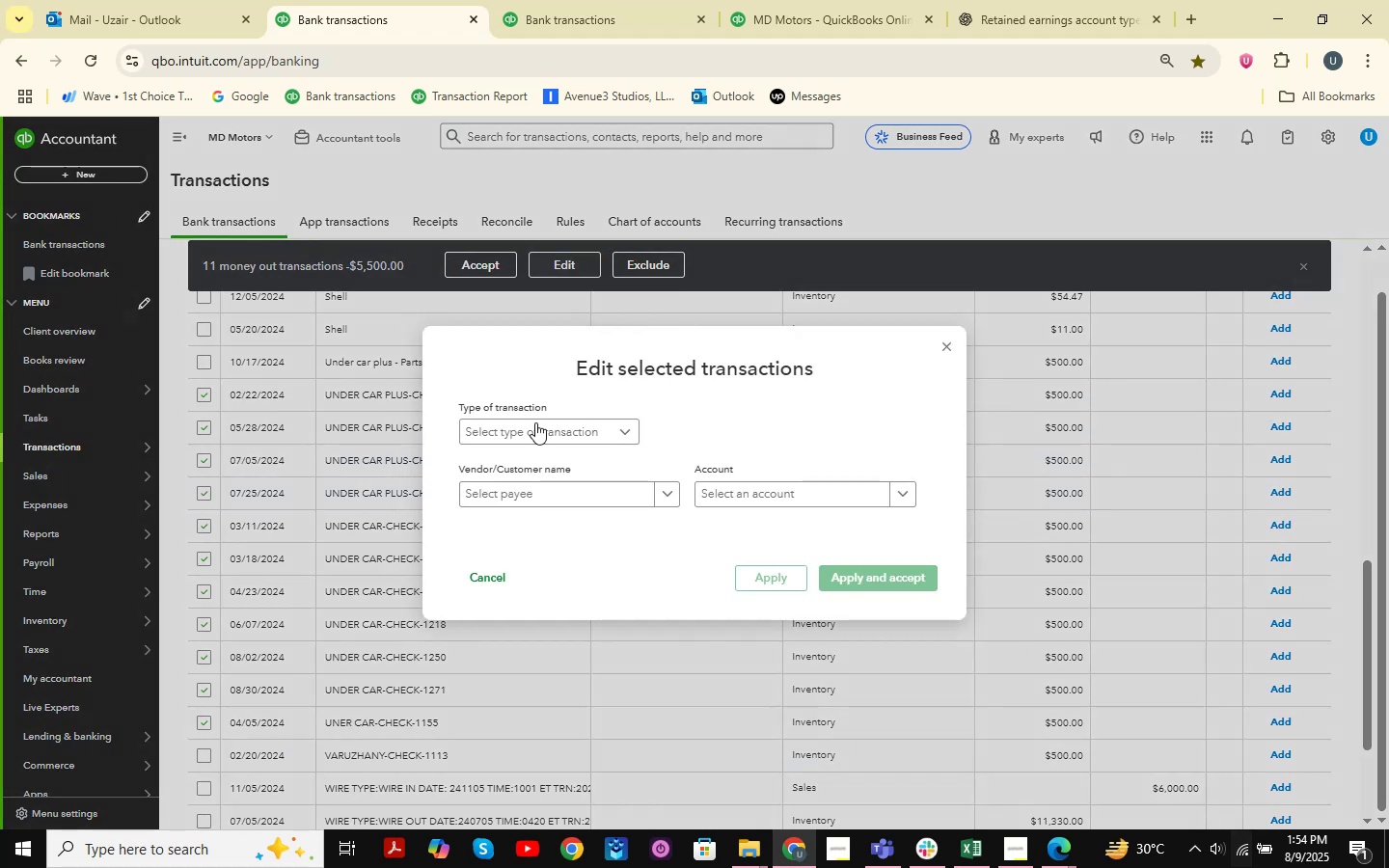 
left_click([526, 428])
 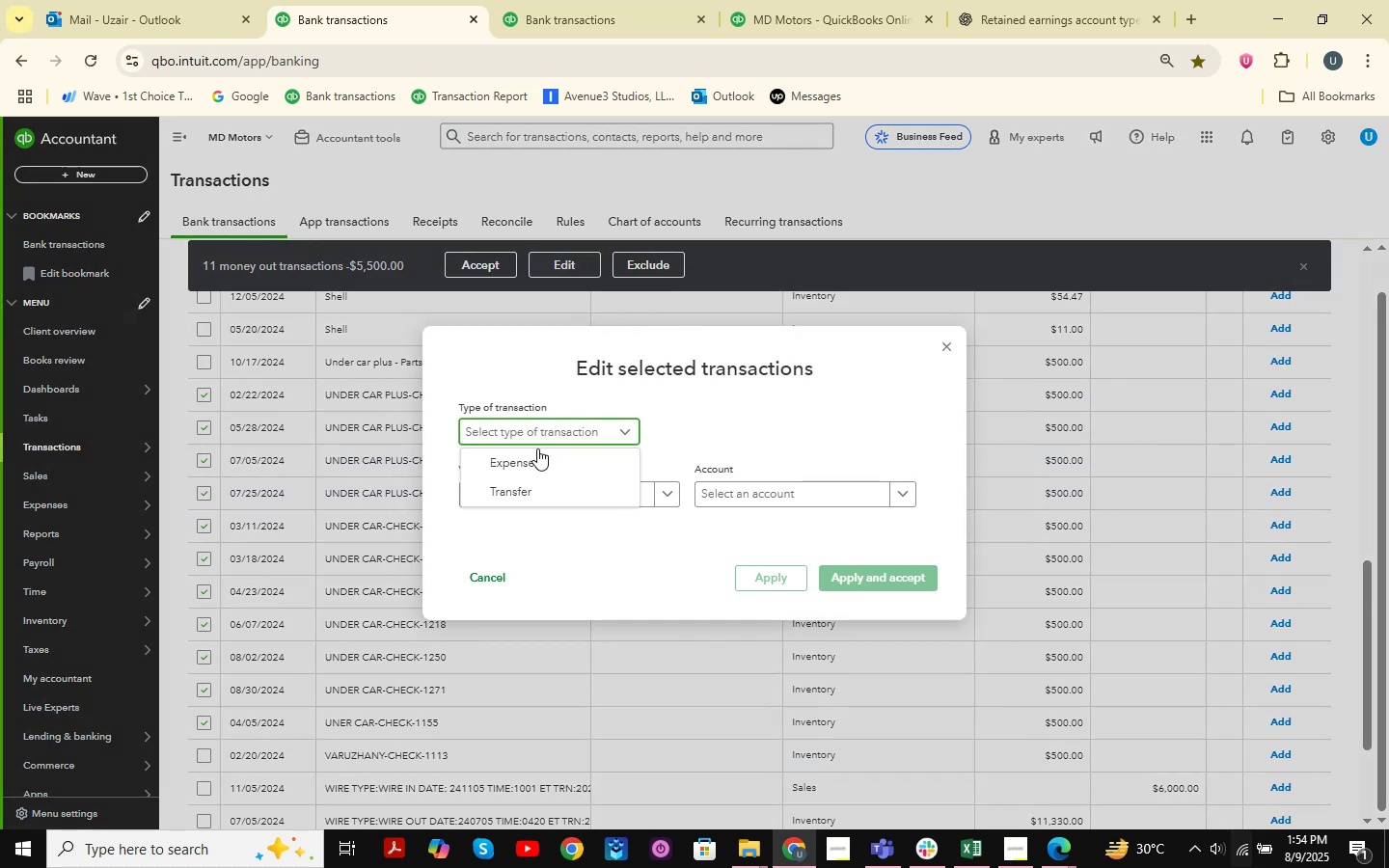 
left_click([534, 449])
 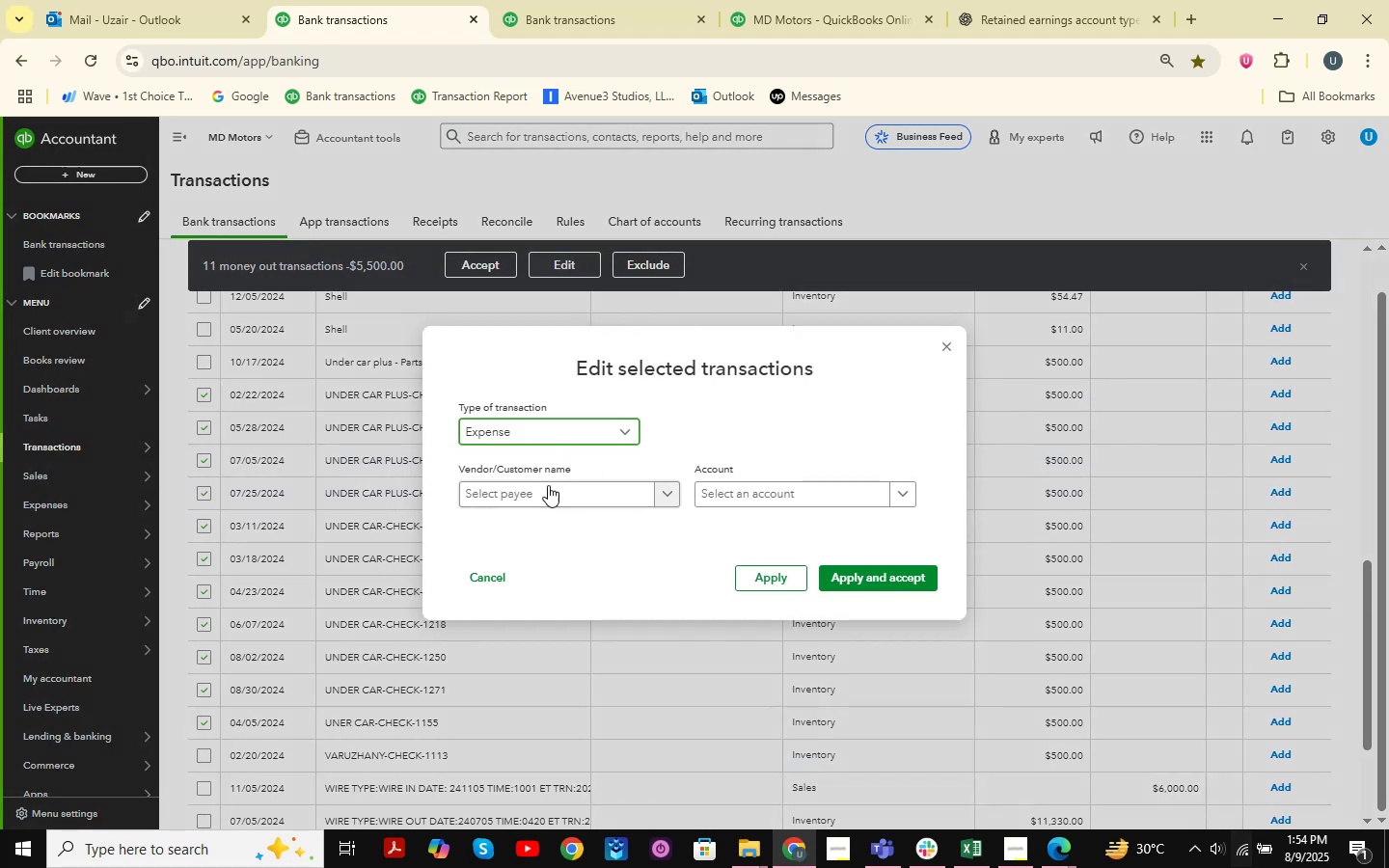 
left_click([545, 487])
 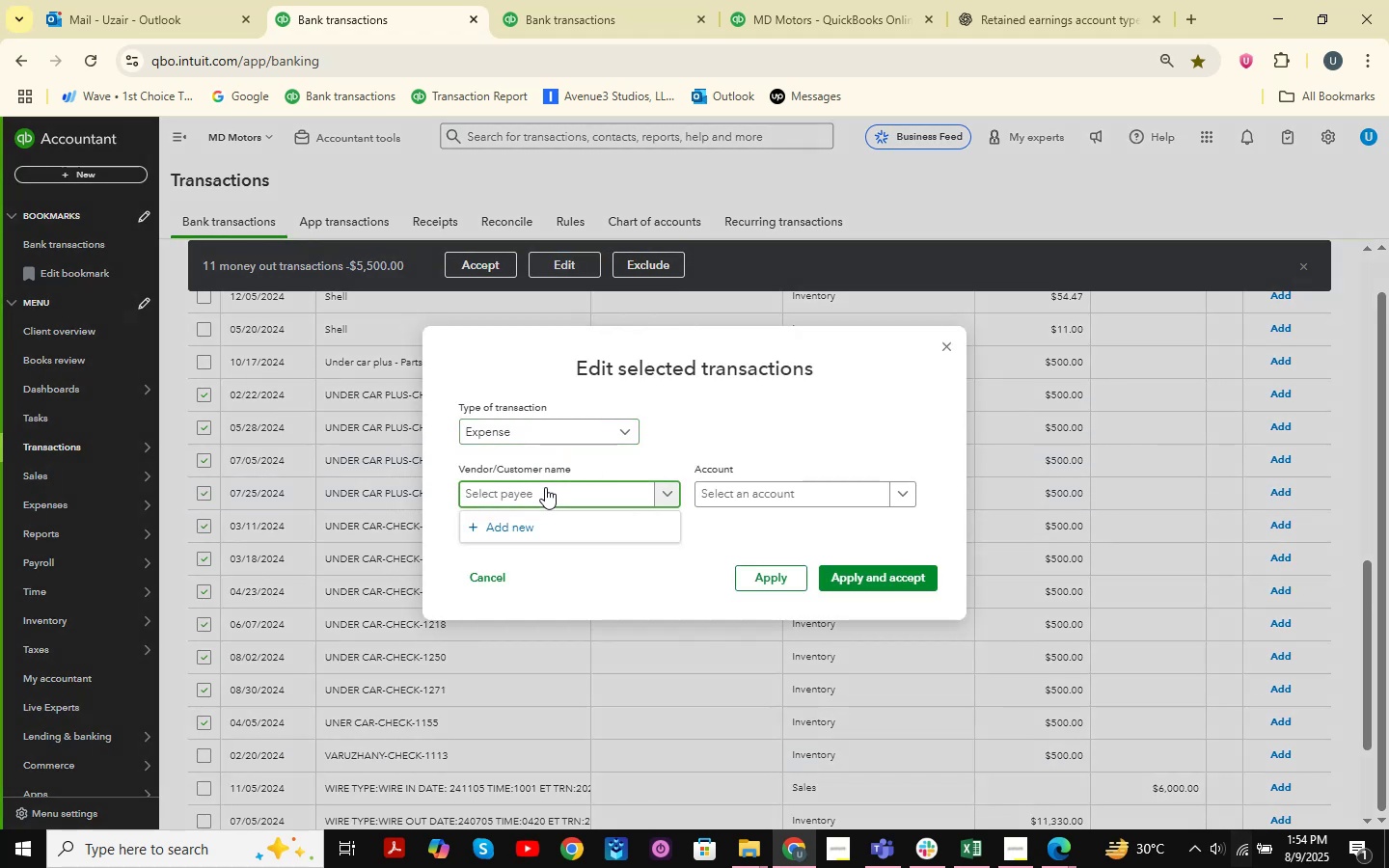 
type(Ubde)
key(Backspace)
key(Backspace)
key(Backspace)
type(nder Car Plus )
 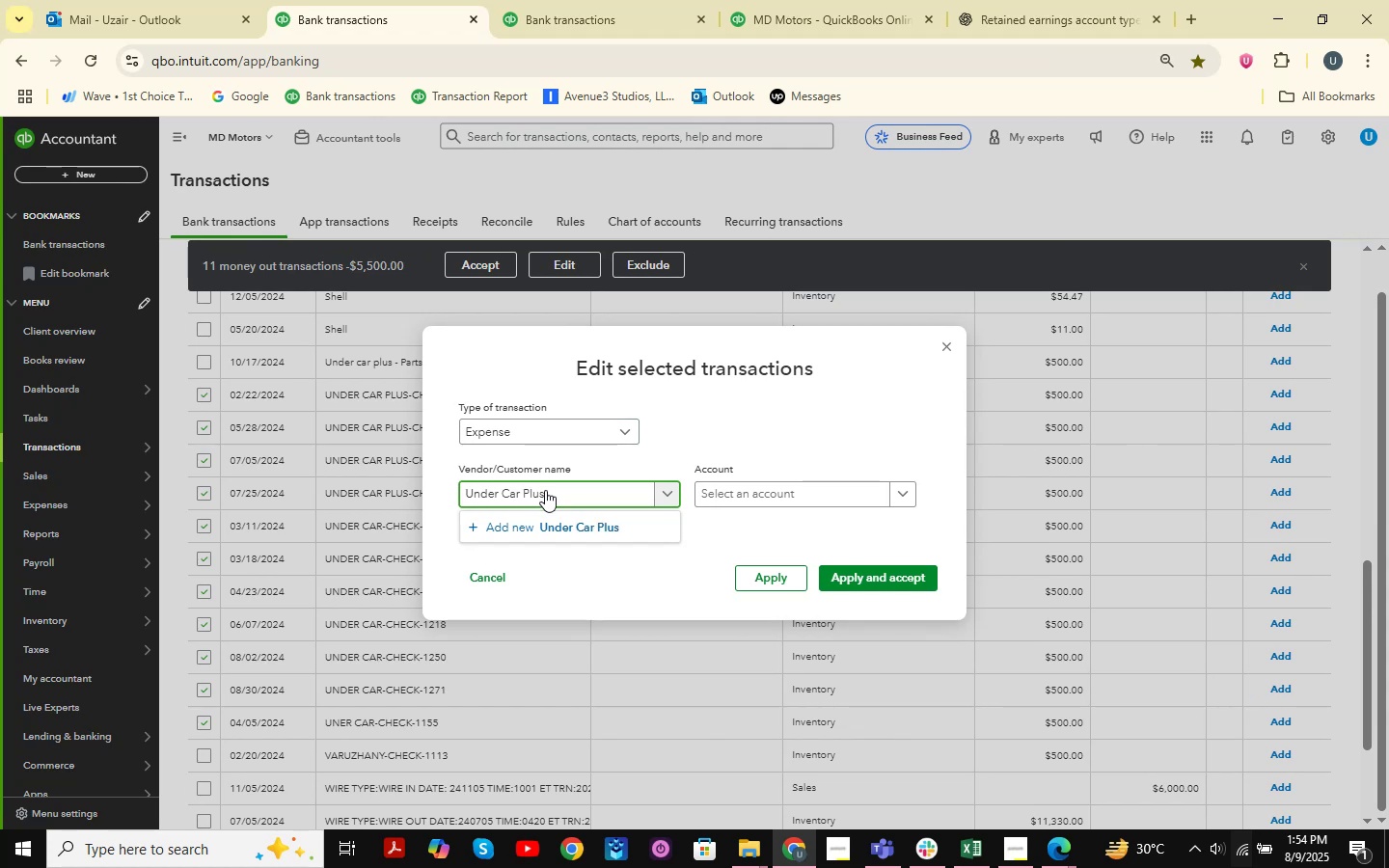 
left_click([563, 518])
 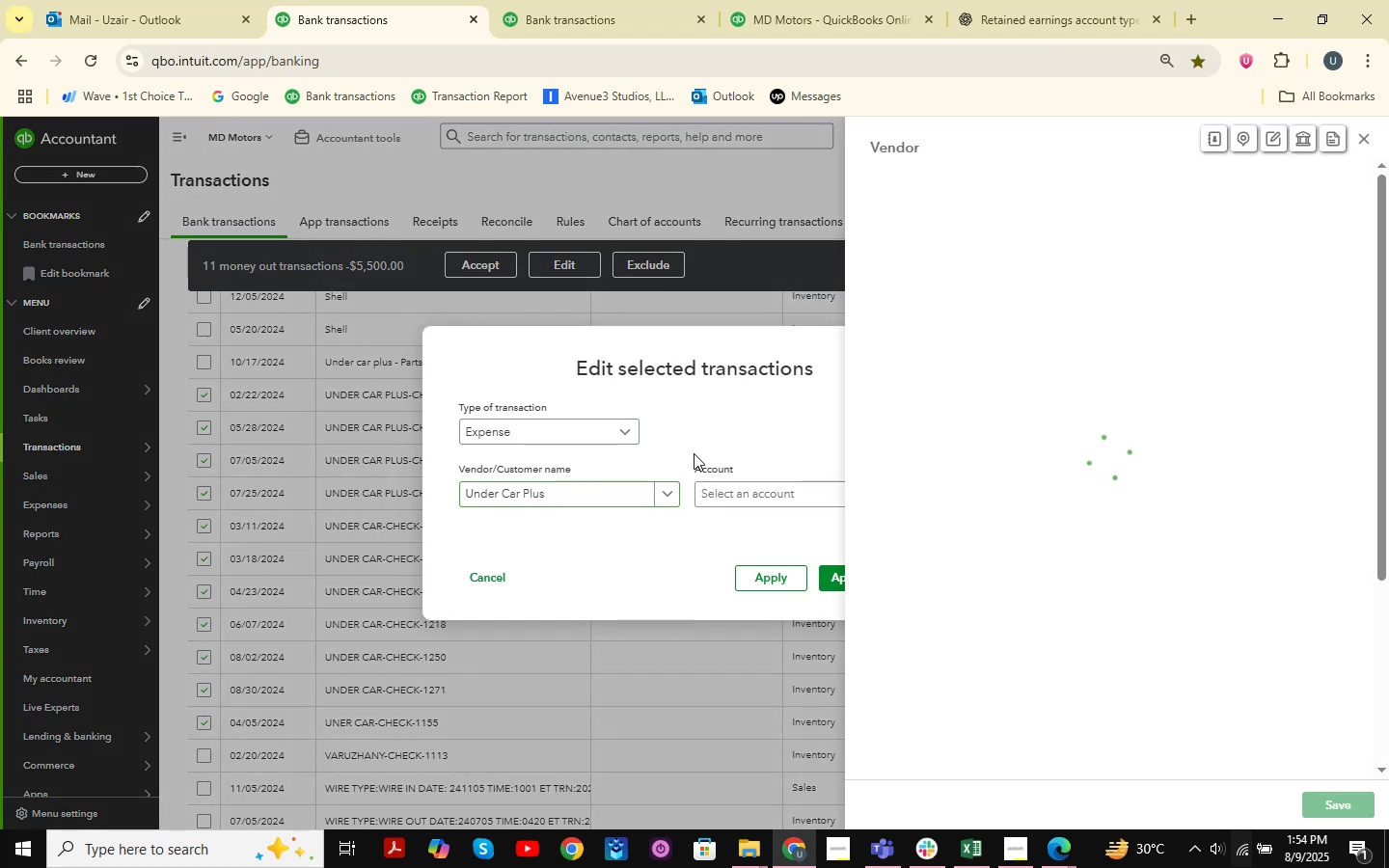 
mouse_move([1023, 309])
 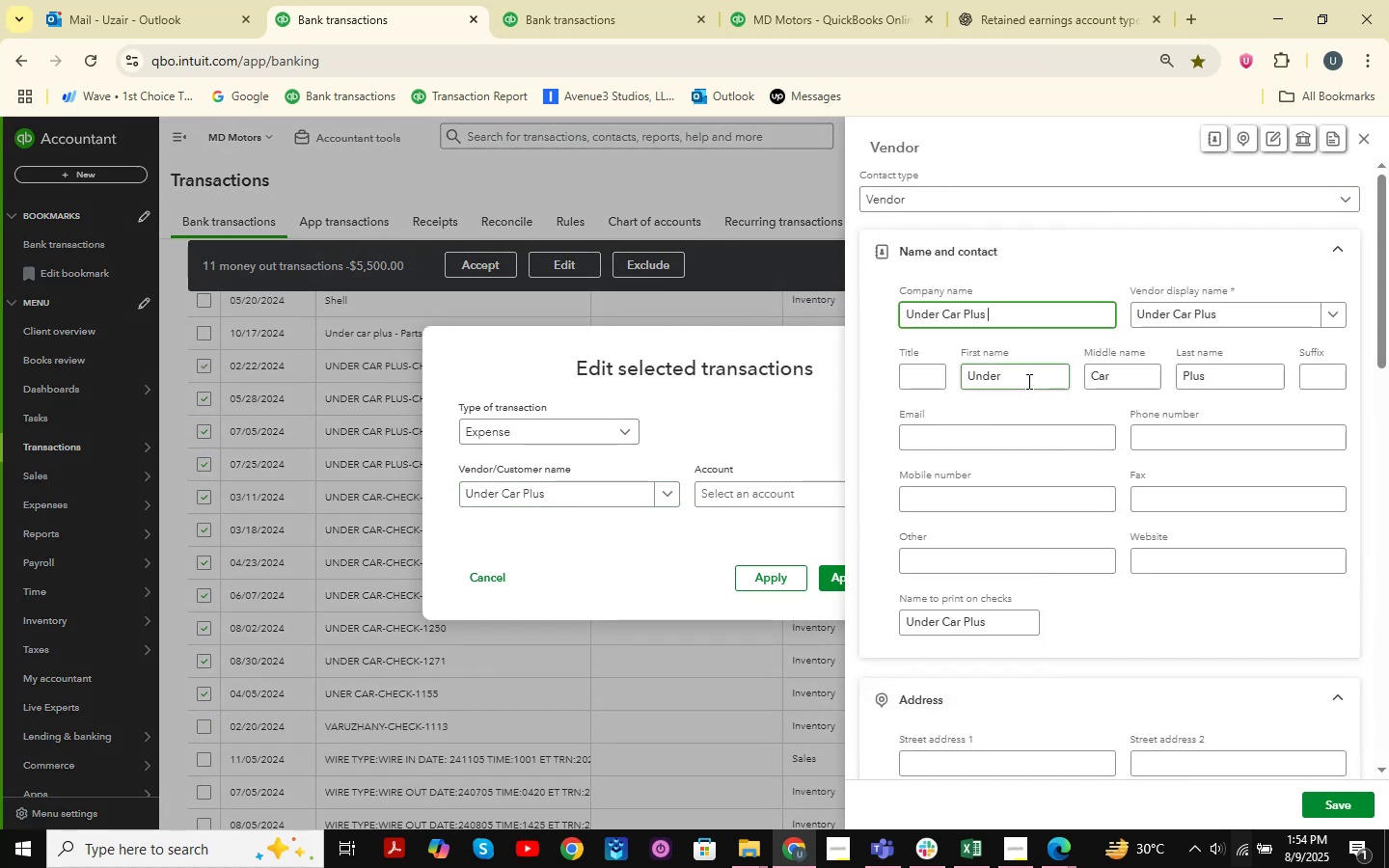 
scroll: coordinate [1264, 707], scroll_direction: down, amount: 6.0
 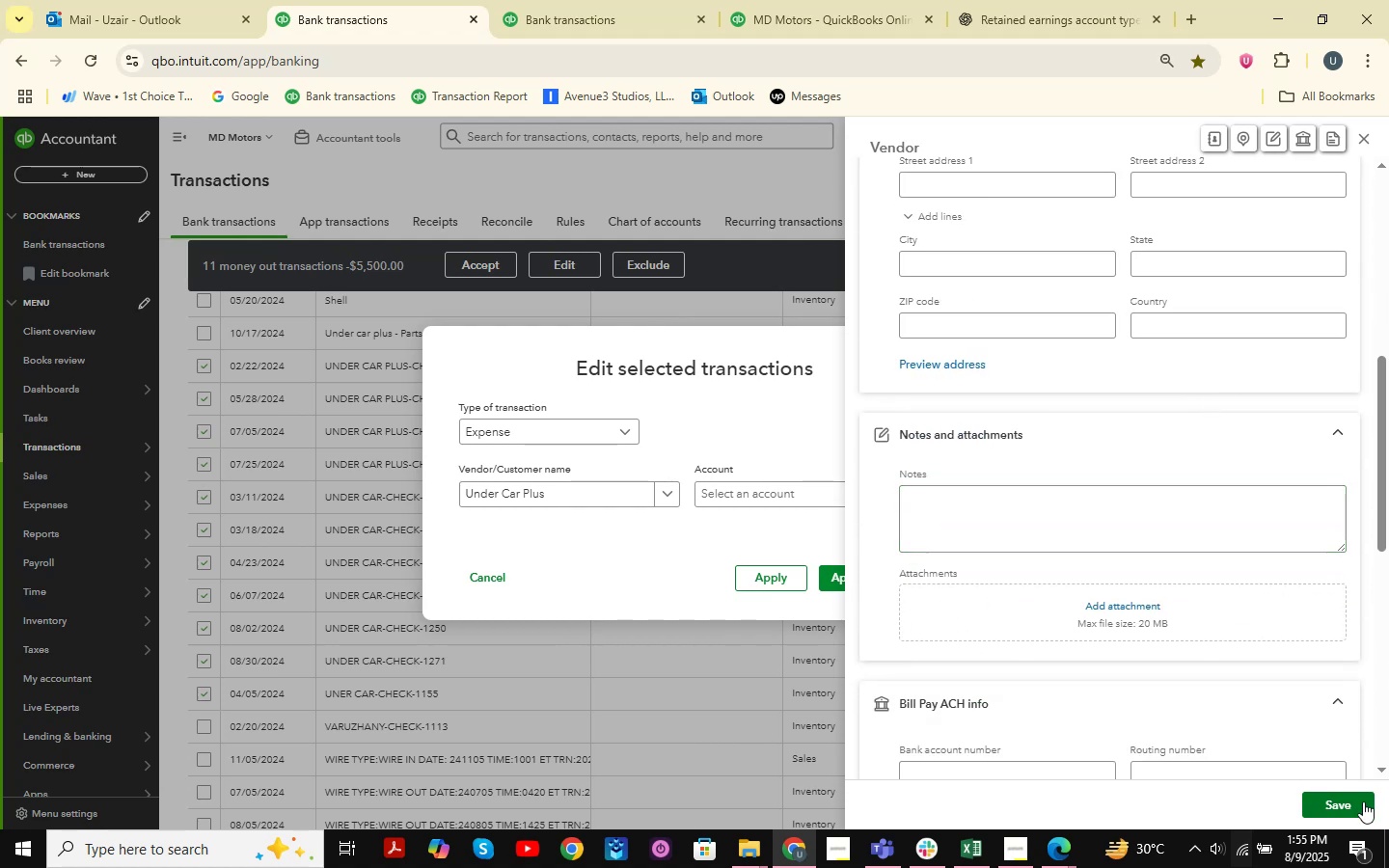 
left_click([1363, 801])
 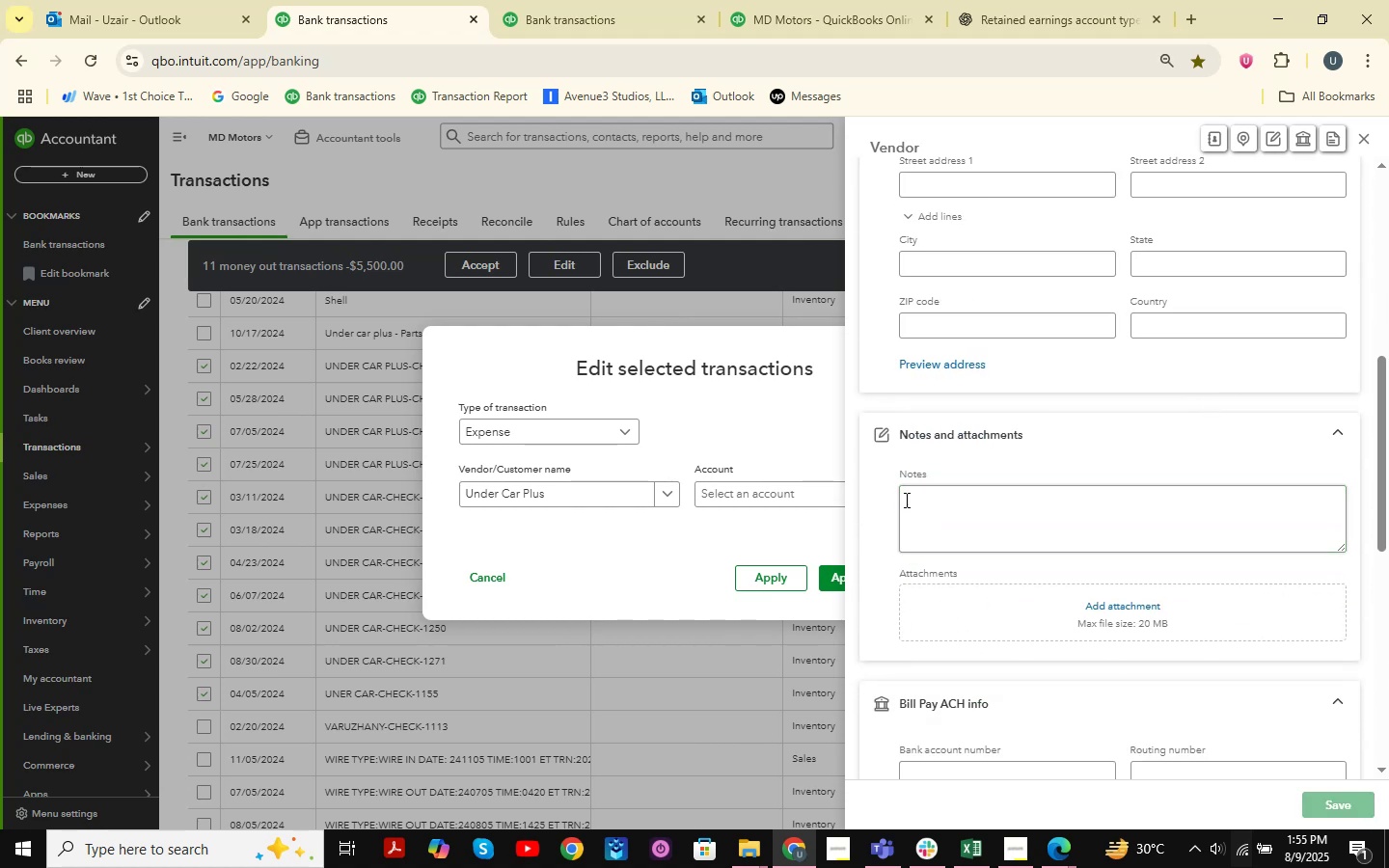 
mouse_move([824, 491])
 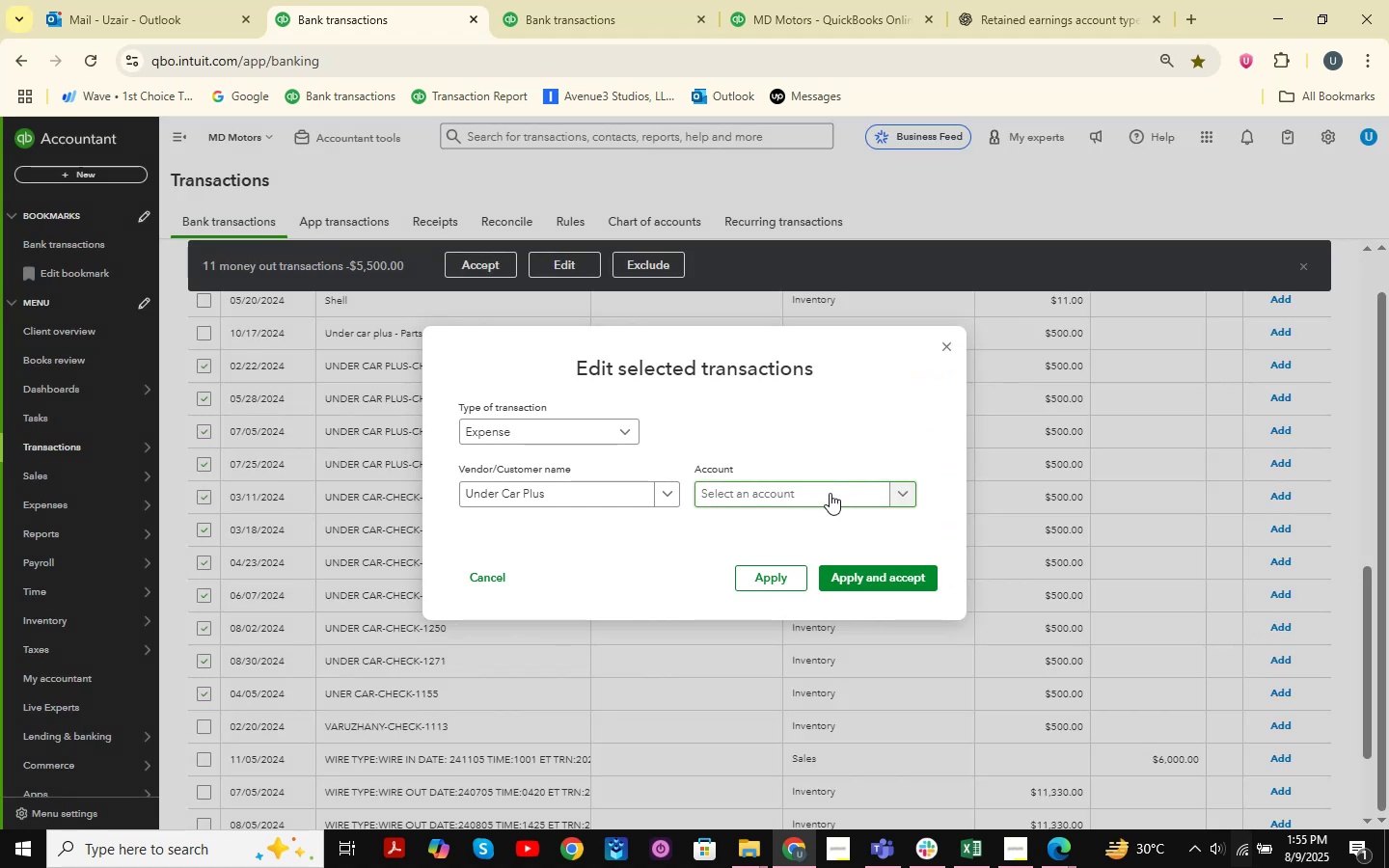 
left_click([830, 493])
 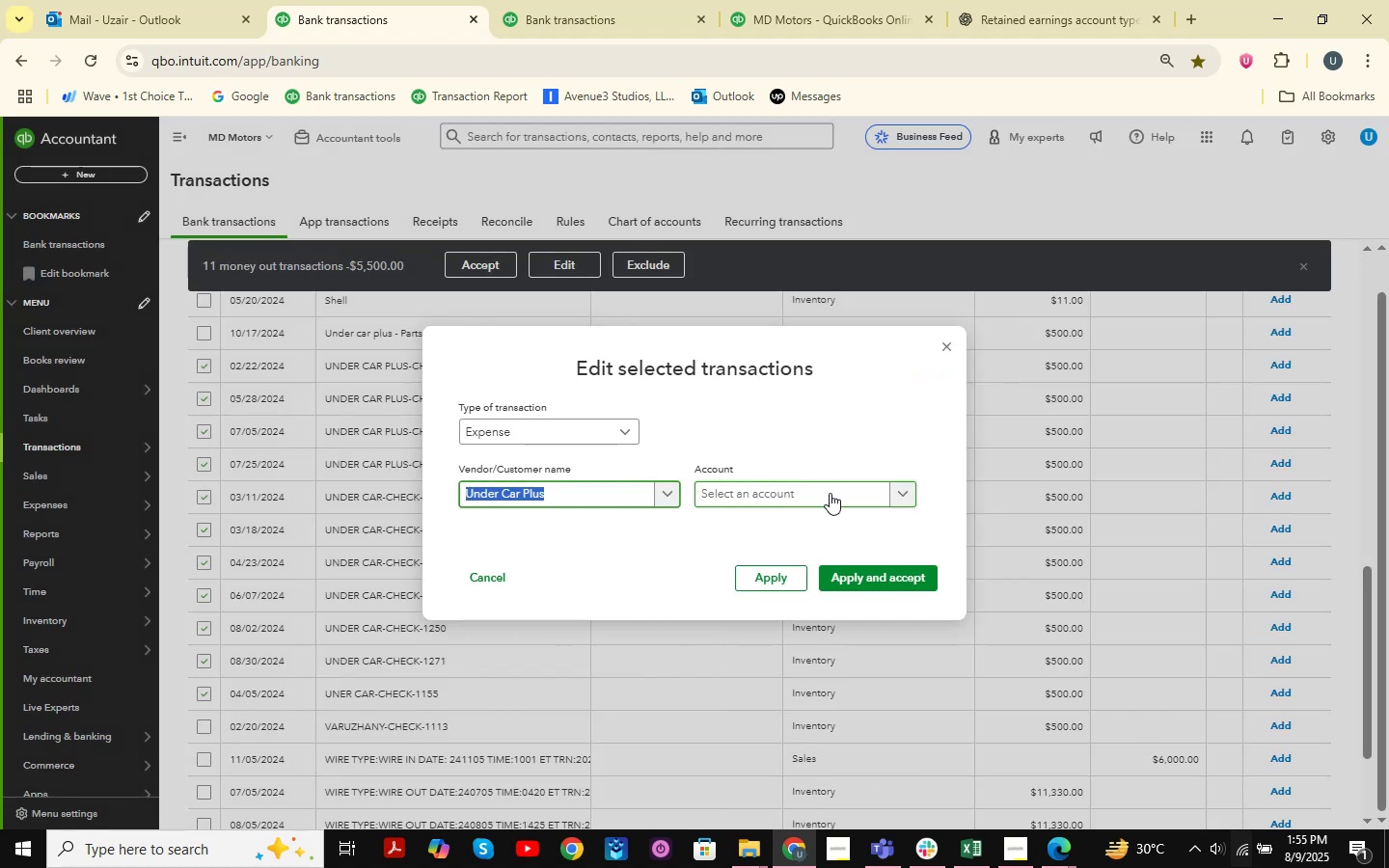 
left_click([830, 493])
 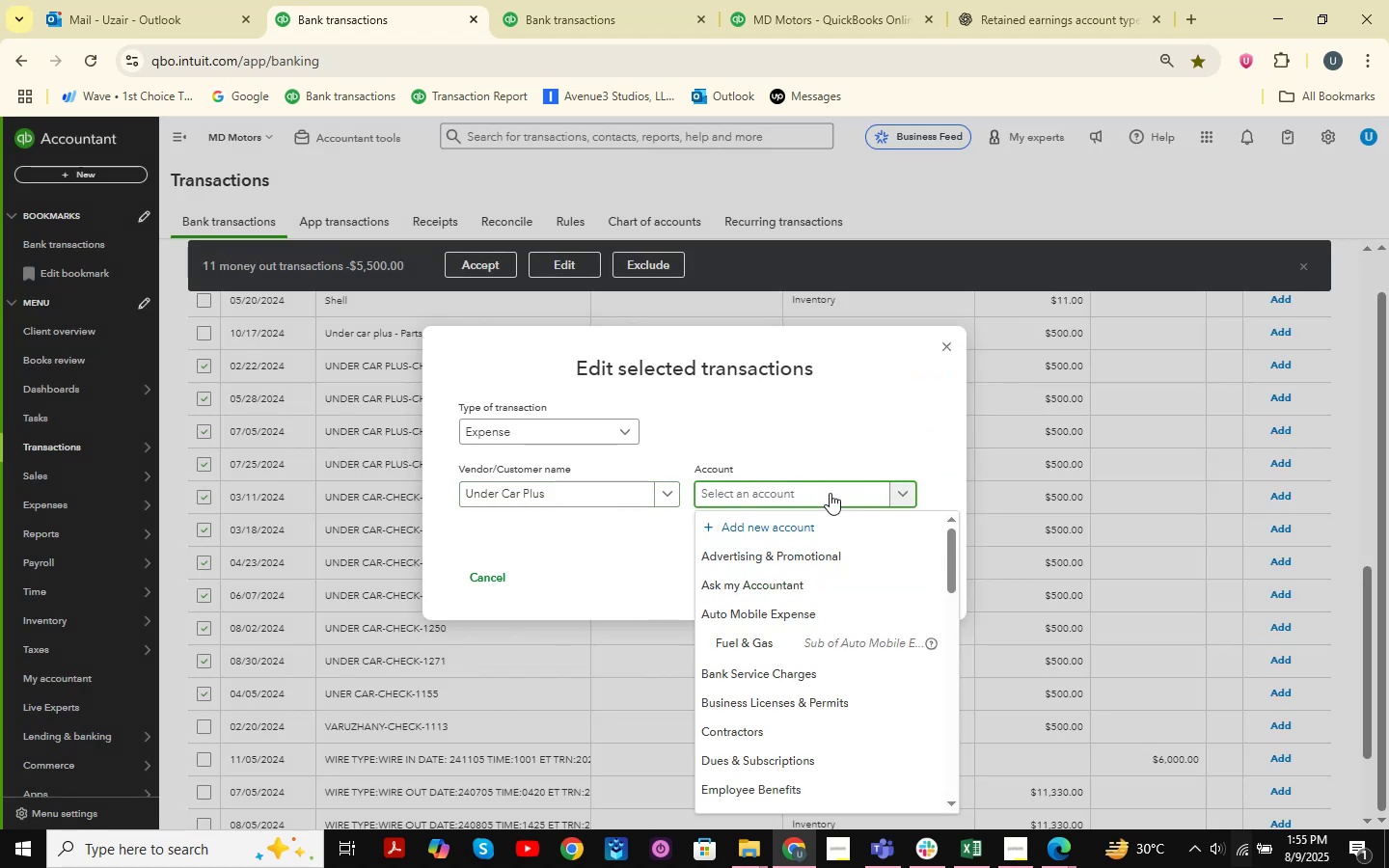 
type(cos )
key(Backspace)
 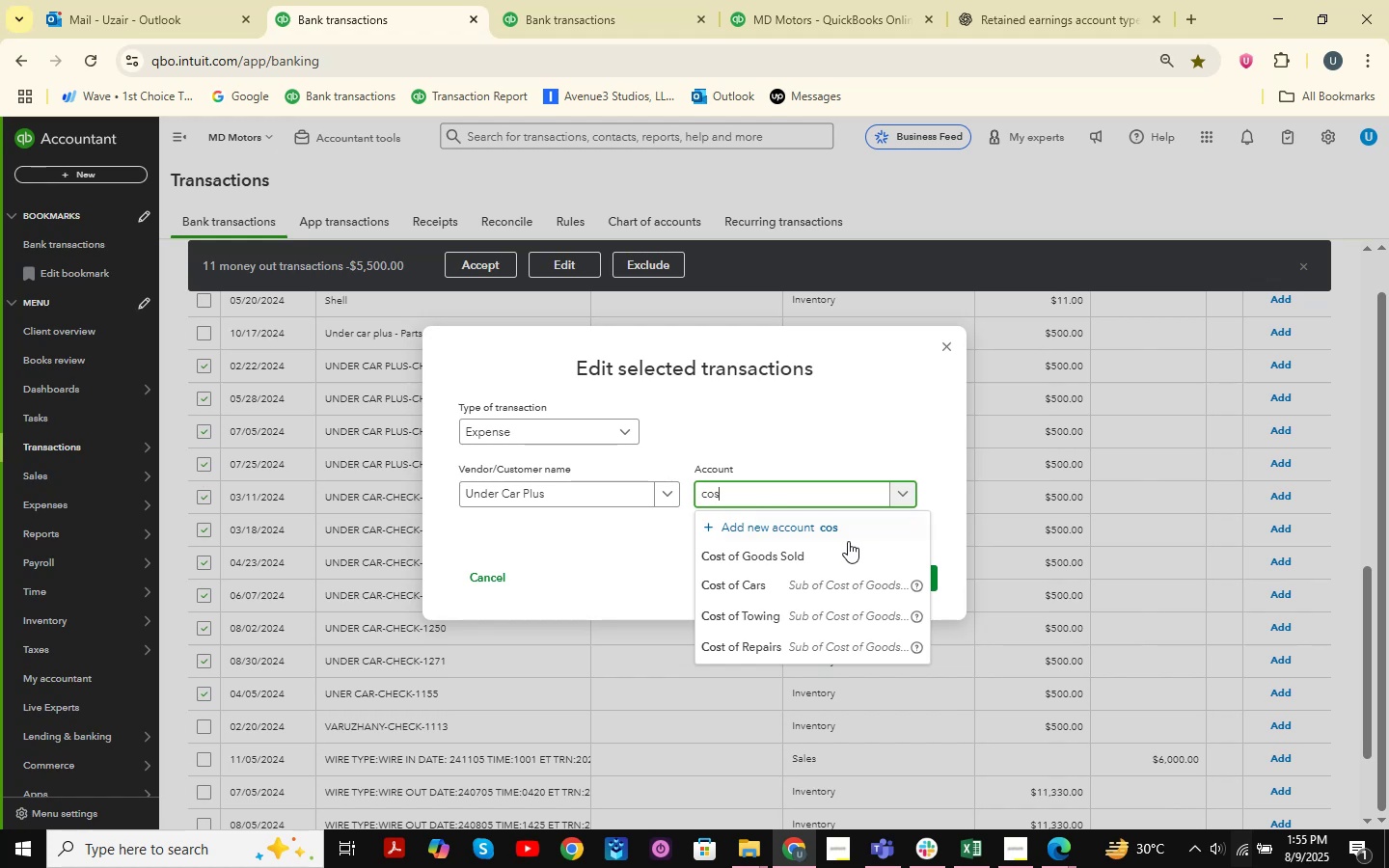 
left_click([848, 637])
 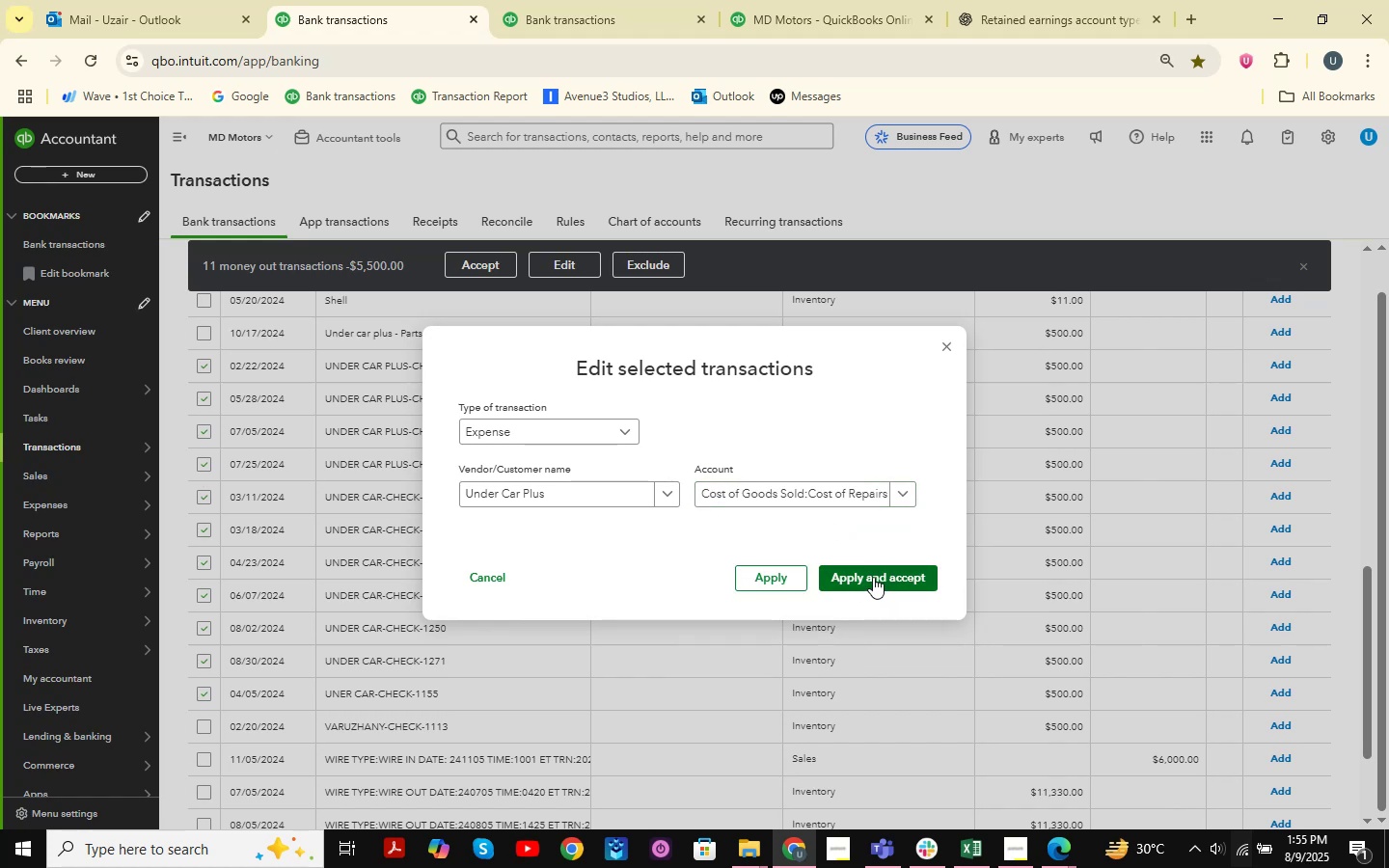 
left_click([873, 577])
 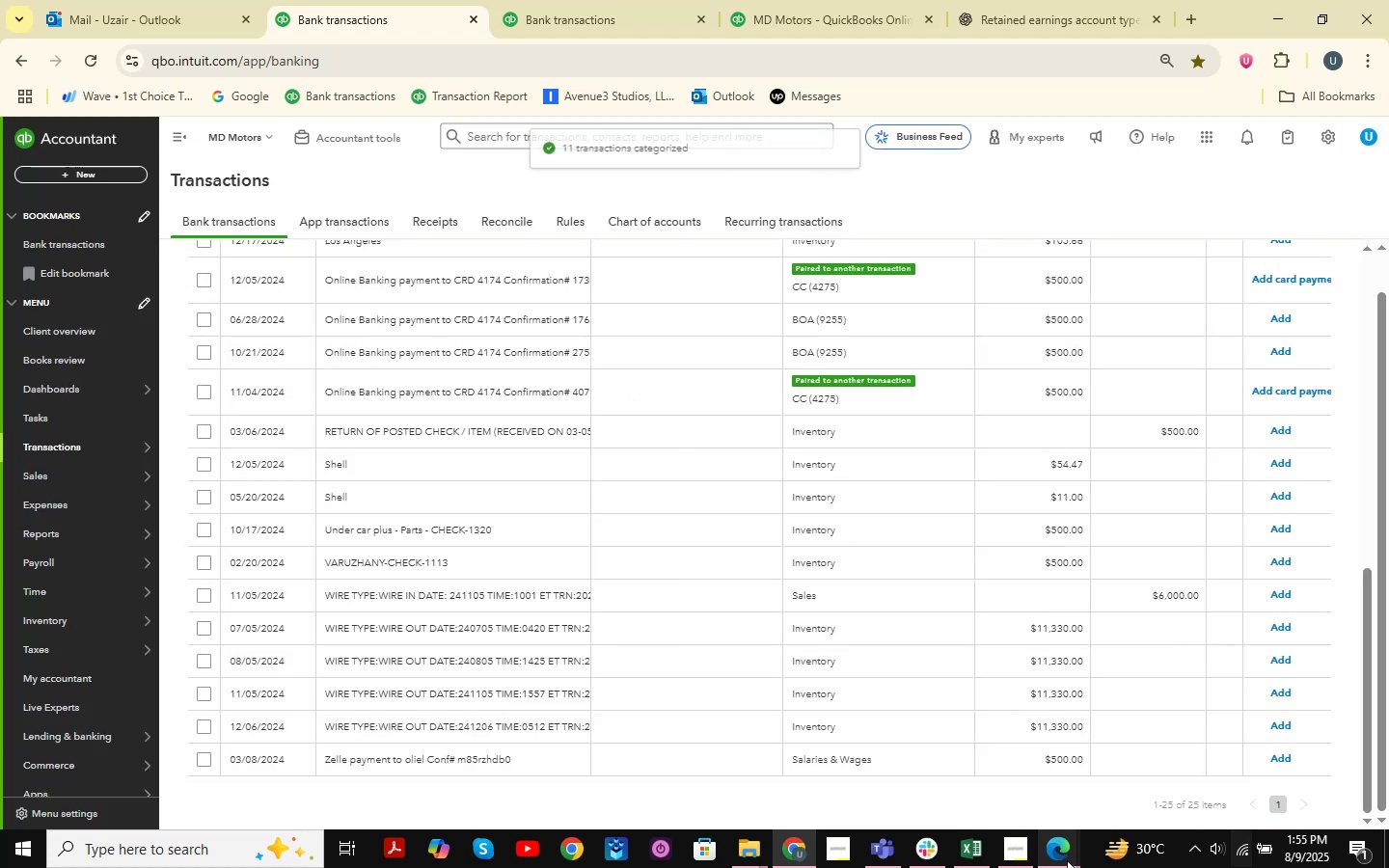 
left_click([951, 741])
 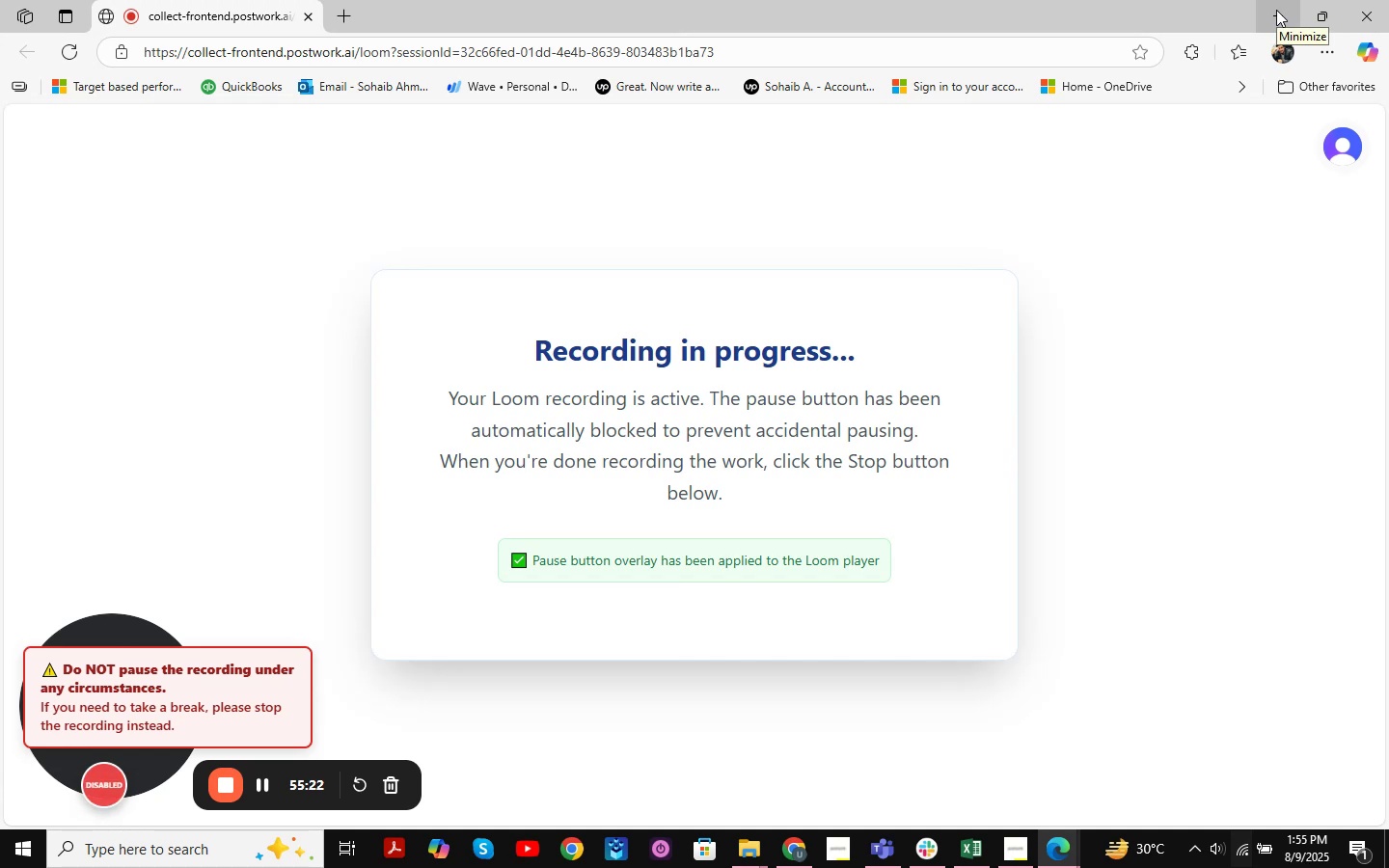 
wait(7.62)
 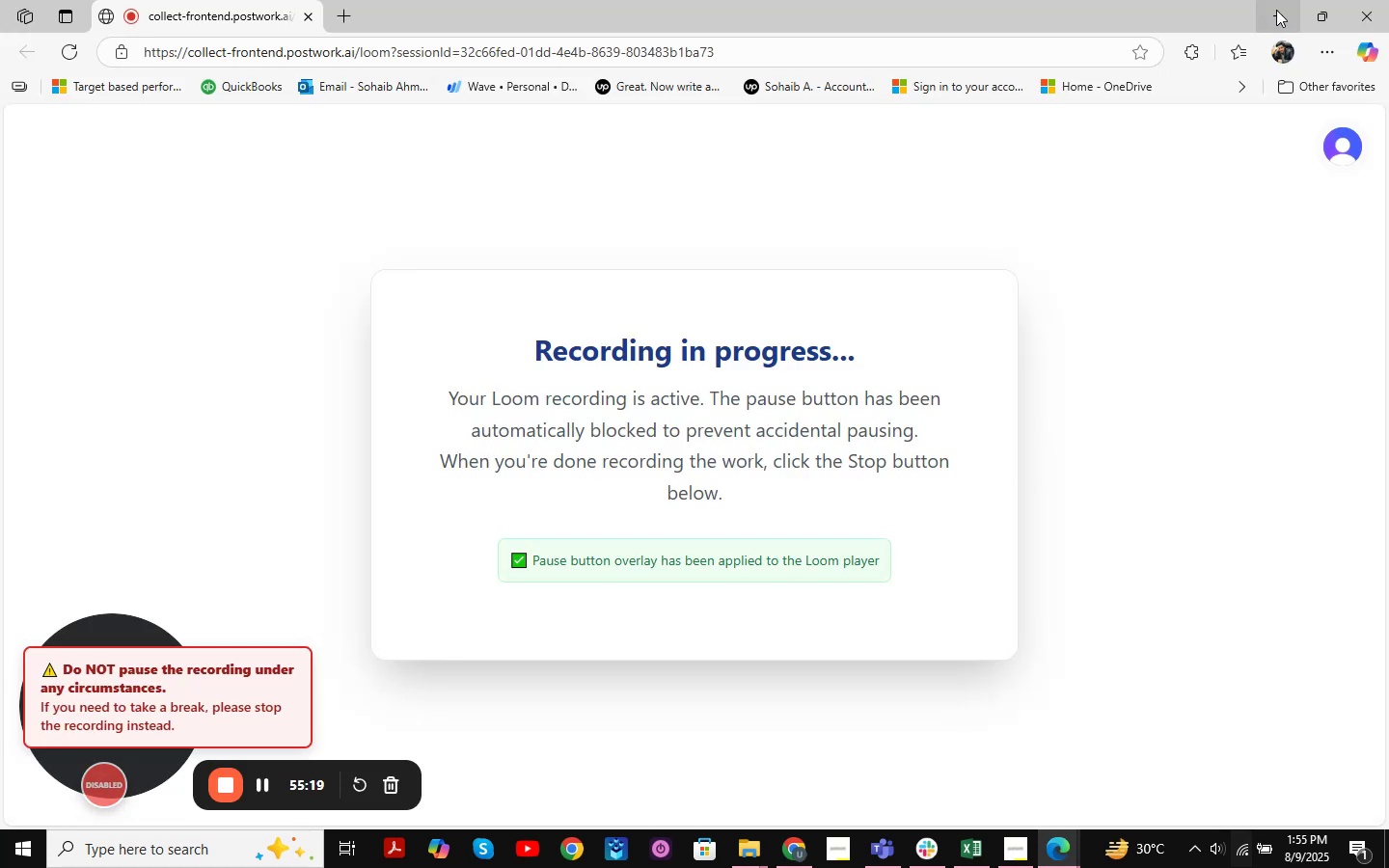 
left_click([1276, 10])
 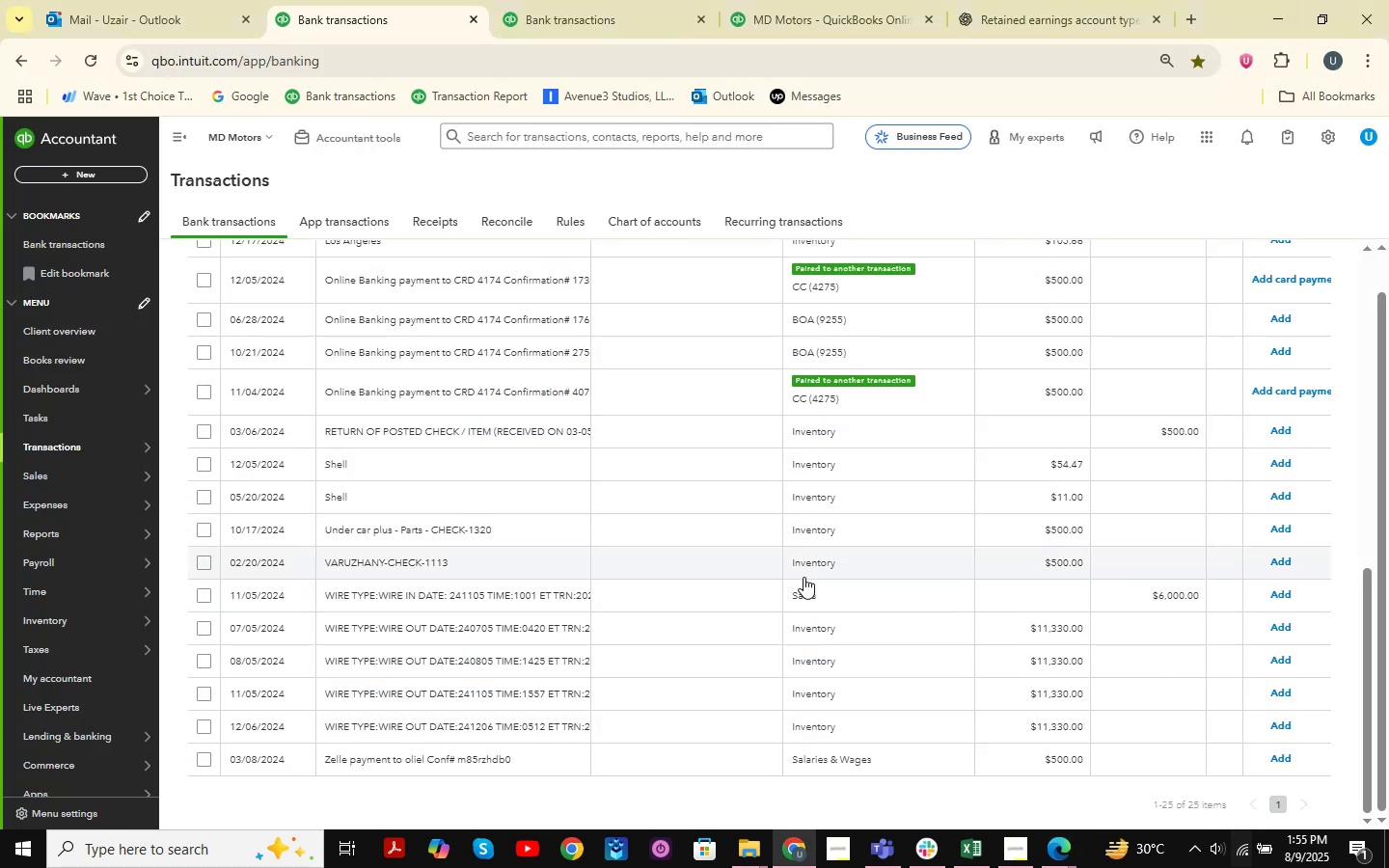 
wait(5.94)
 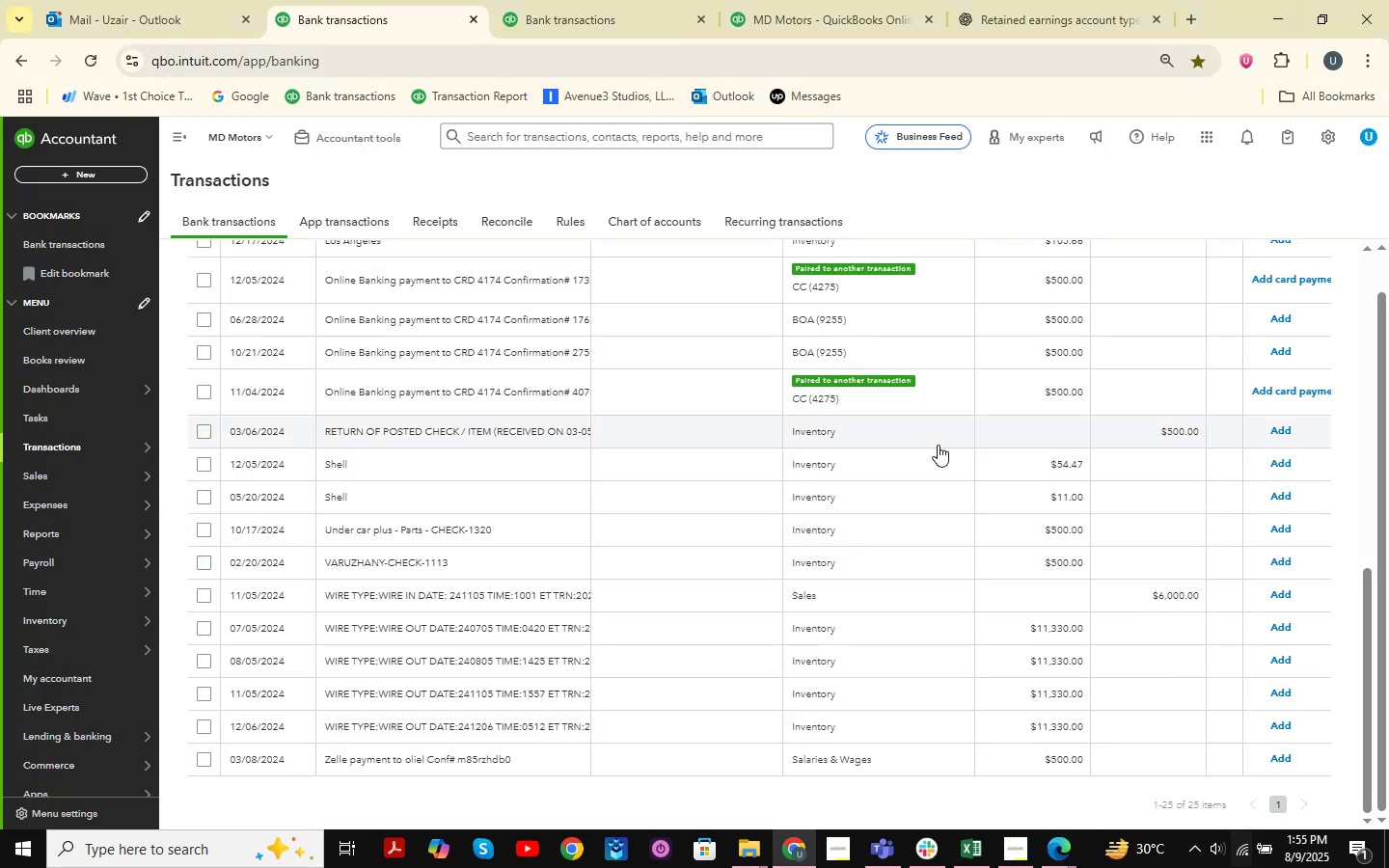 
scroll: coordinate [844, 670], scroll_direction: up, amount: 2.0
 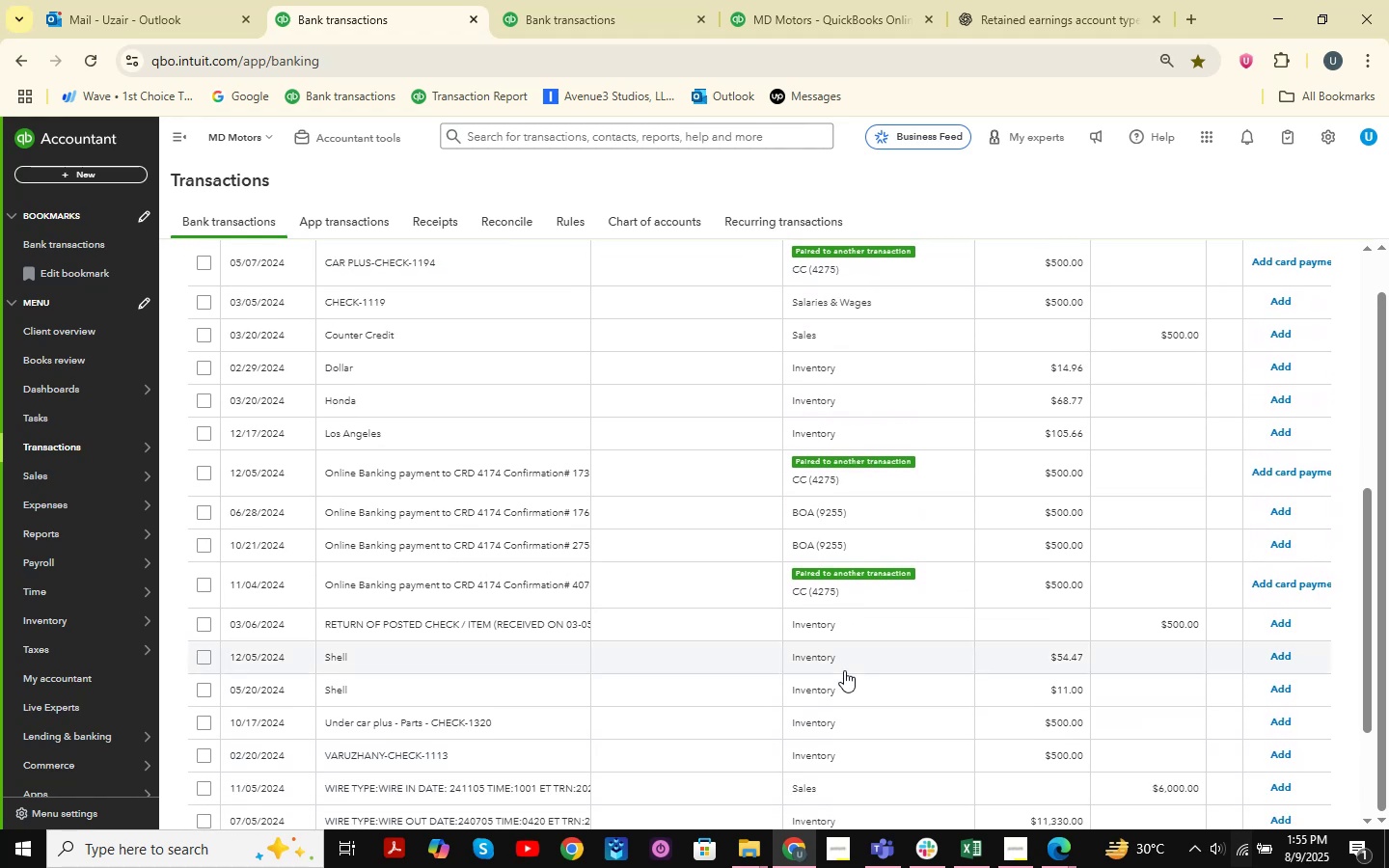 
scroll: coordinate [764, 583], scroll_direction: down, amount: 3.0
 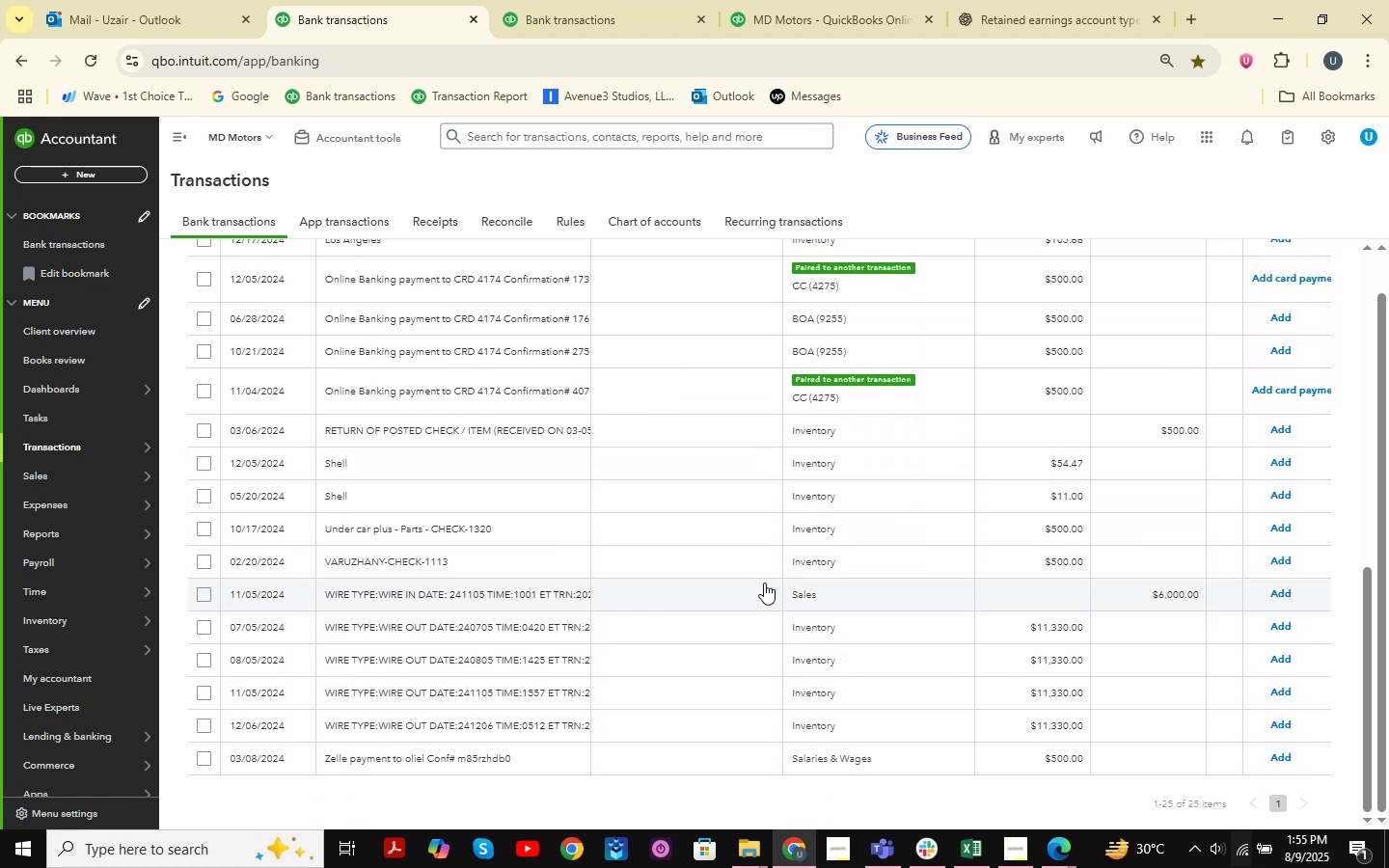 
left_click([1078, 848])
 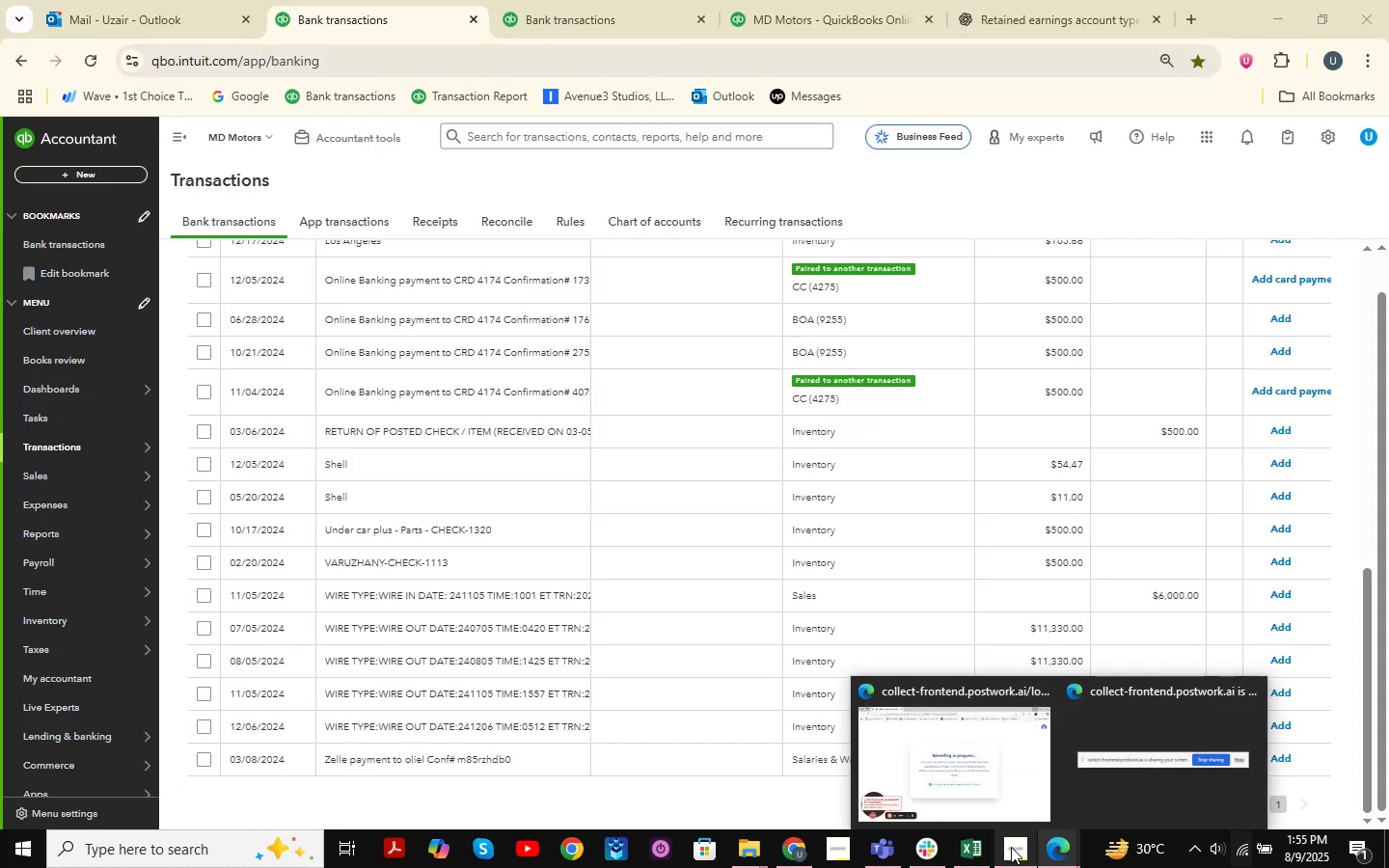 
left_click([1016, 848])
 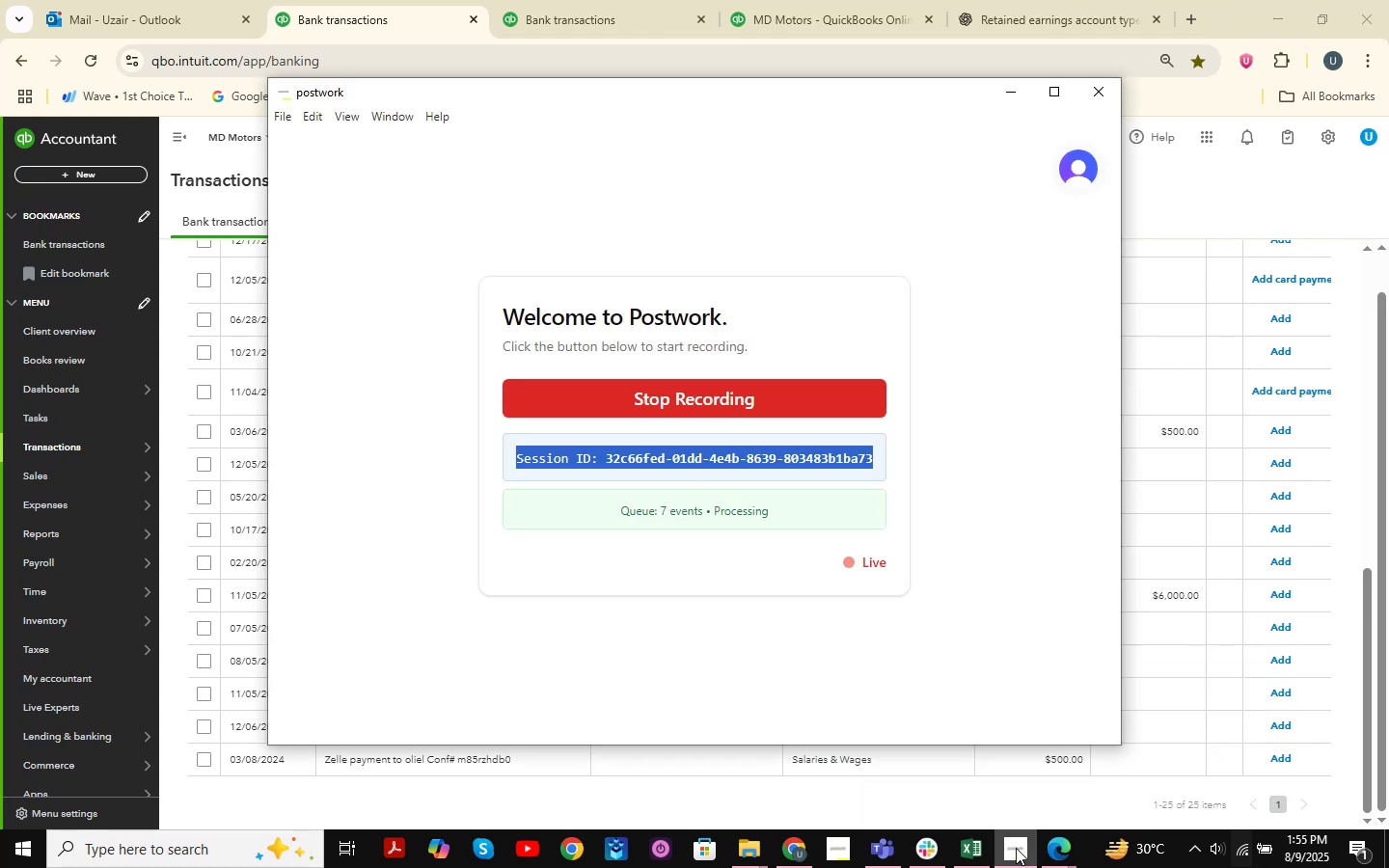 
wait(8.42)
 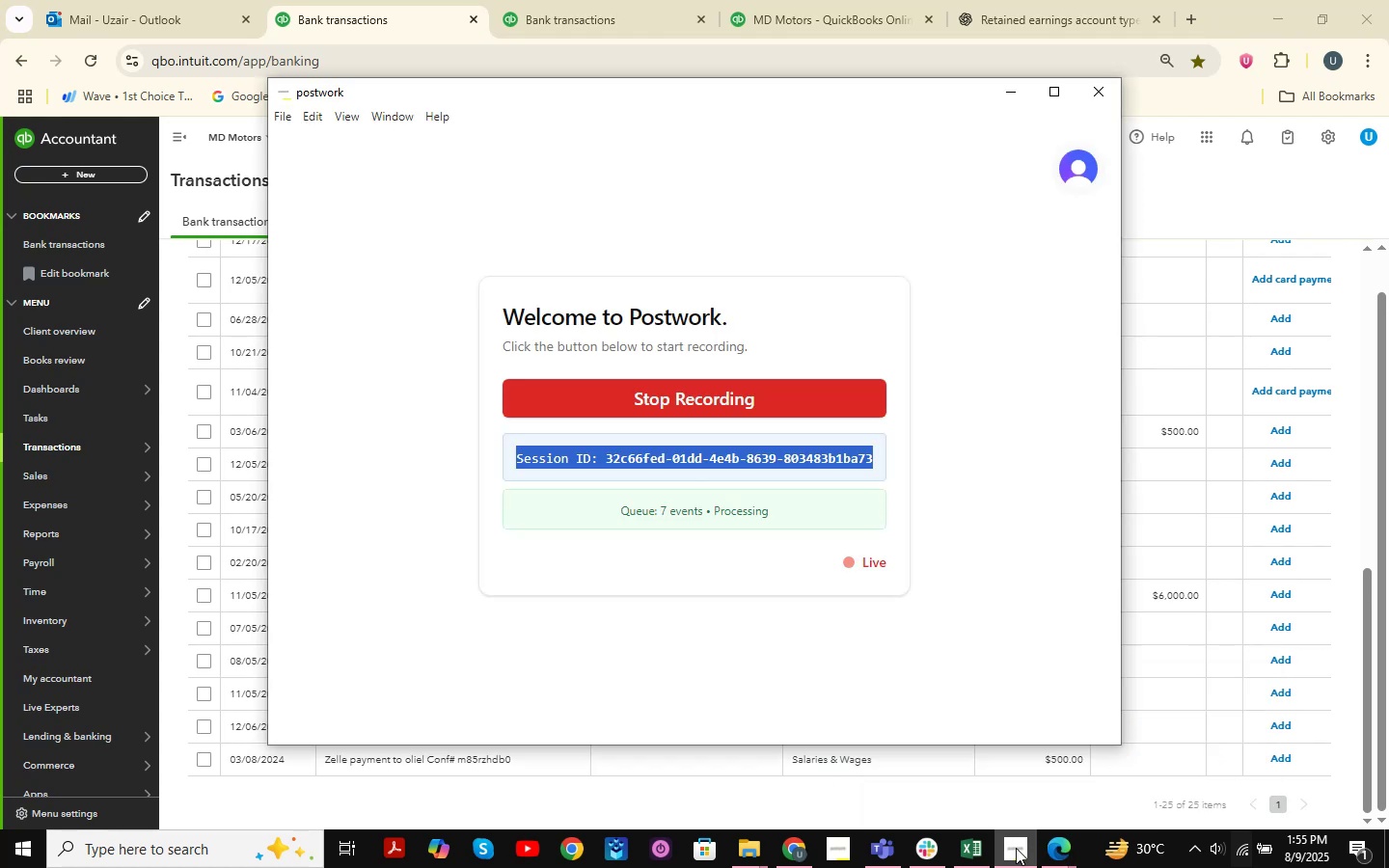 
left_click([1016, 848])
 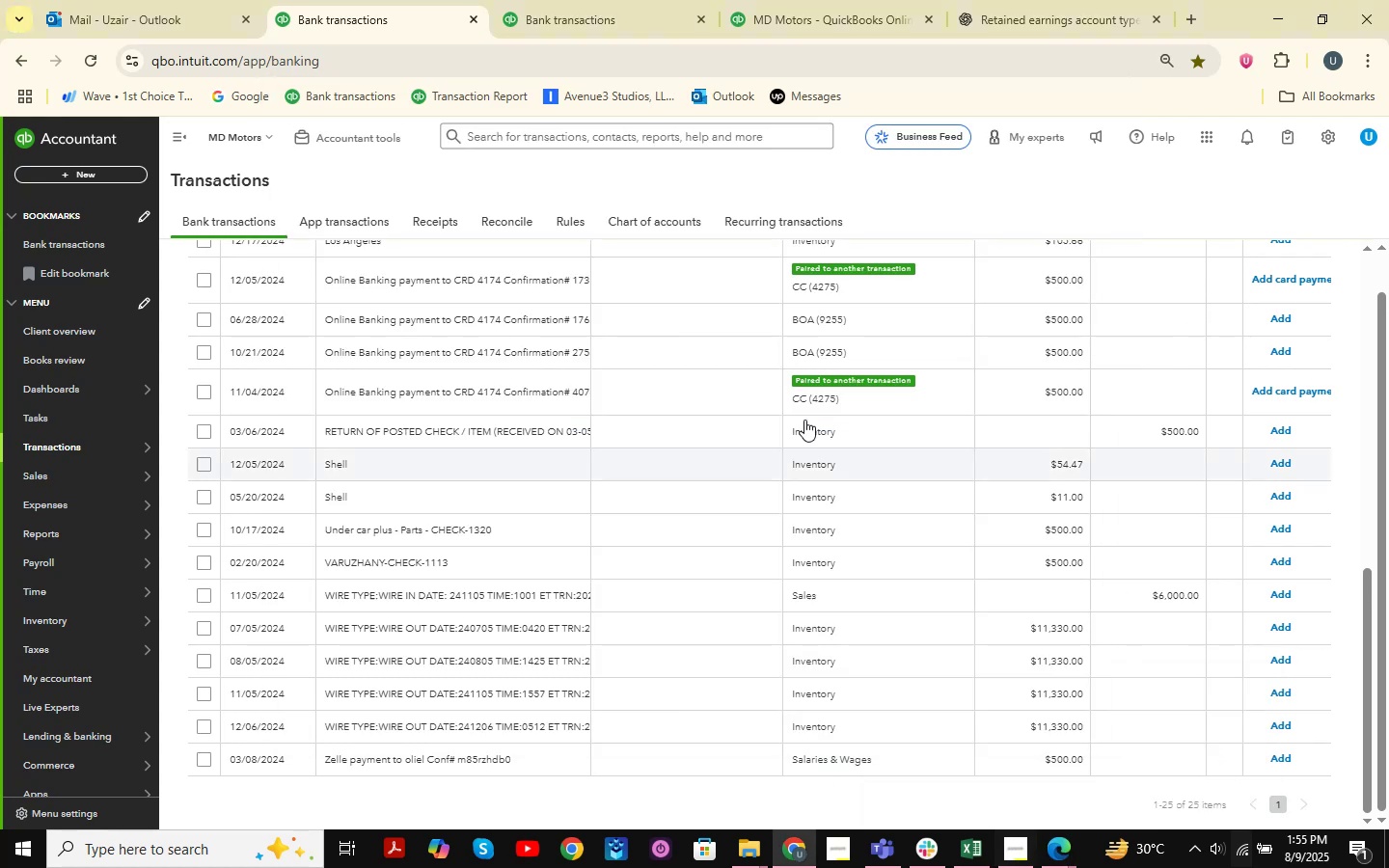 
scroll: coordinate [816, 495], scroll_direction: up, amount: 9.0
 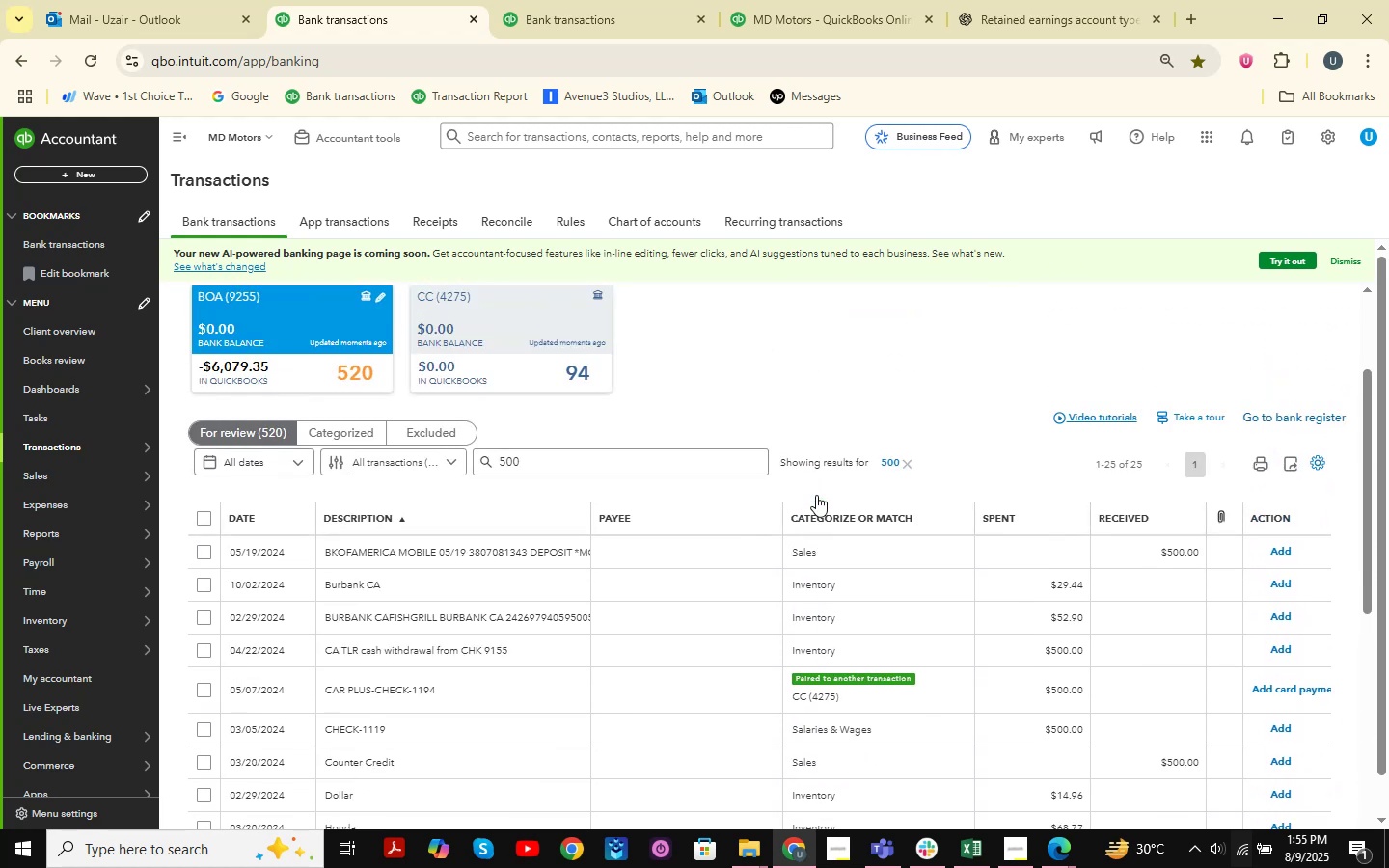 
scroll: coordinate [590, 510], scroll_direction: down, amount: 13.0
 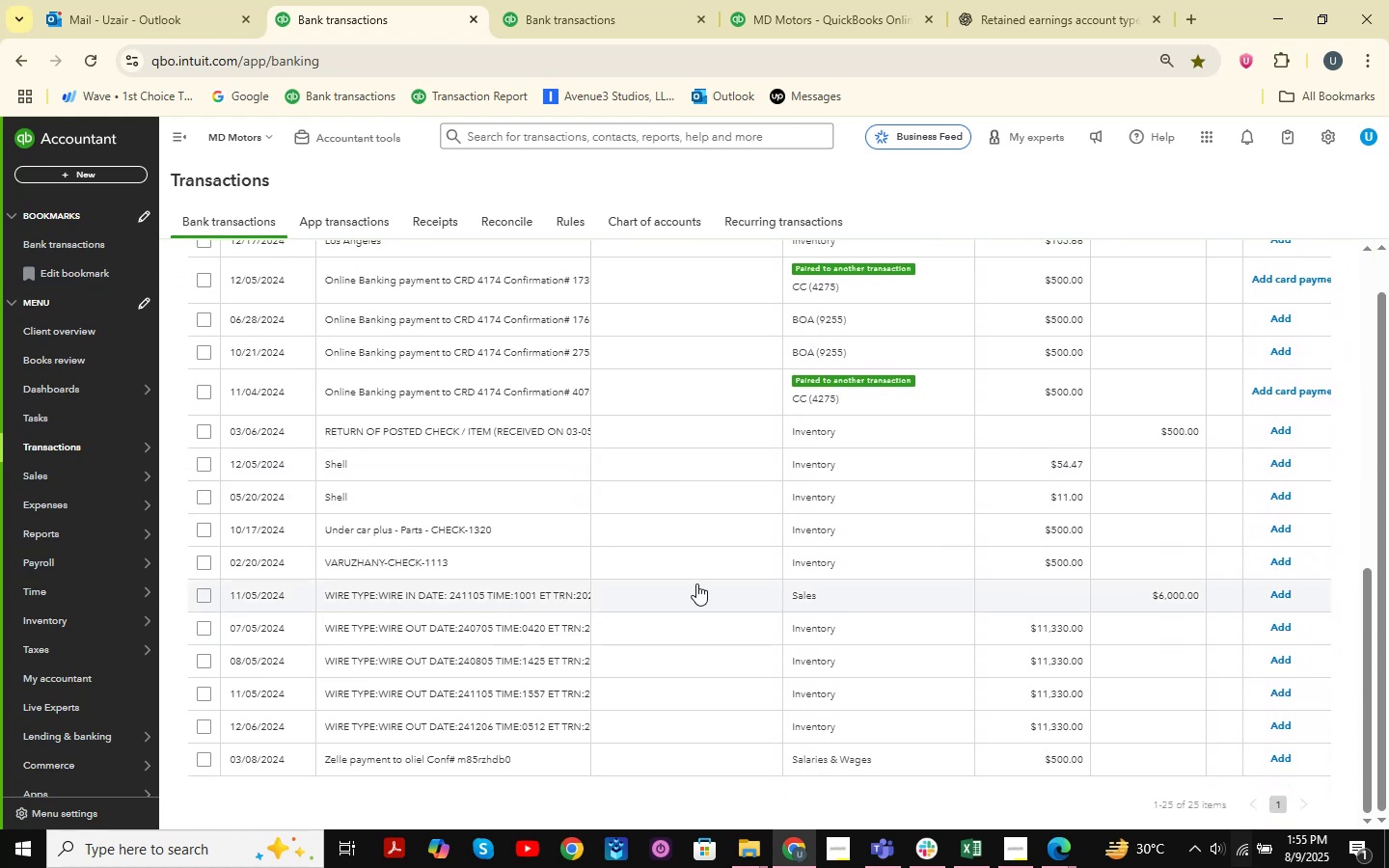 
scroll: coordinate [752, 564], scroll_direction: up, amount: 13.0
 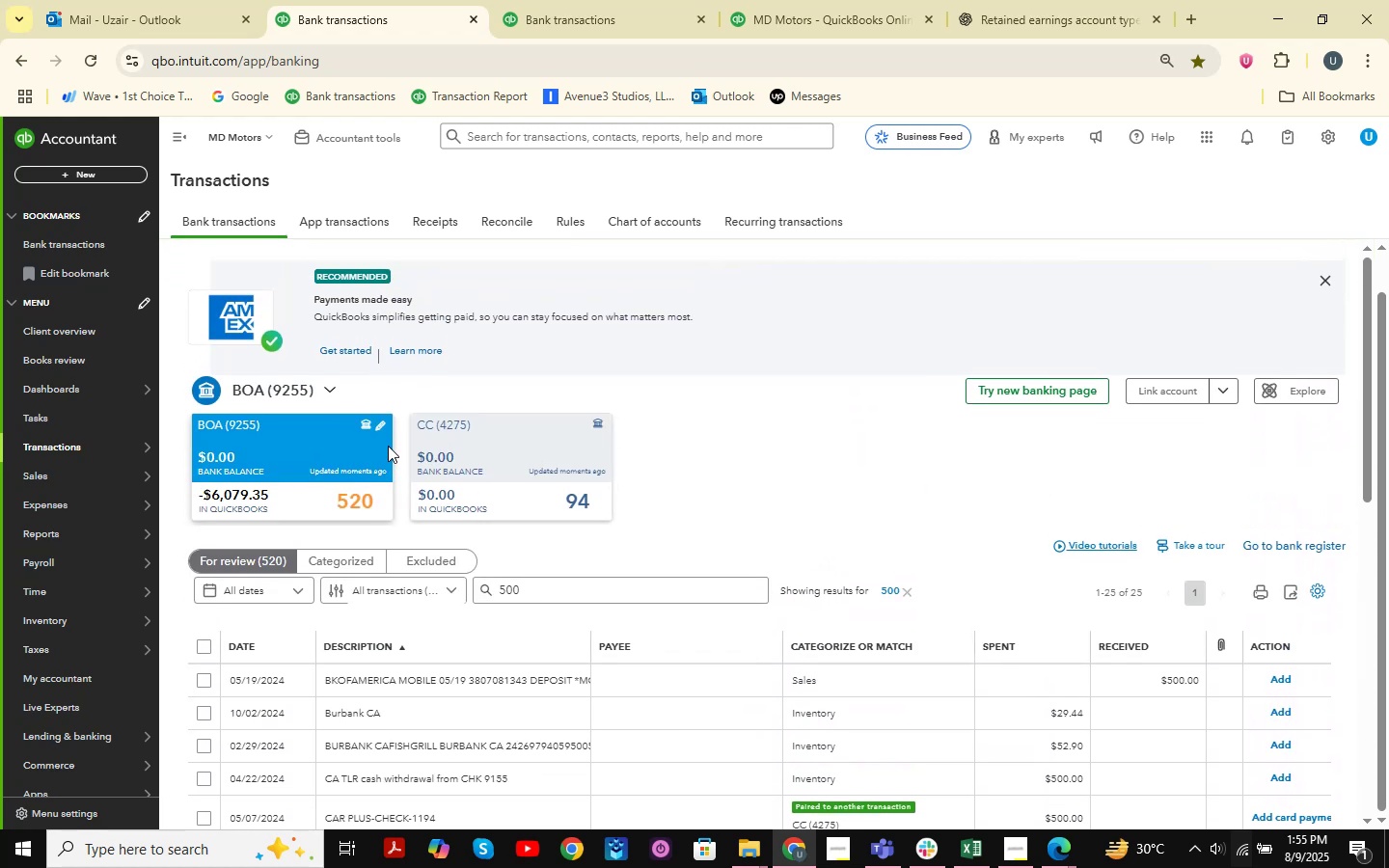 
scroll: coordinate [560, 508], scroll_direction: down, amount: 3.0
 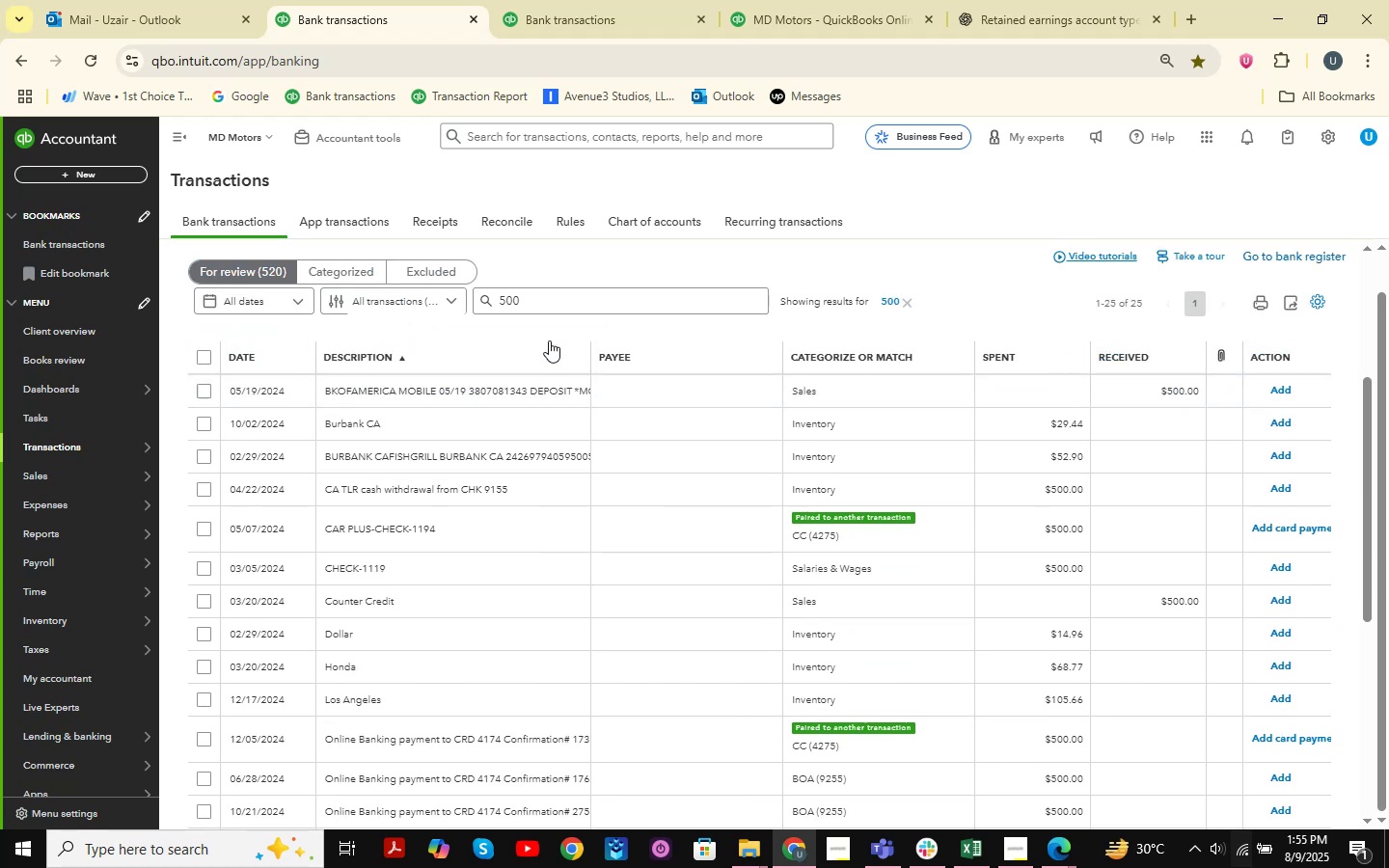 
left_click_drag(start_coordinate=[616, 283], to_coordinate=[413, 273])
 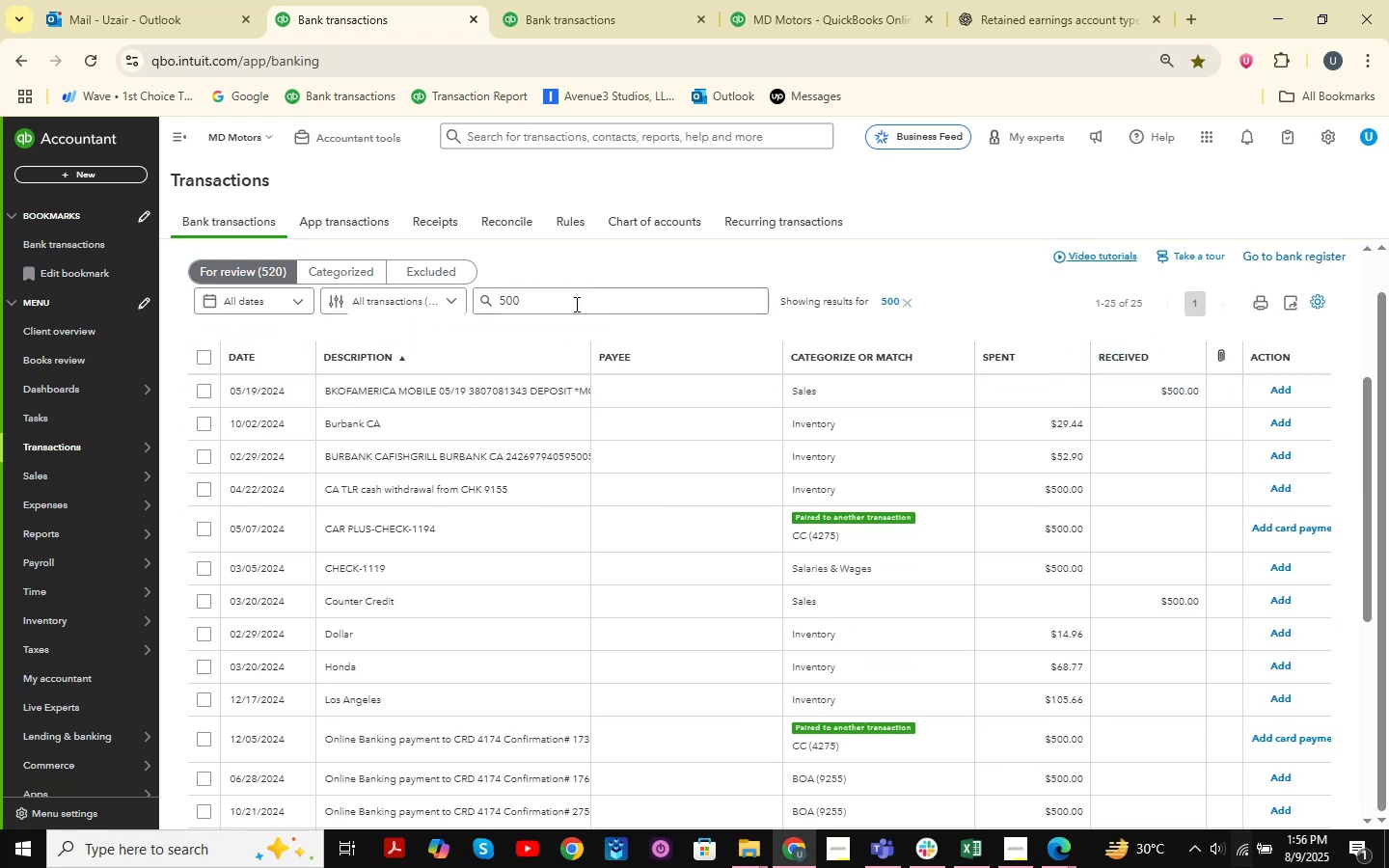 
left_click_drag(start_coordinate=[575, 304], to_coordinate=[468, 310])
 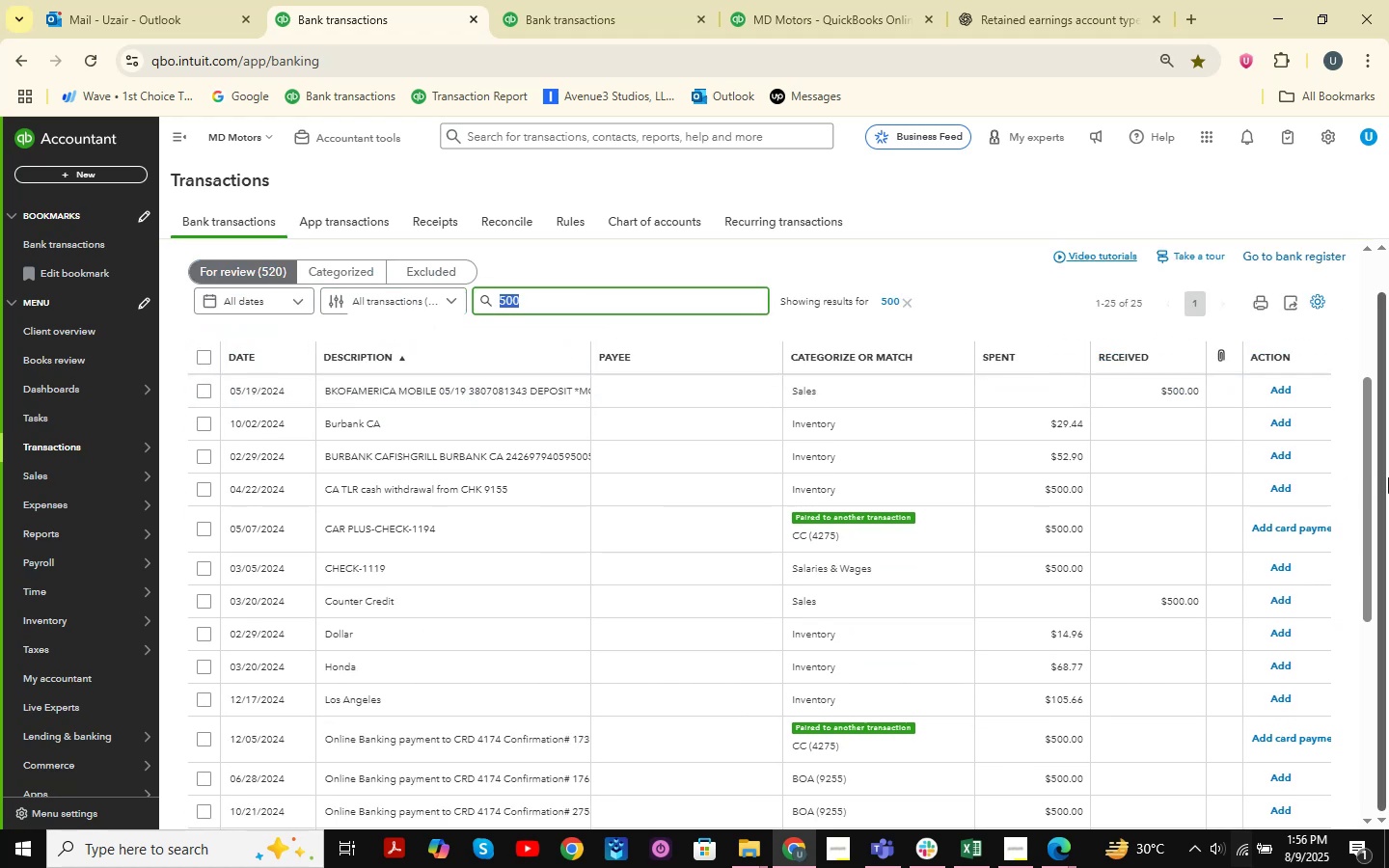 
key(Backspace)
 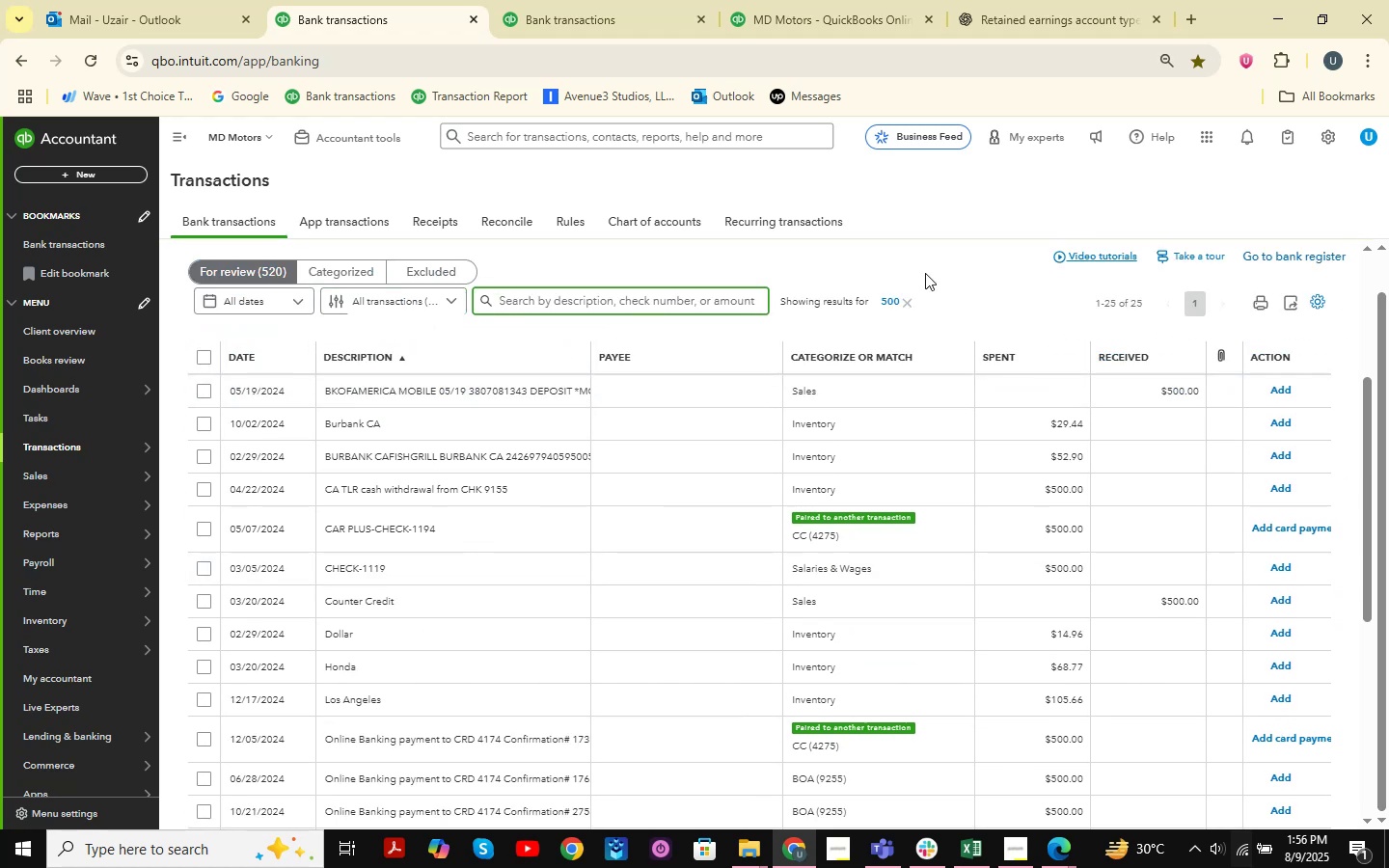 
double_click([936, 290])
 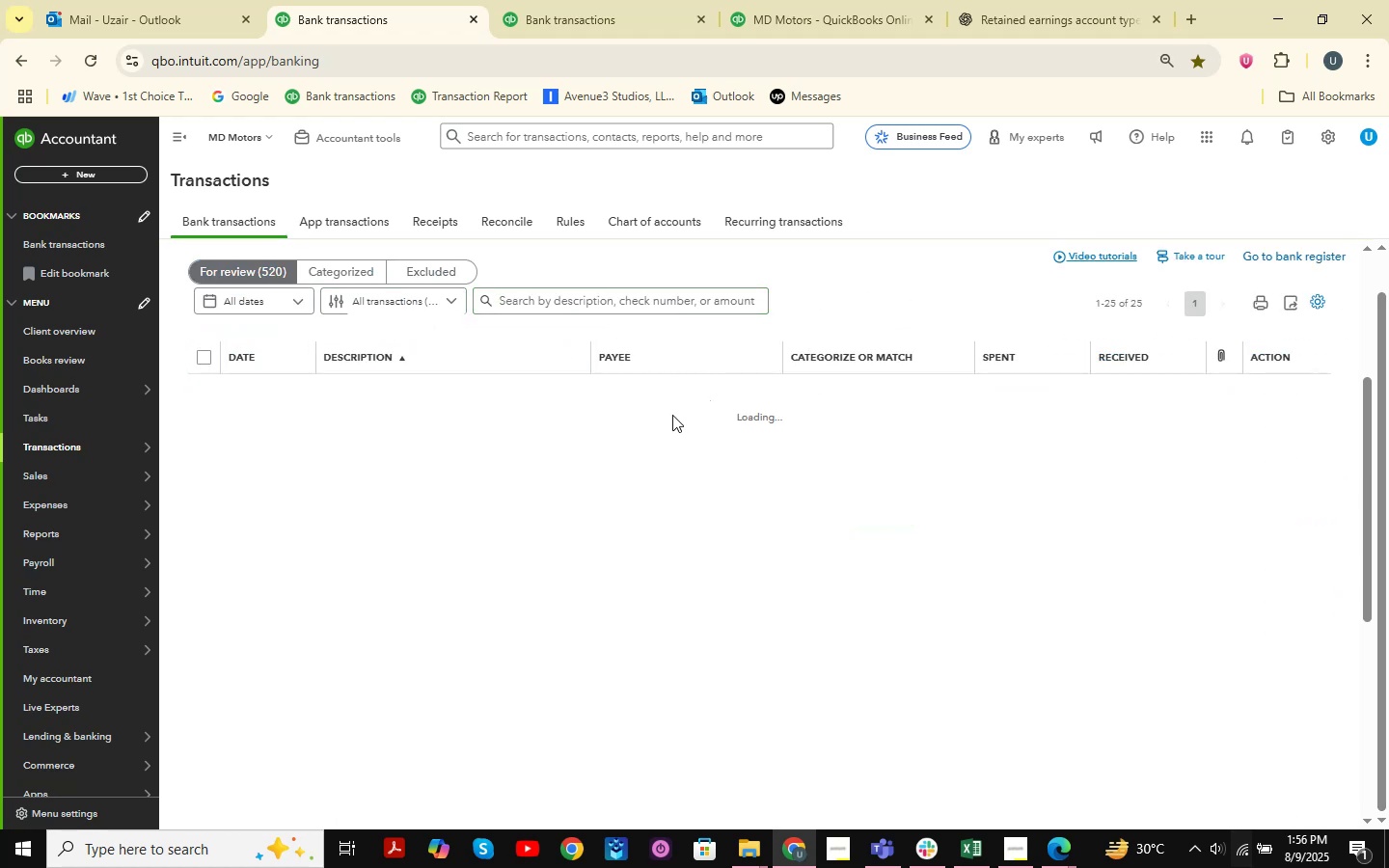 
scroll: coordinate [733, 524], scroll_direction: up, amount: 2.0
 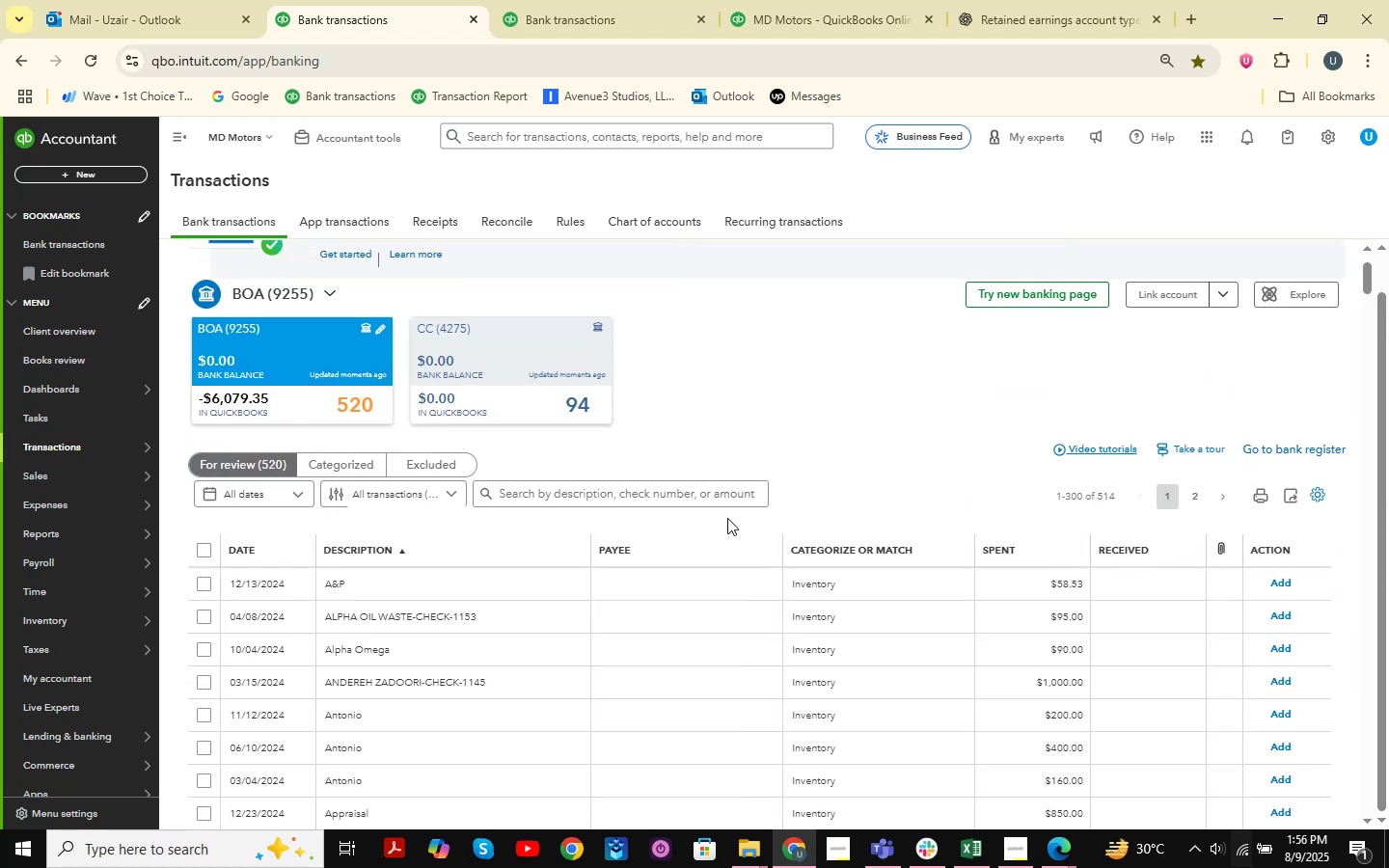 
scroll: coordinate [734, 528], scroll_direction: down, amount: 15.0
 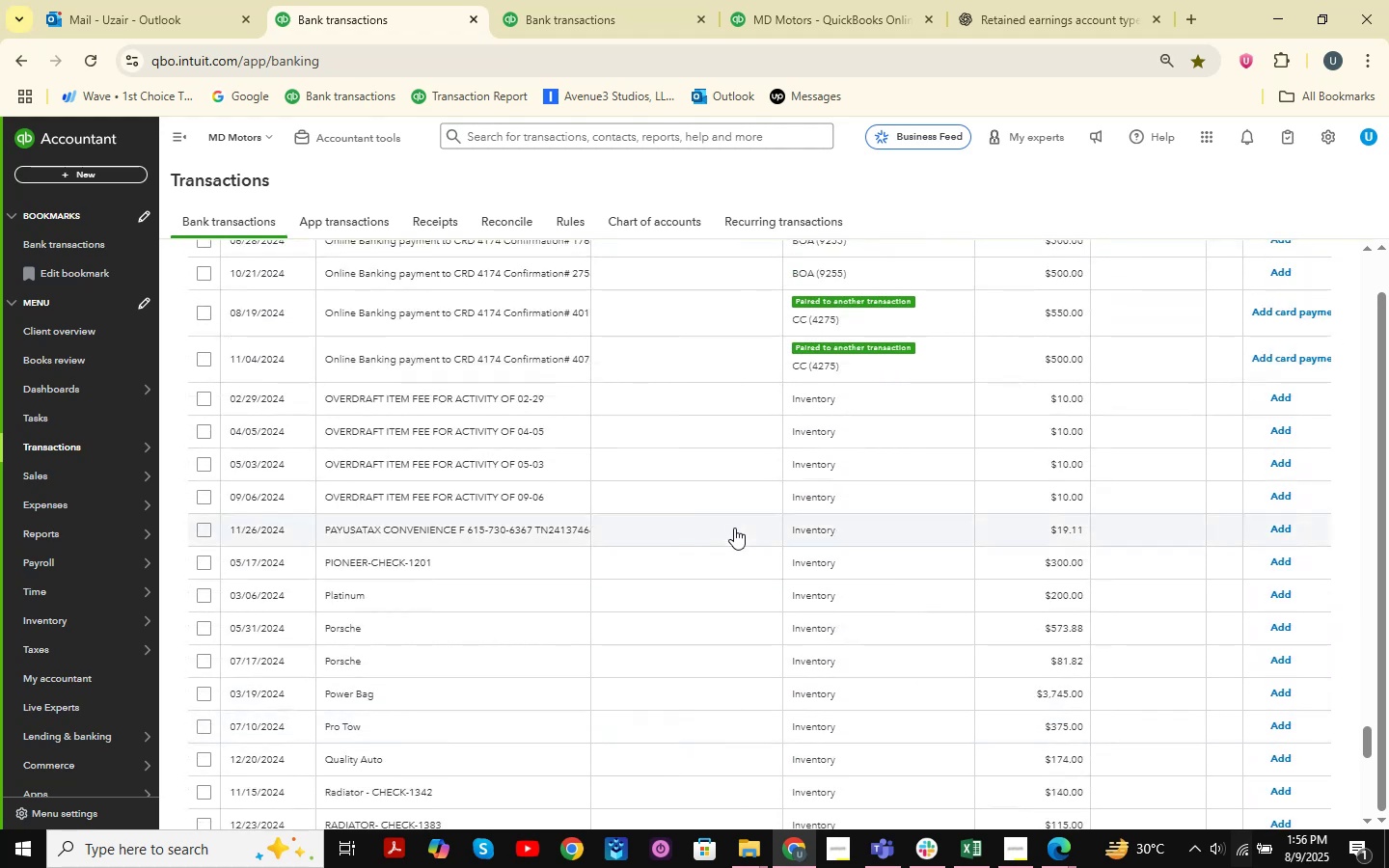 
scroll: coordinate [734, 528], scroll_direction: up, amount: 1.0
 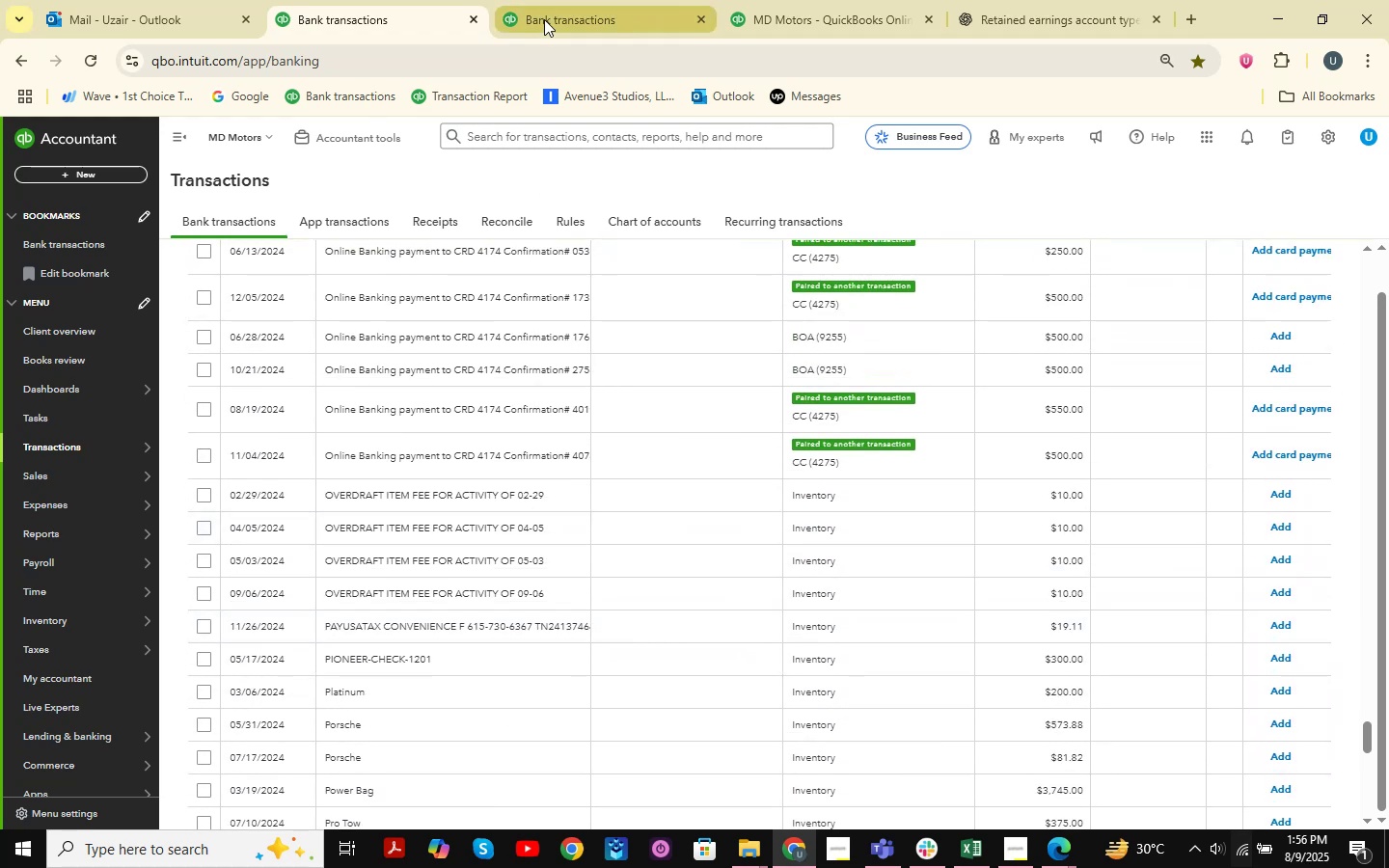 
left_click([559, 20])
 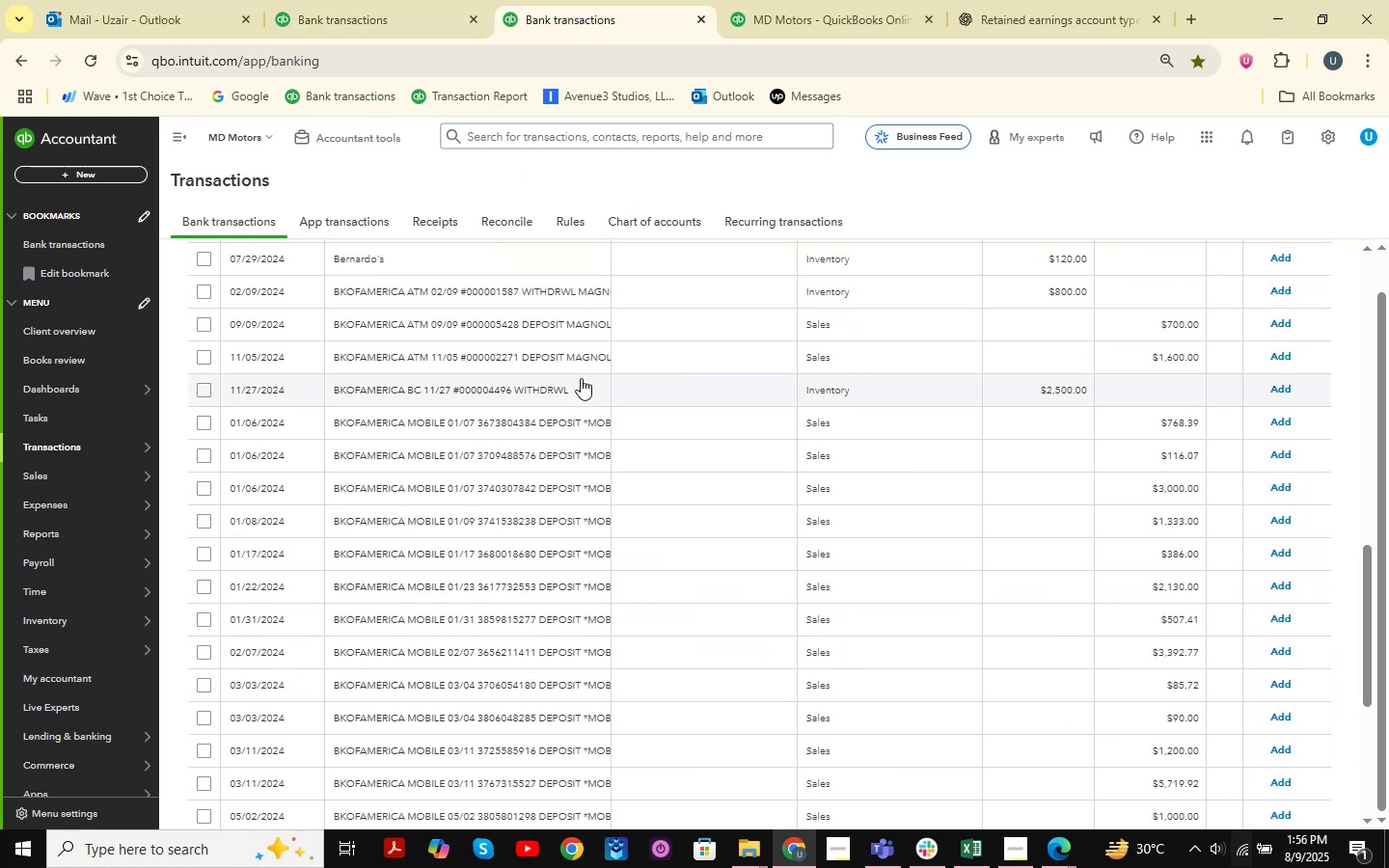 
scroll: coordinate [1196, 532], scroll_direction: up, amount: 14.0
 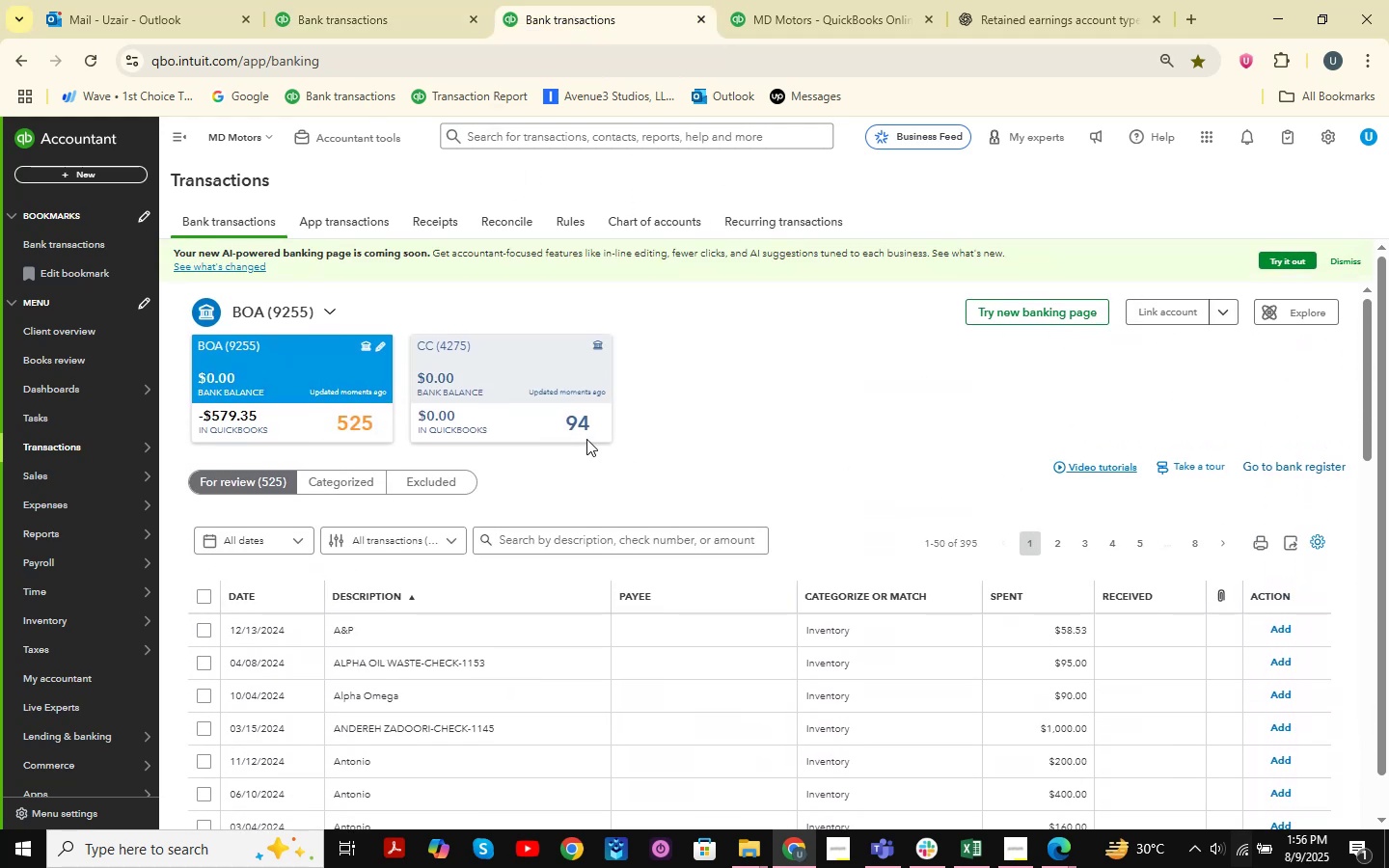 
left_click([536, 383])
 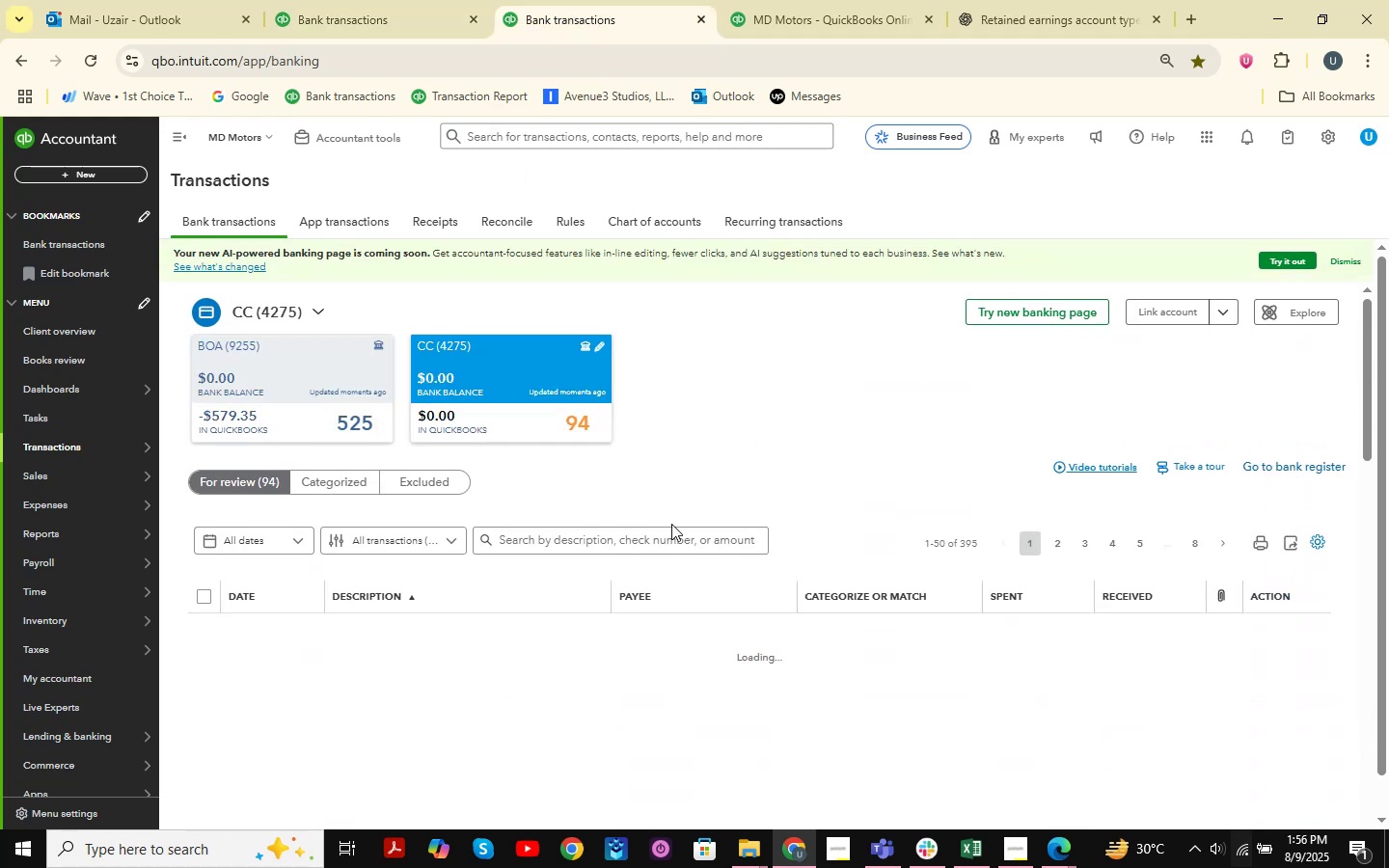 
left_click([630, 545])
 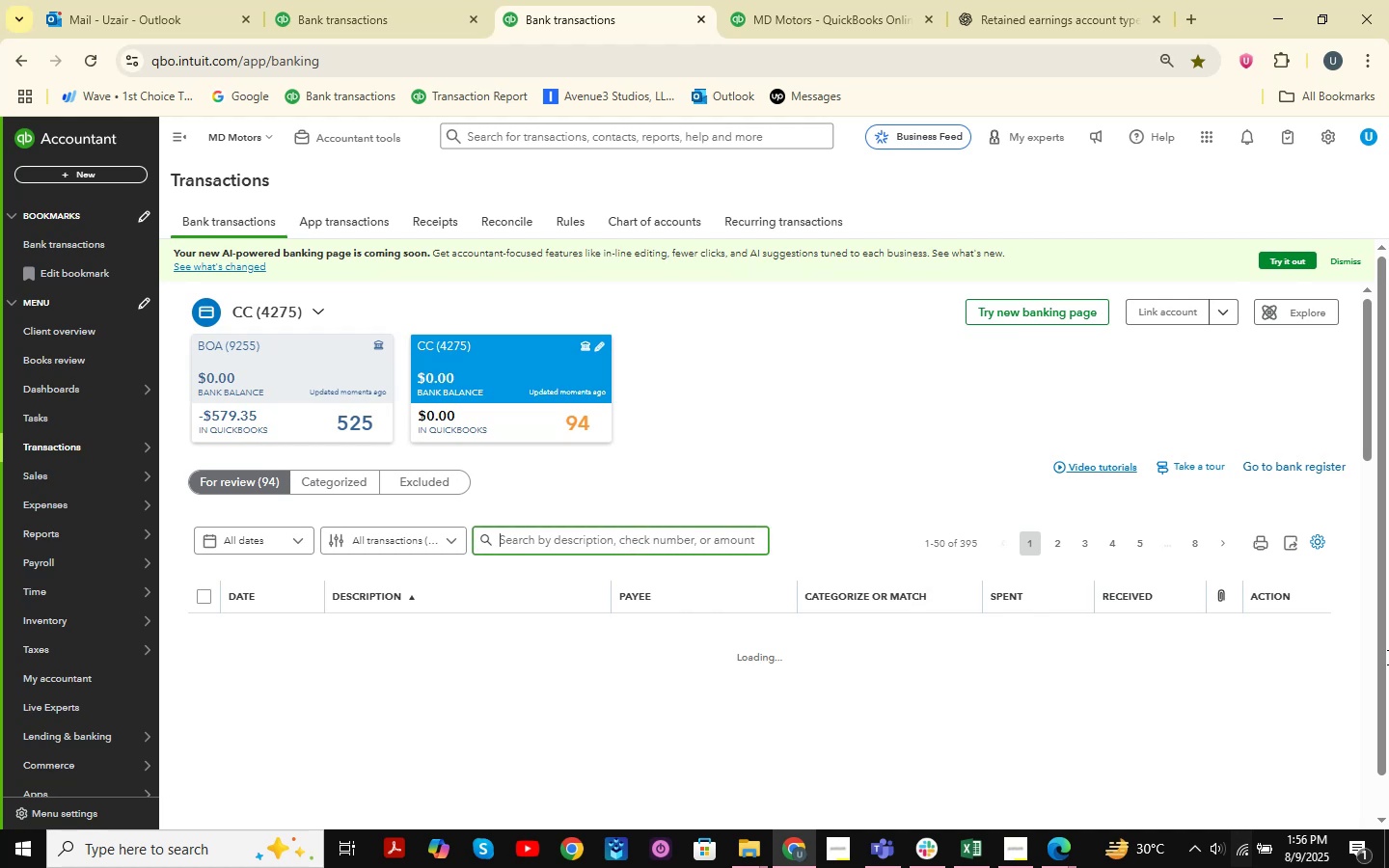 
key(Numpad5)
 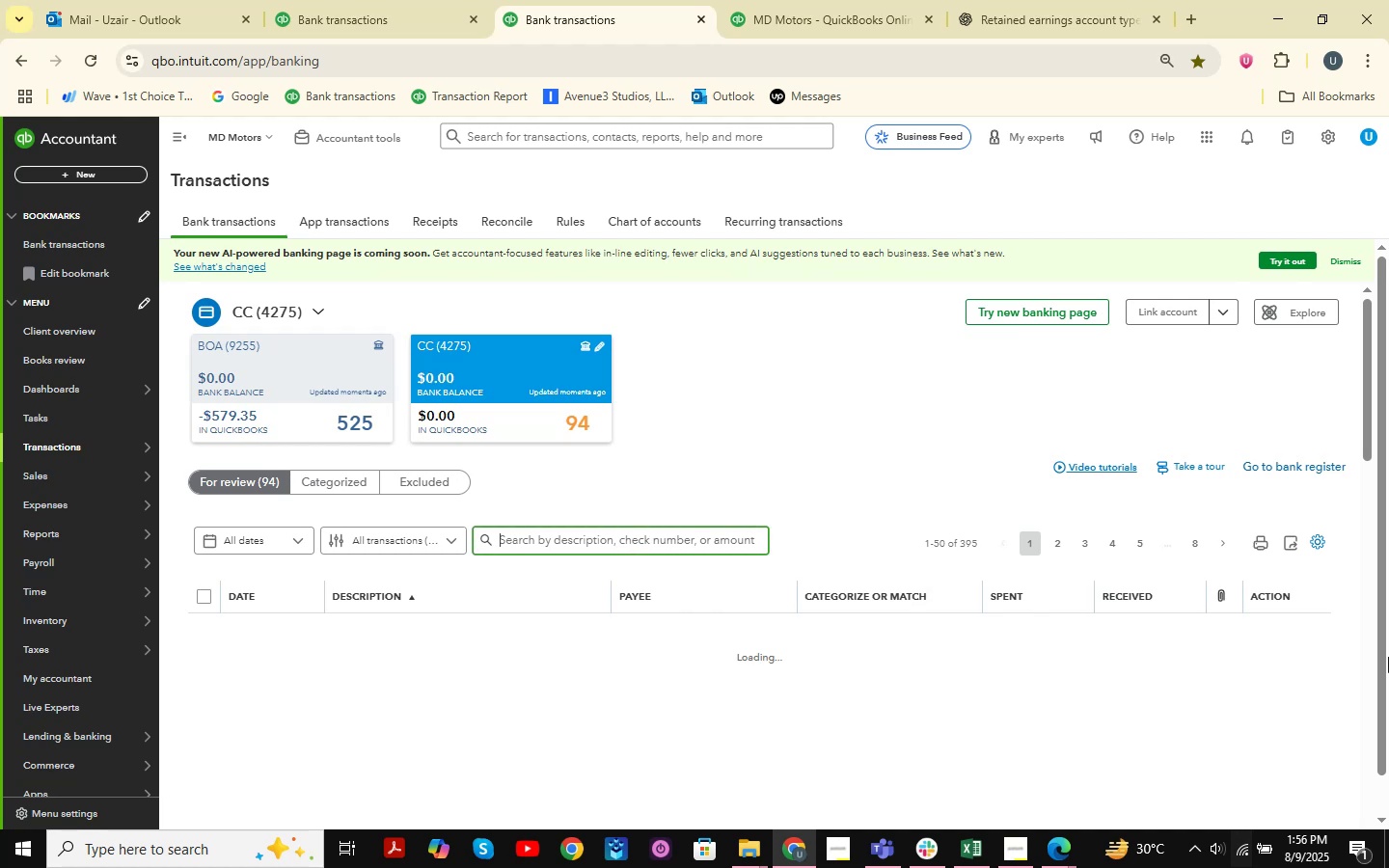 
key(Numpad0)
 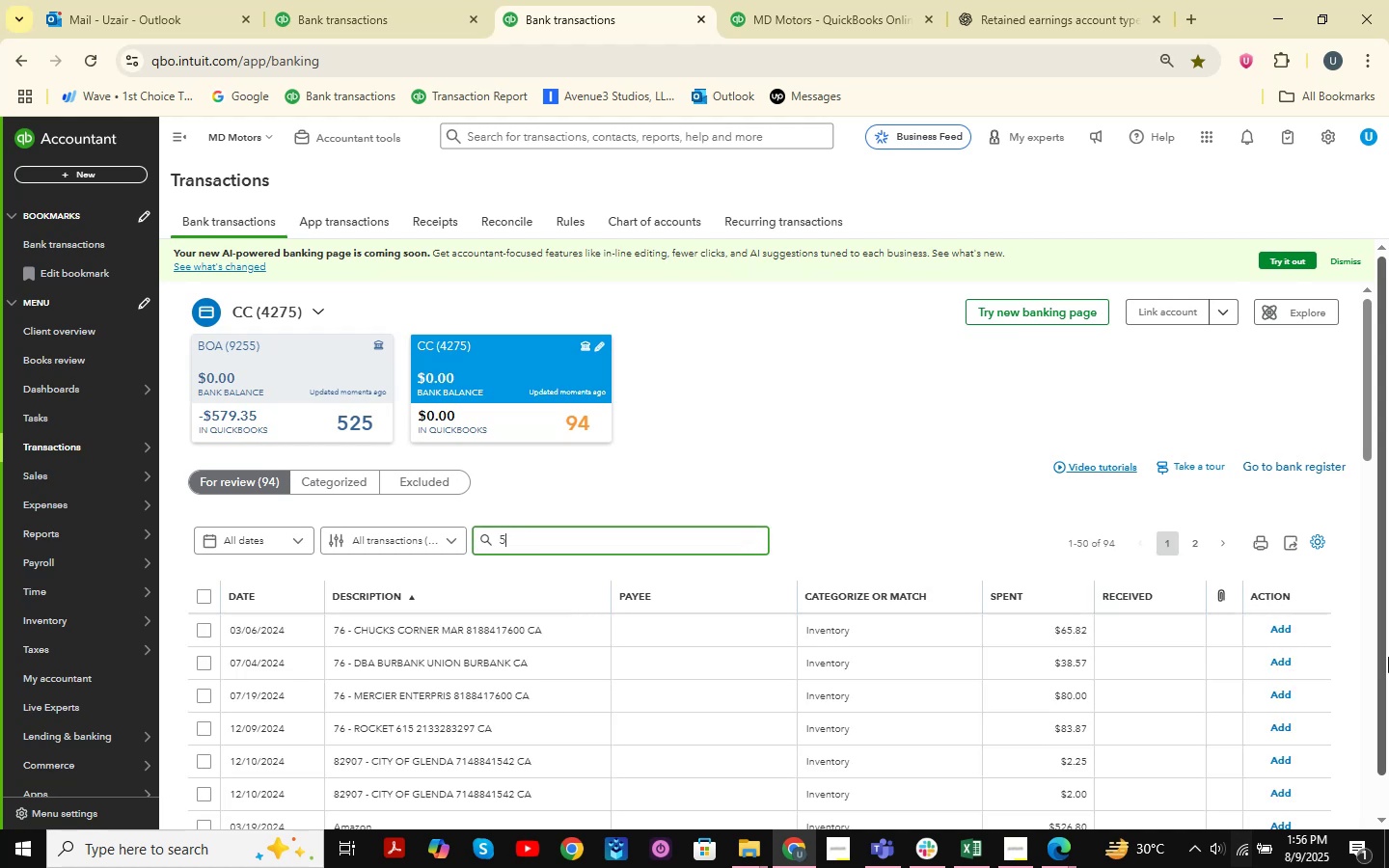 
key(Numpad0)
 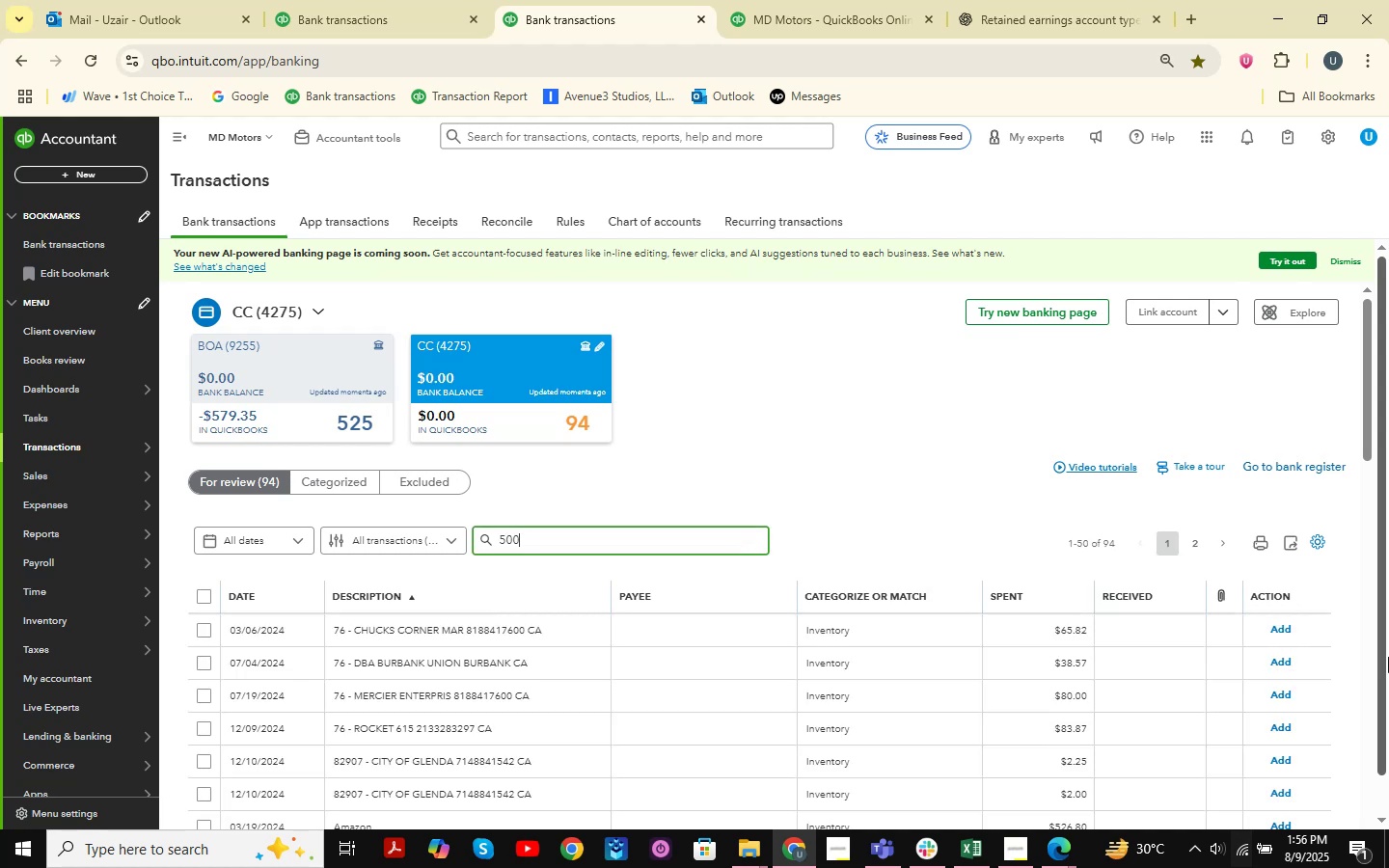 
key(NumpadEnter)
 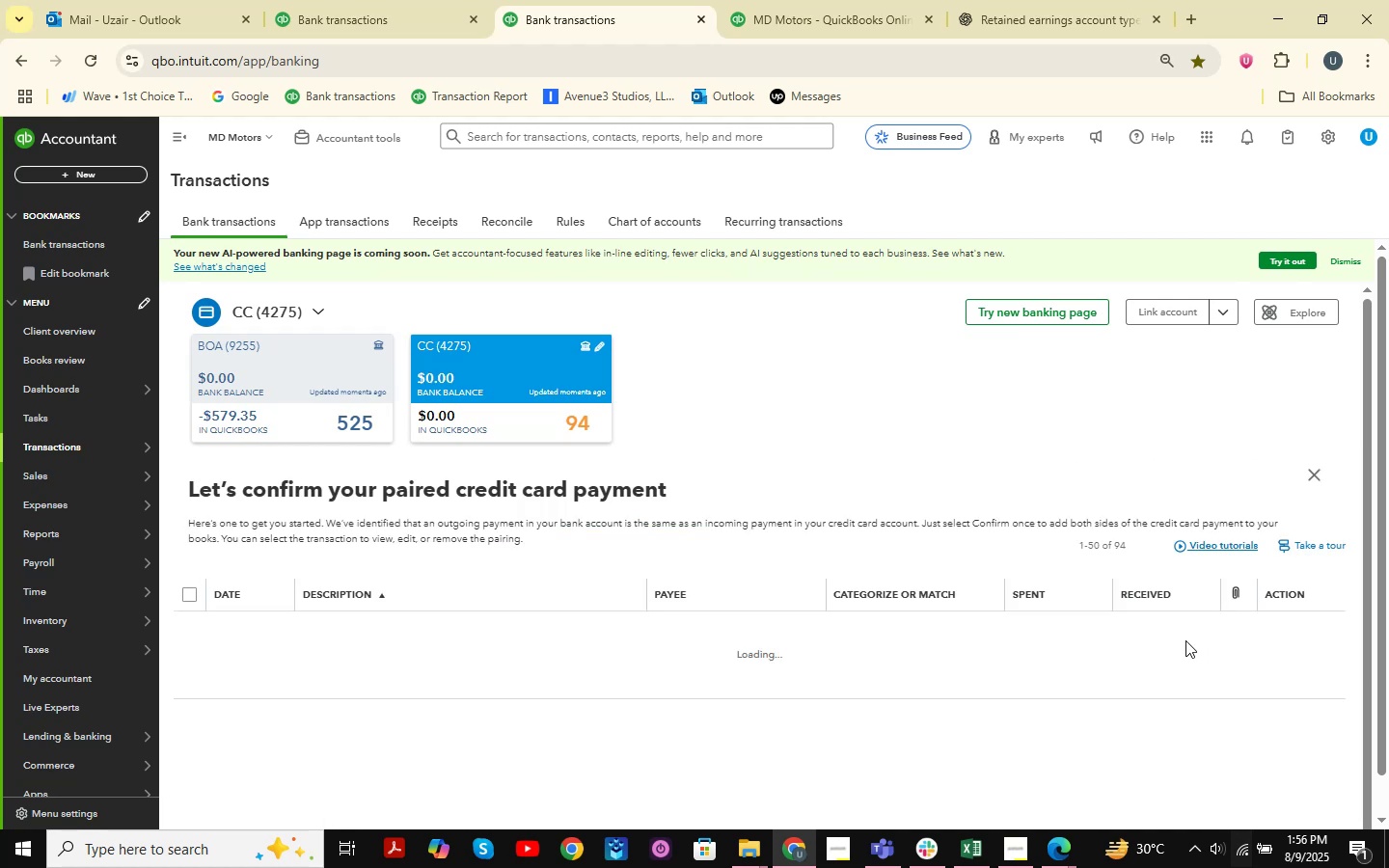 
scroll: coordinate [912, 458], scroll_direction: down, amount: 1.0
 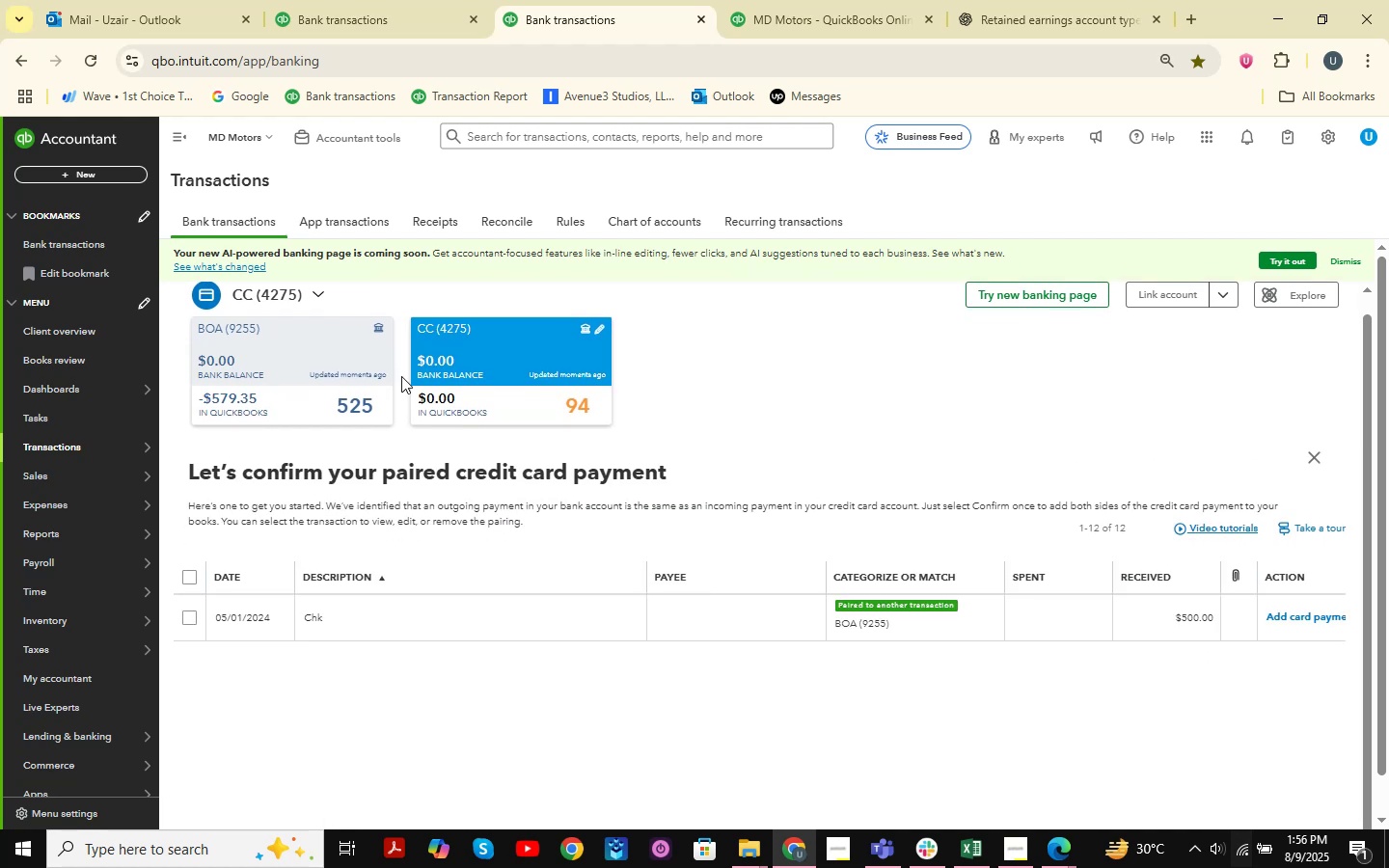 
left_click([363, 0])
 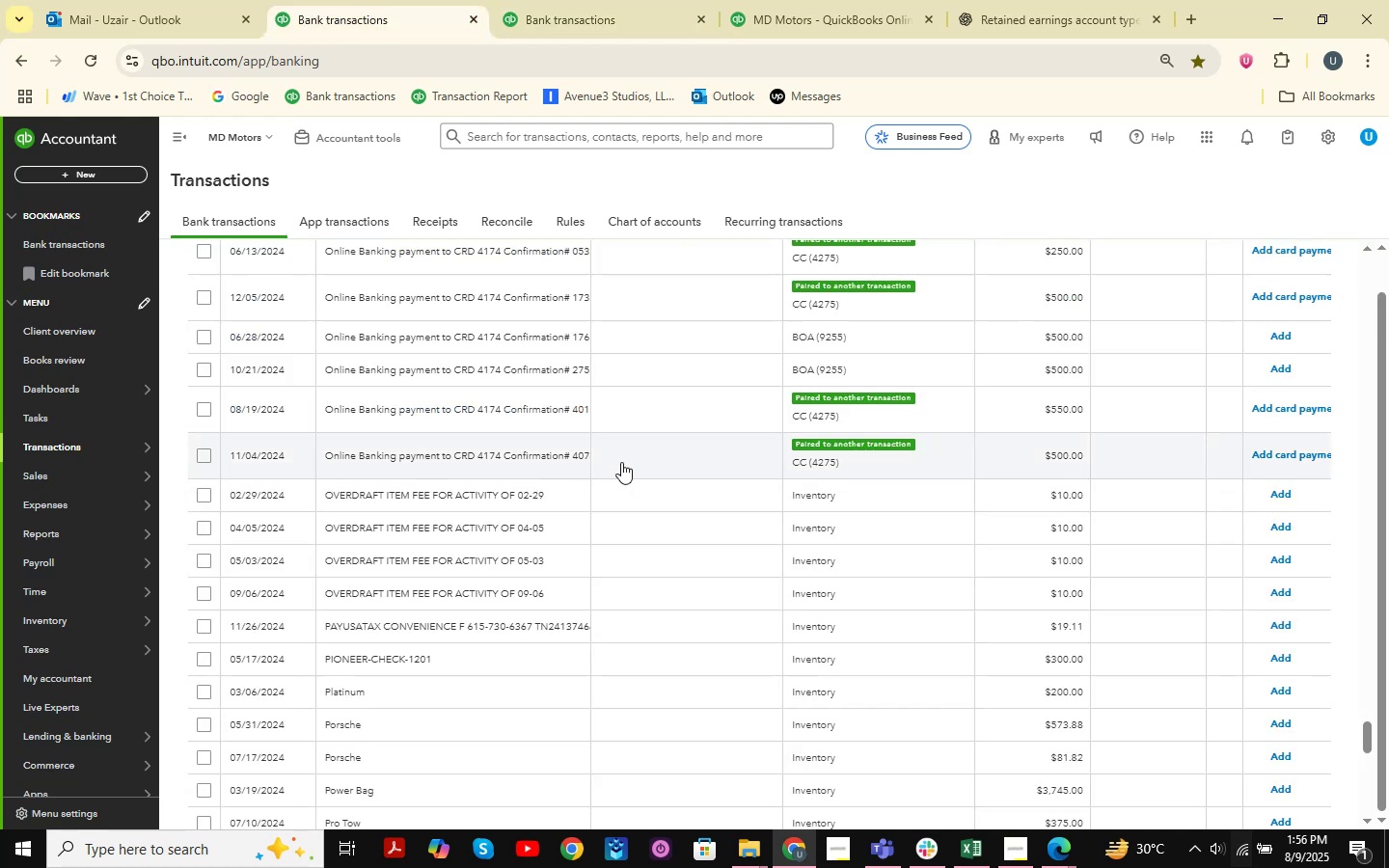 
left_click([620, 0])
 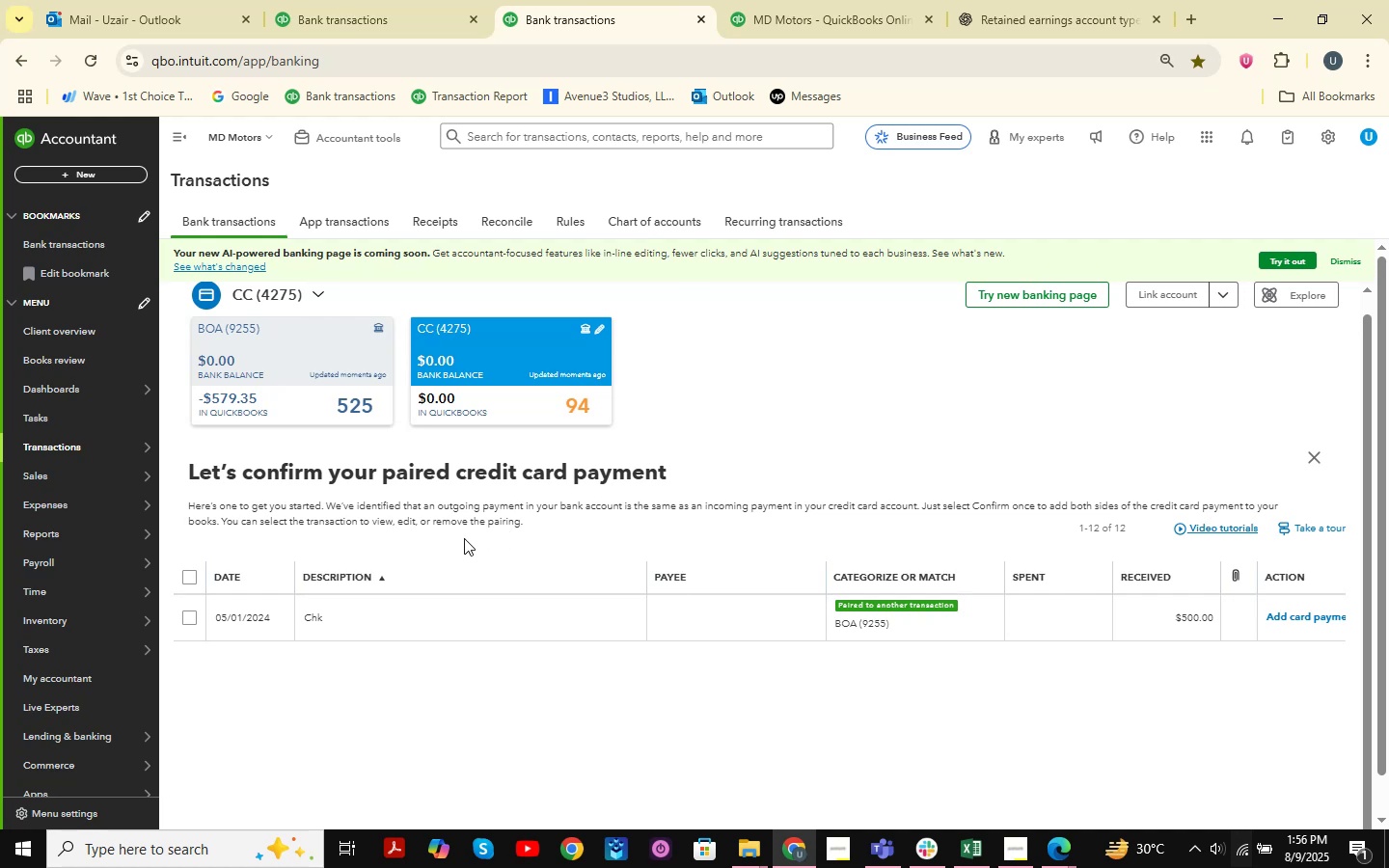 
scroll: coordinate [542, 534], scroll_direction: up, amount: 3.0
 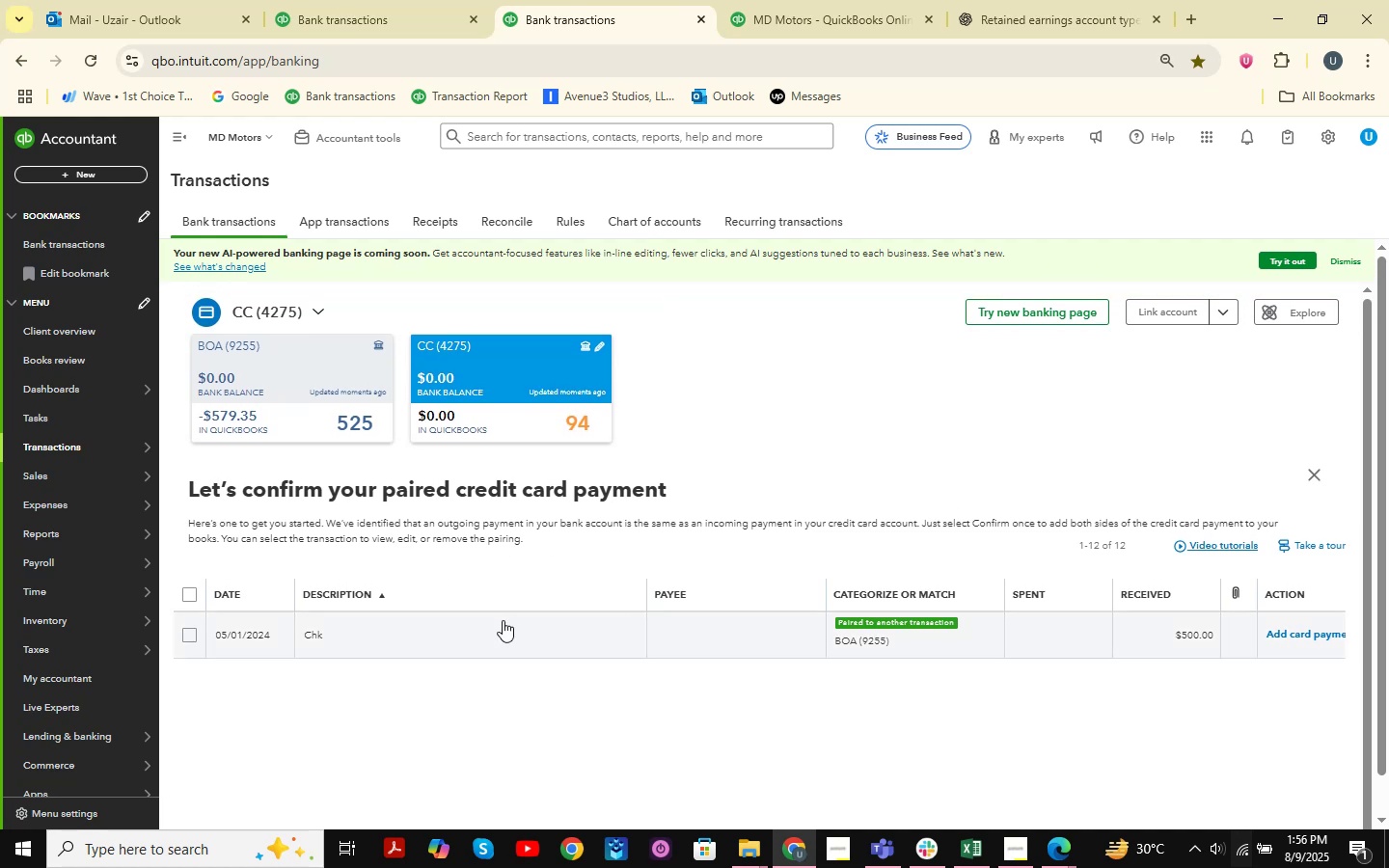 
scroll: coordinate [664, 502], scroll_direction: down, amount: 2.0
 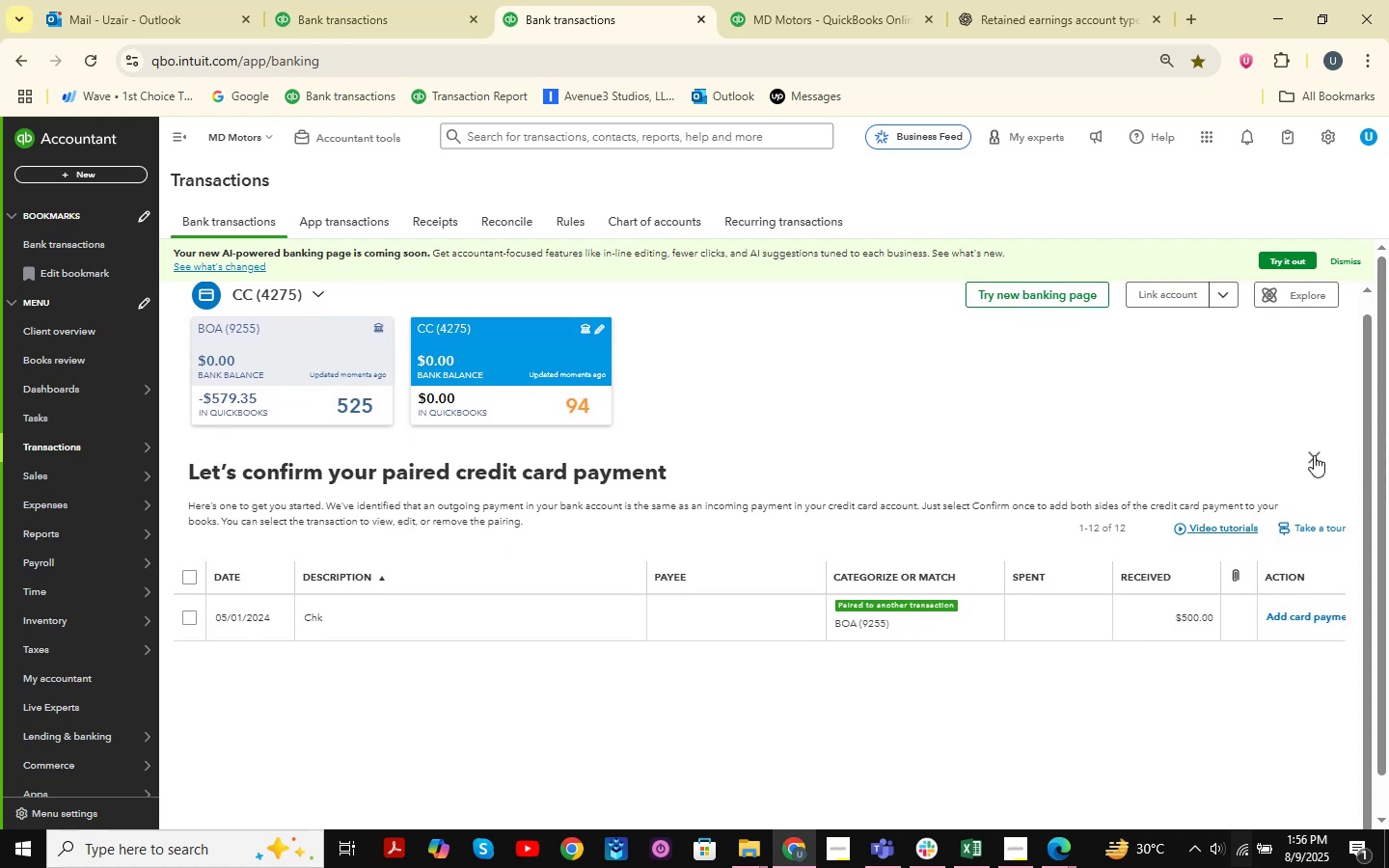 
left_click([1302, 454])
 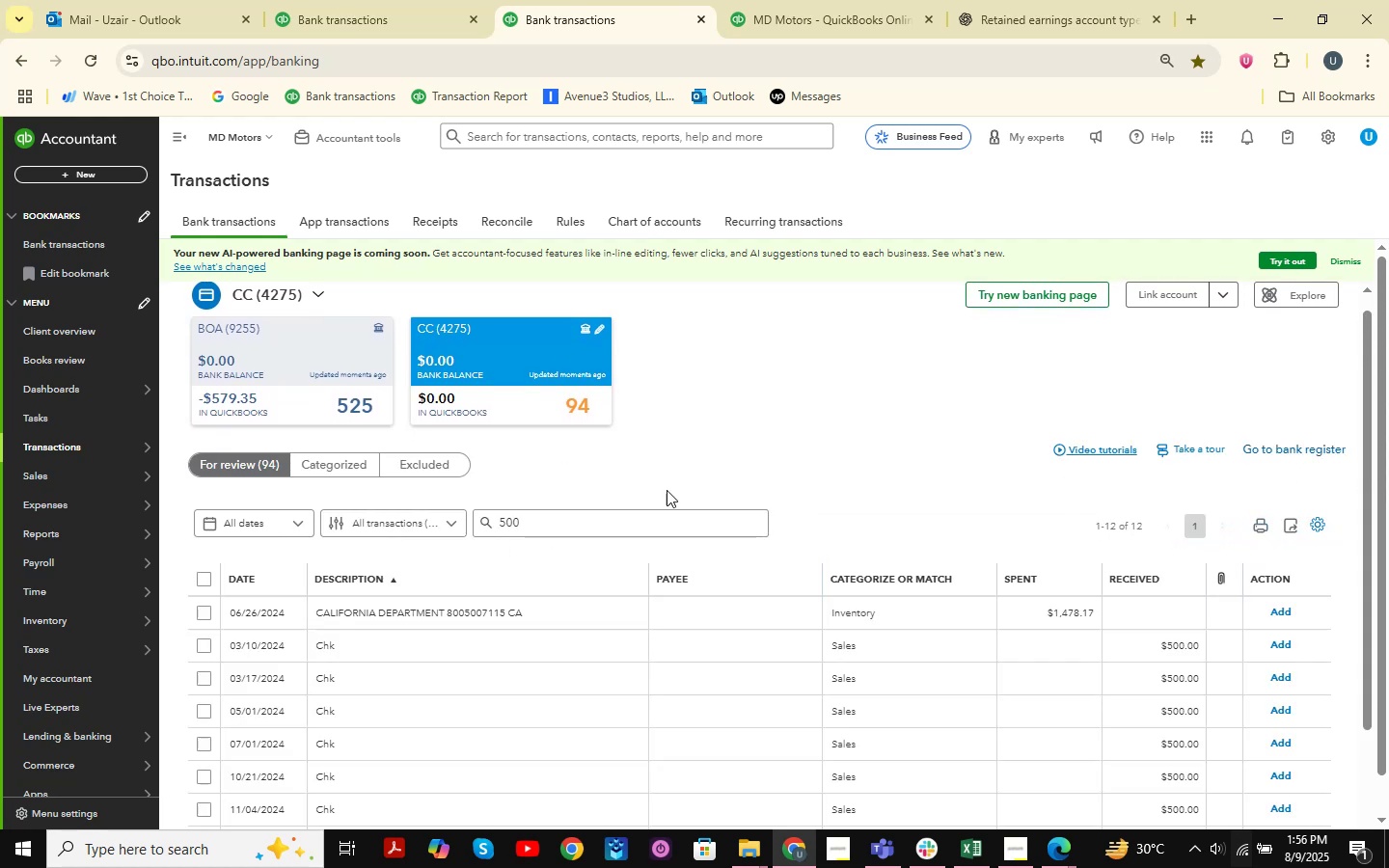 
left_click_drag(start_coordinate=[571, 522], to_coordinate=[443, 518])
 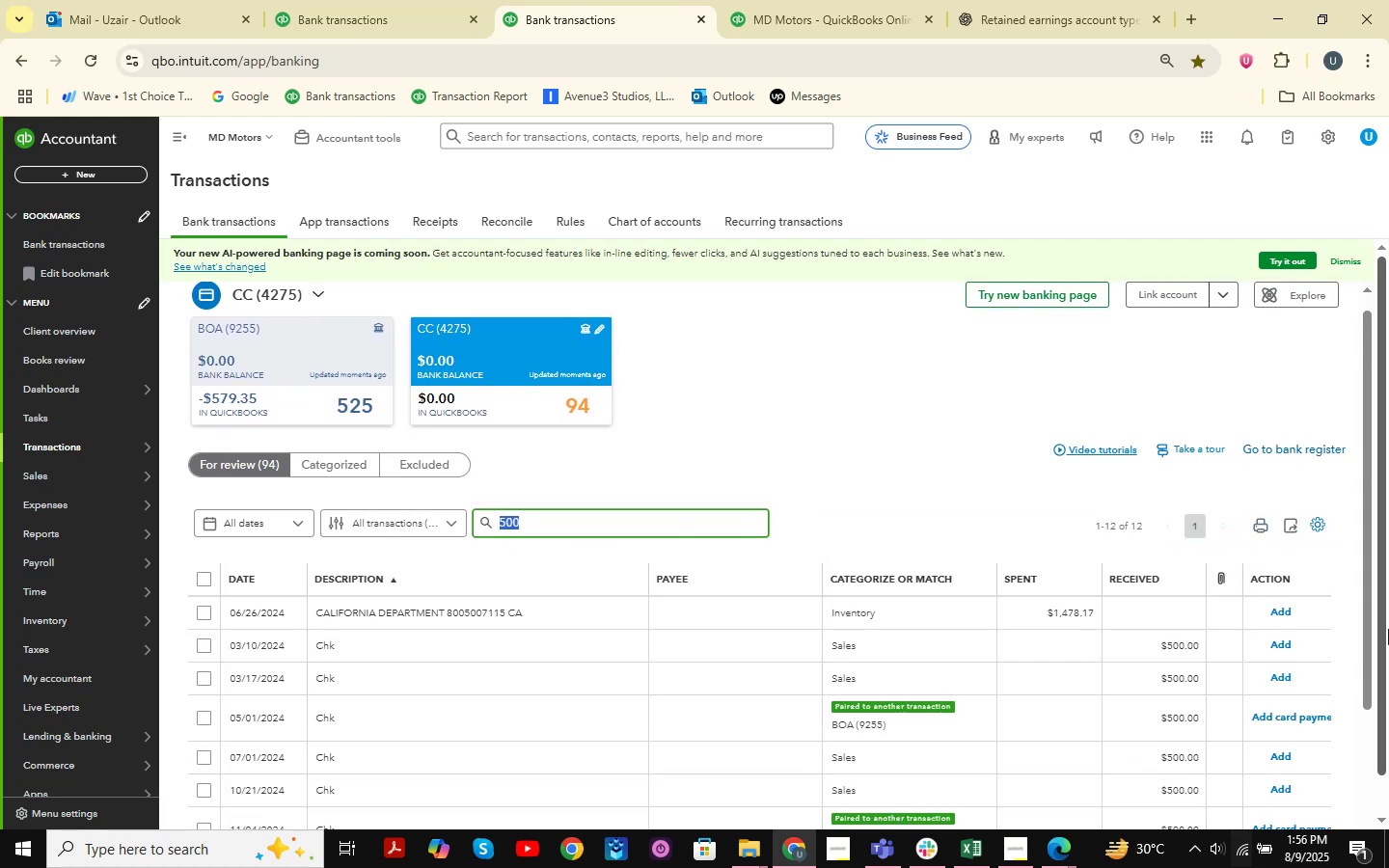 
key(Numpad5)
 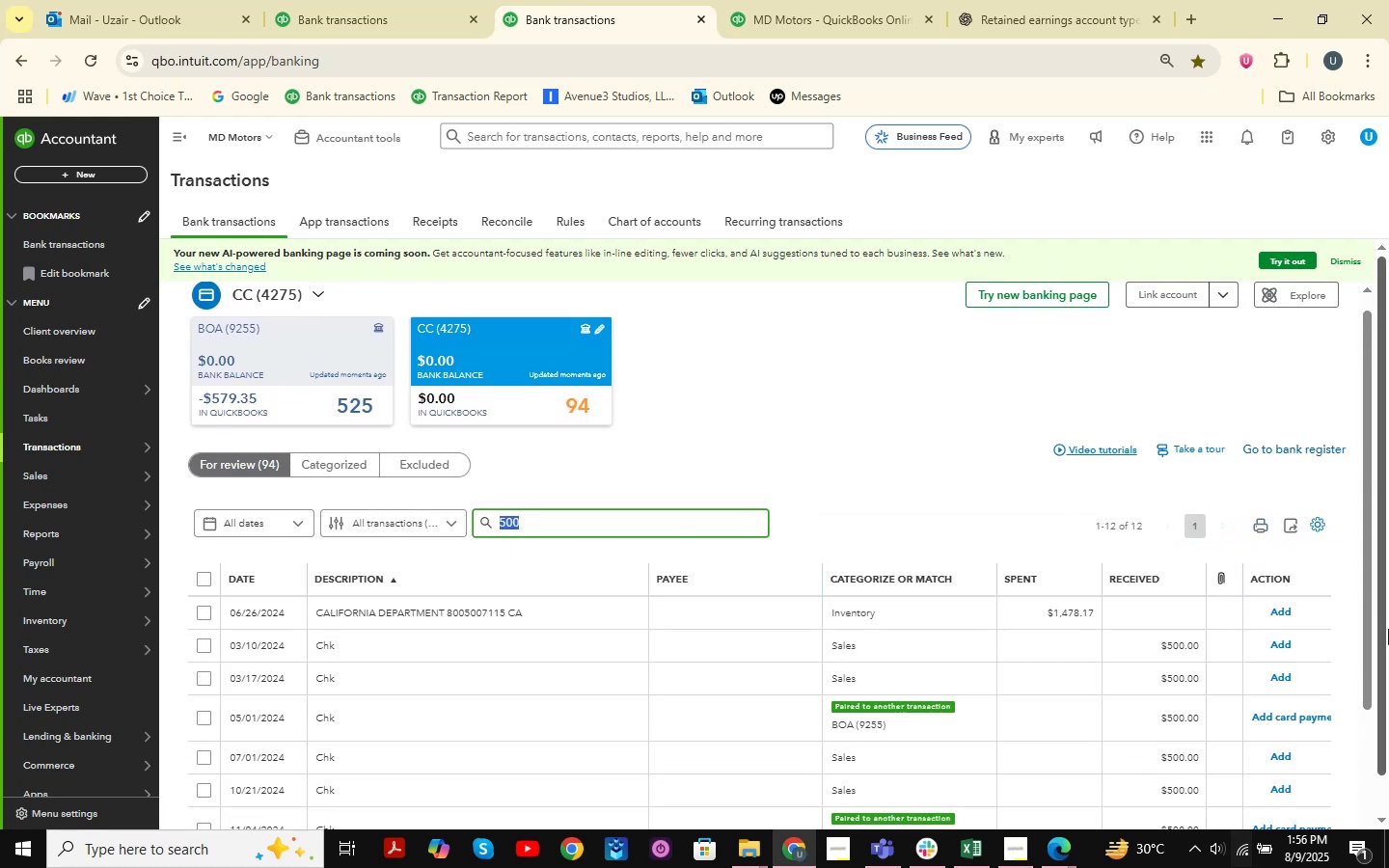 
key(Numpad5)
 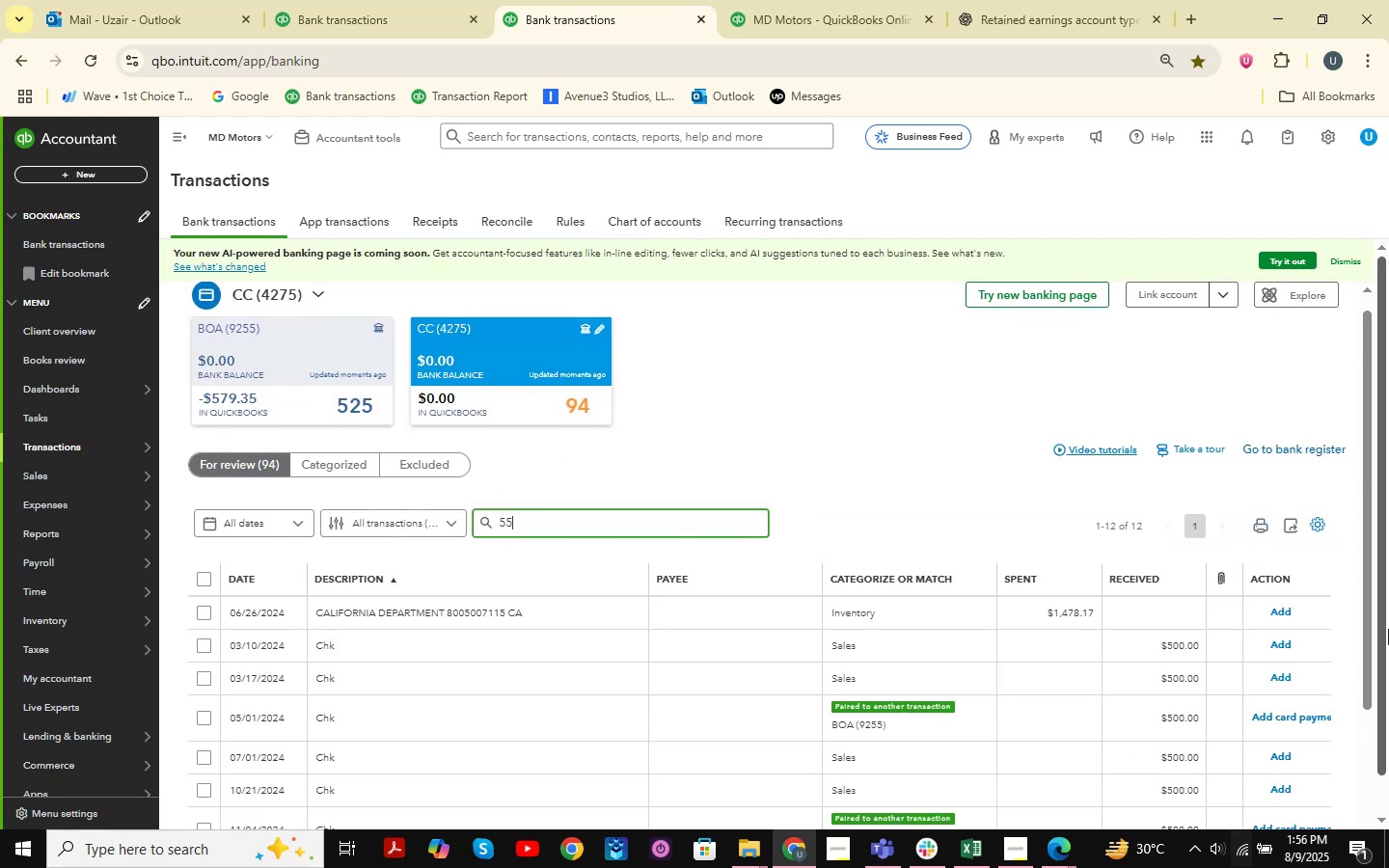 
key(Numpad0)
 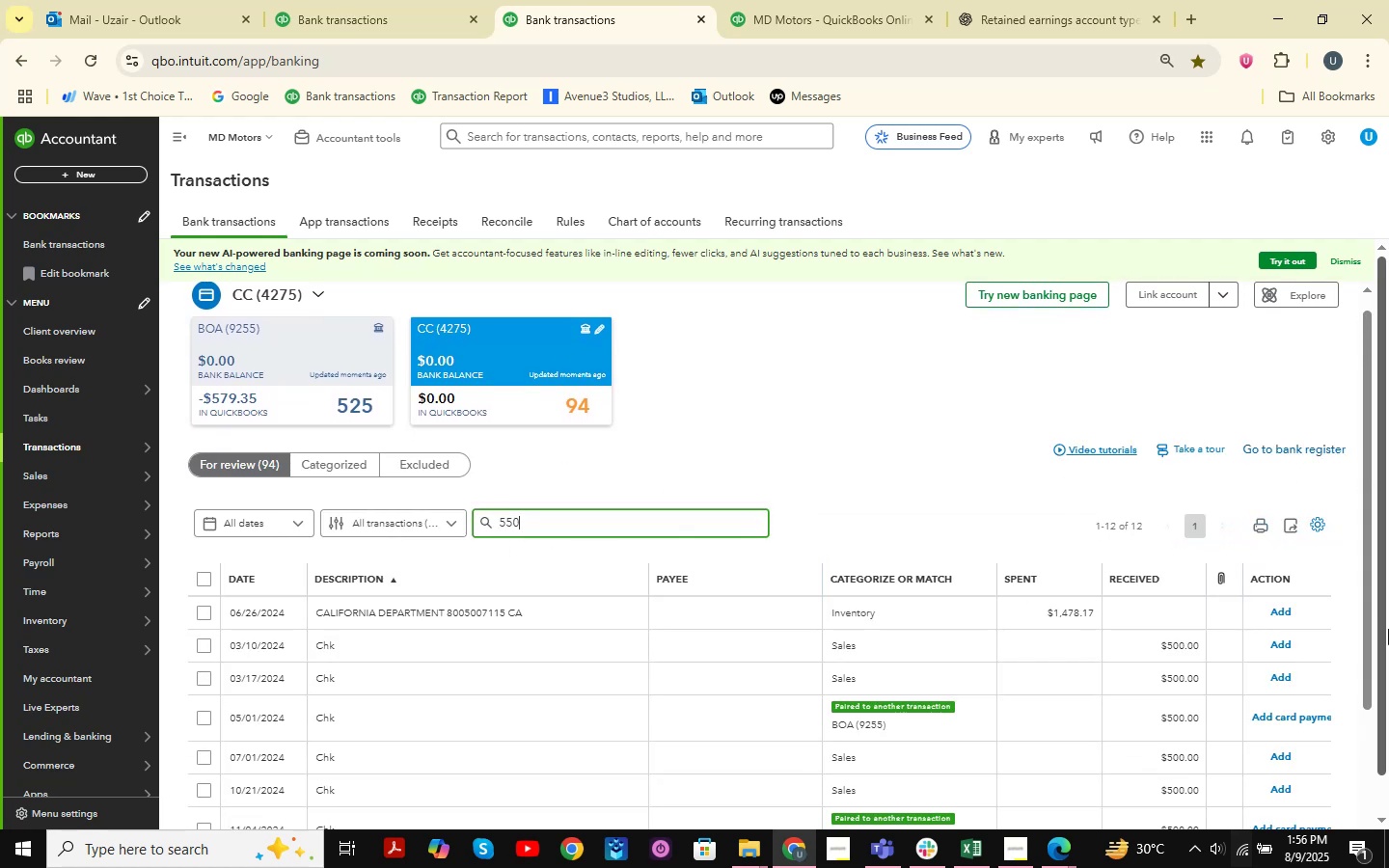 
key(NumpadEnter)
 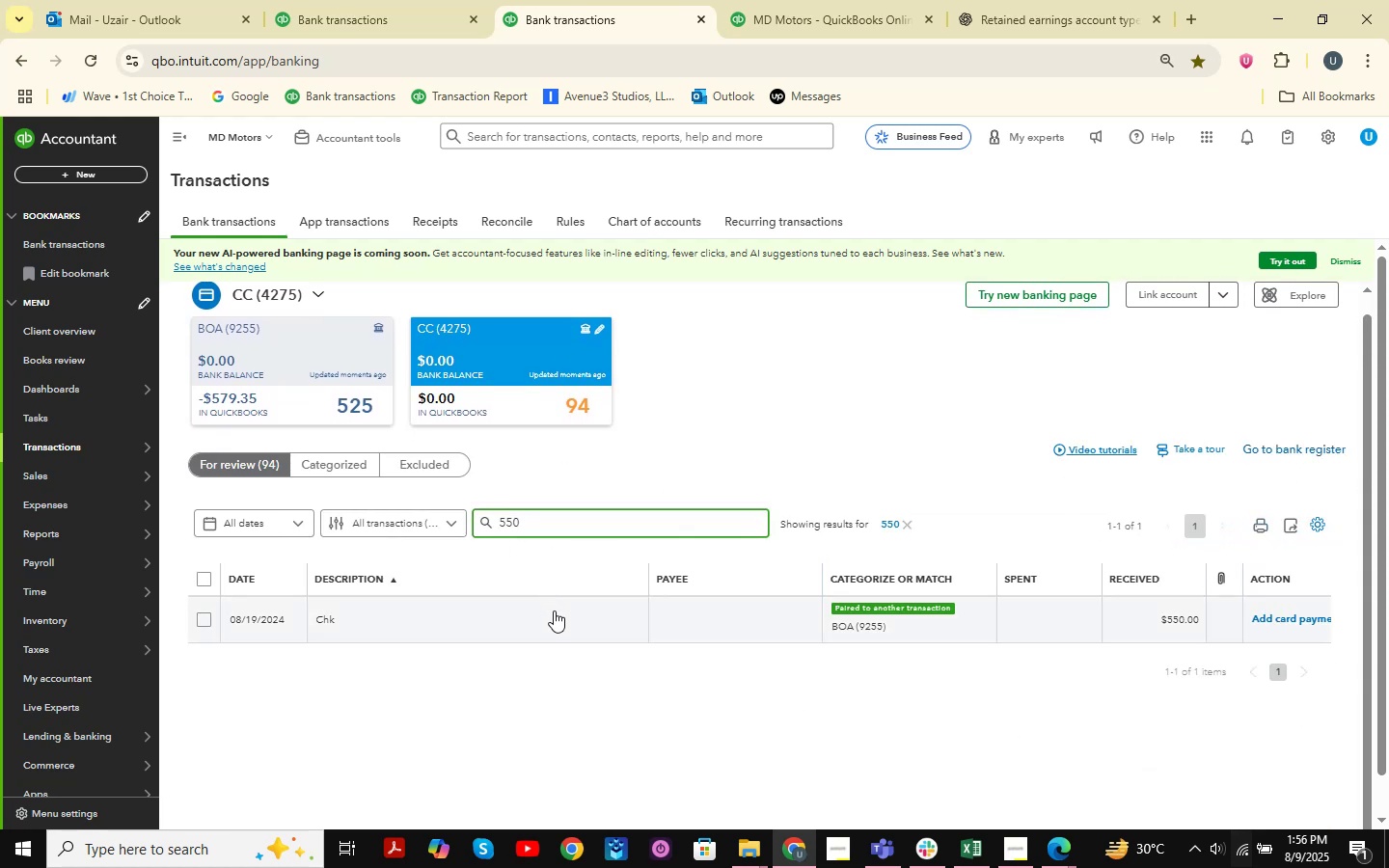 
left_click([555, 611])
 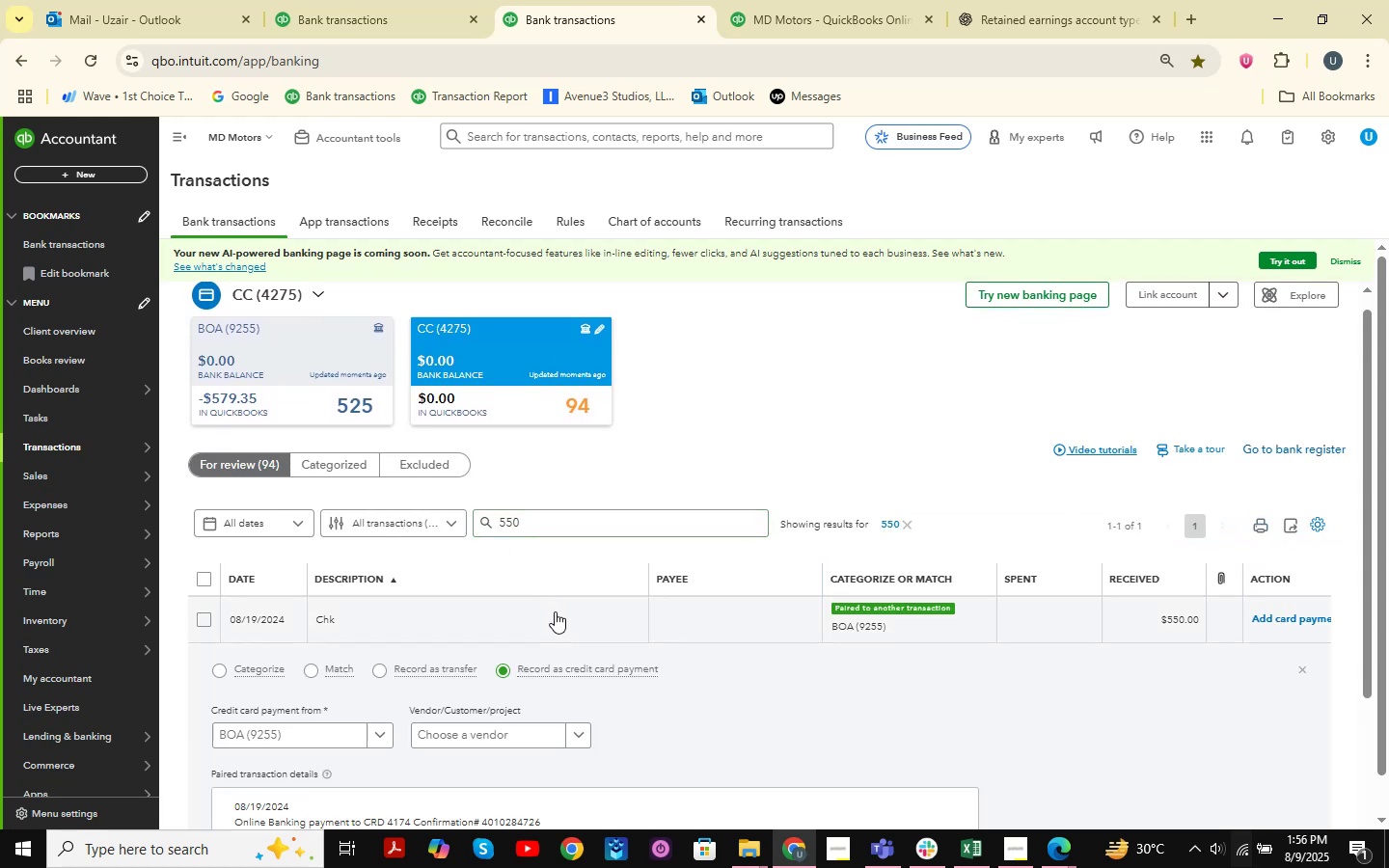 
scroll: coordinate [555, 611], scroll_direction: down, amount: 1.0
 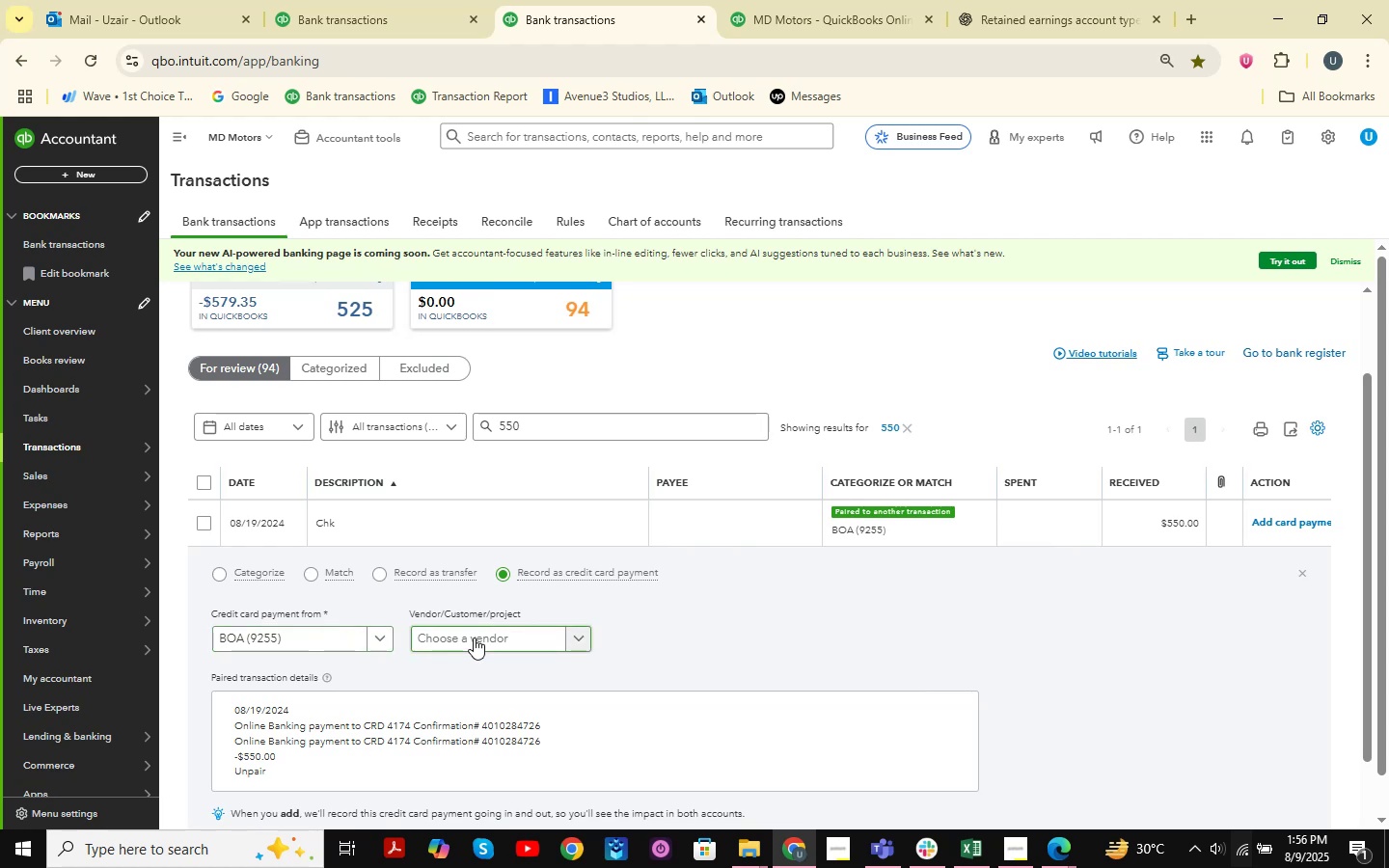 
left_click([474, 637])
 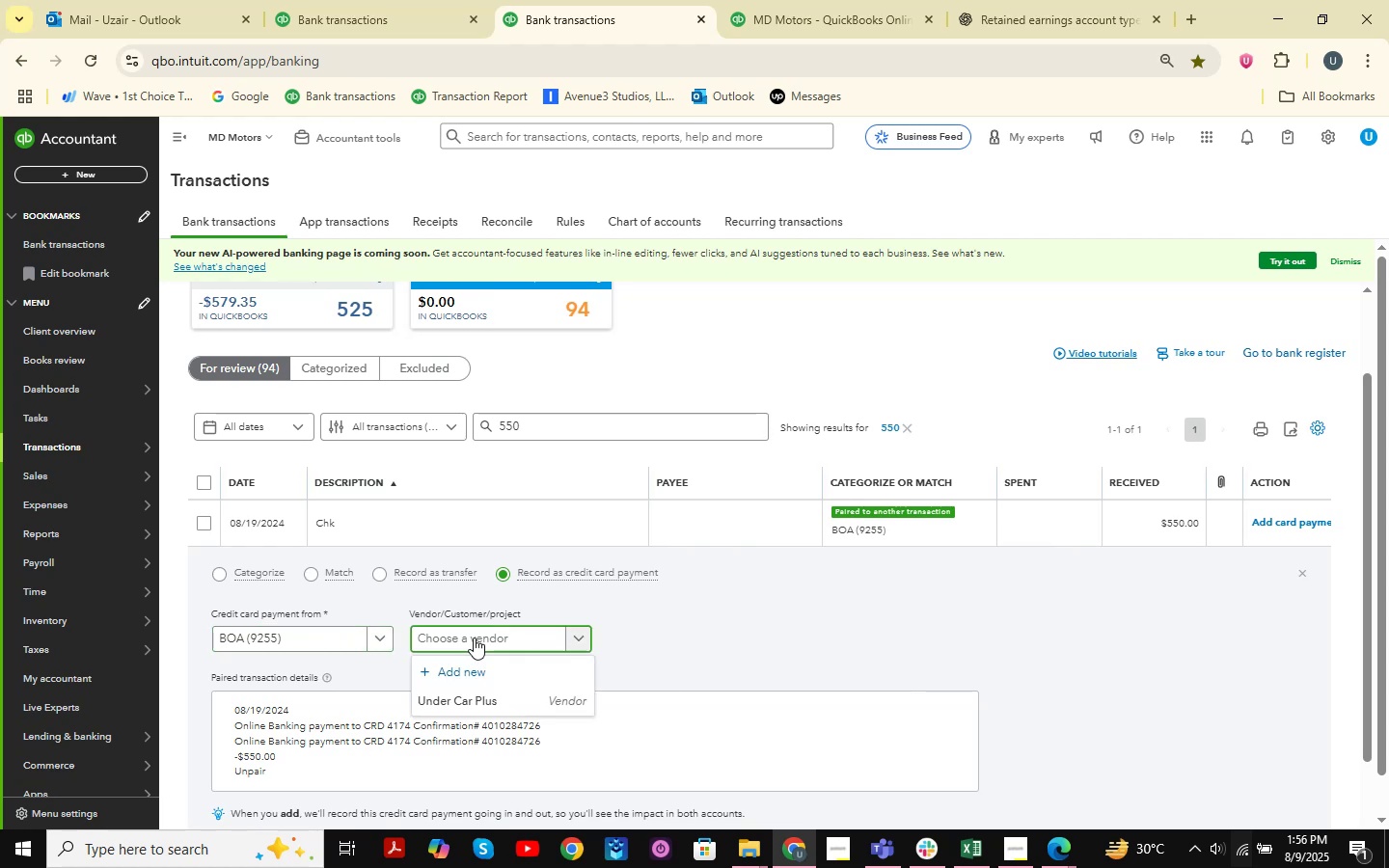 
scroll: coordinate [680, 598], scroll_direction: down, amount: 5.0
 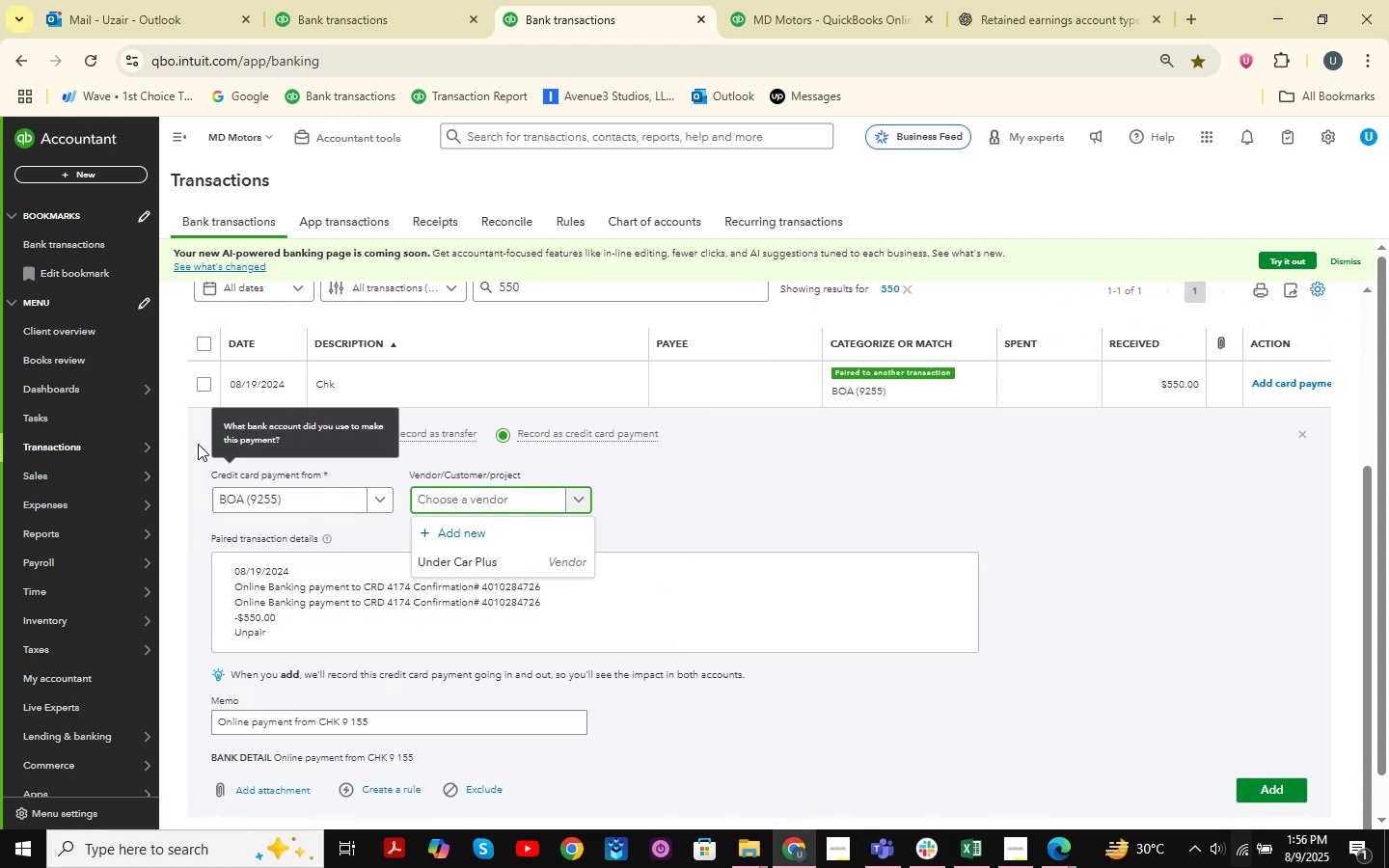 
double_click([215, 435])
 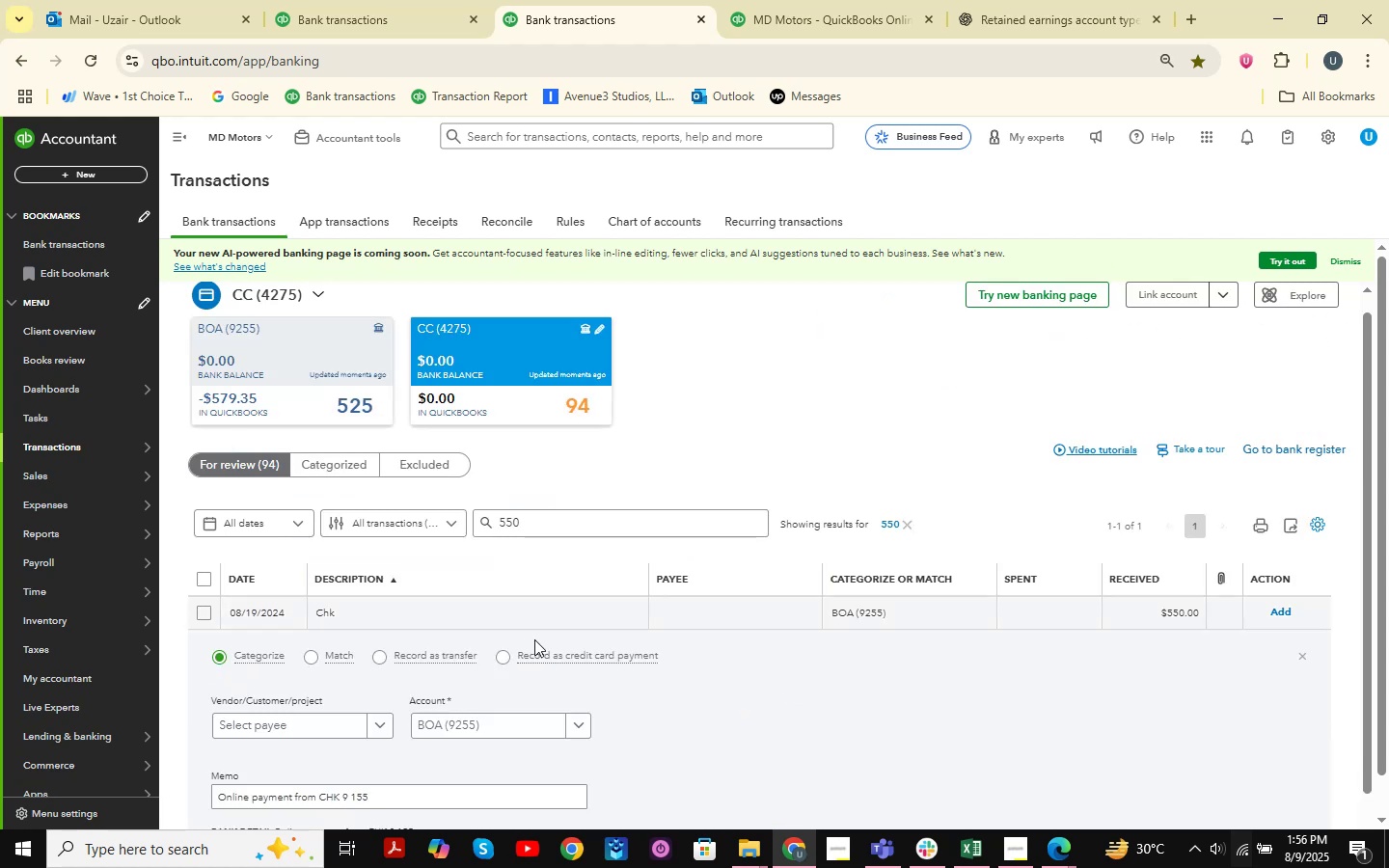 
scroll: coordinate [532, 638], scroll_direction: down, amount: 1.0
 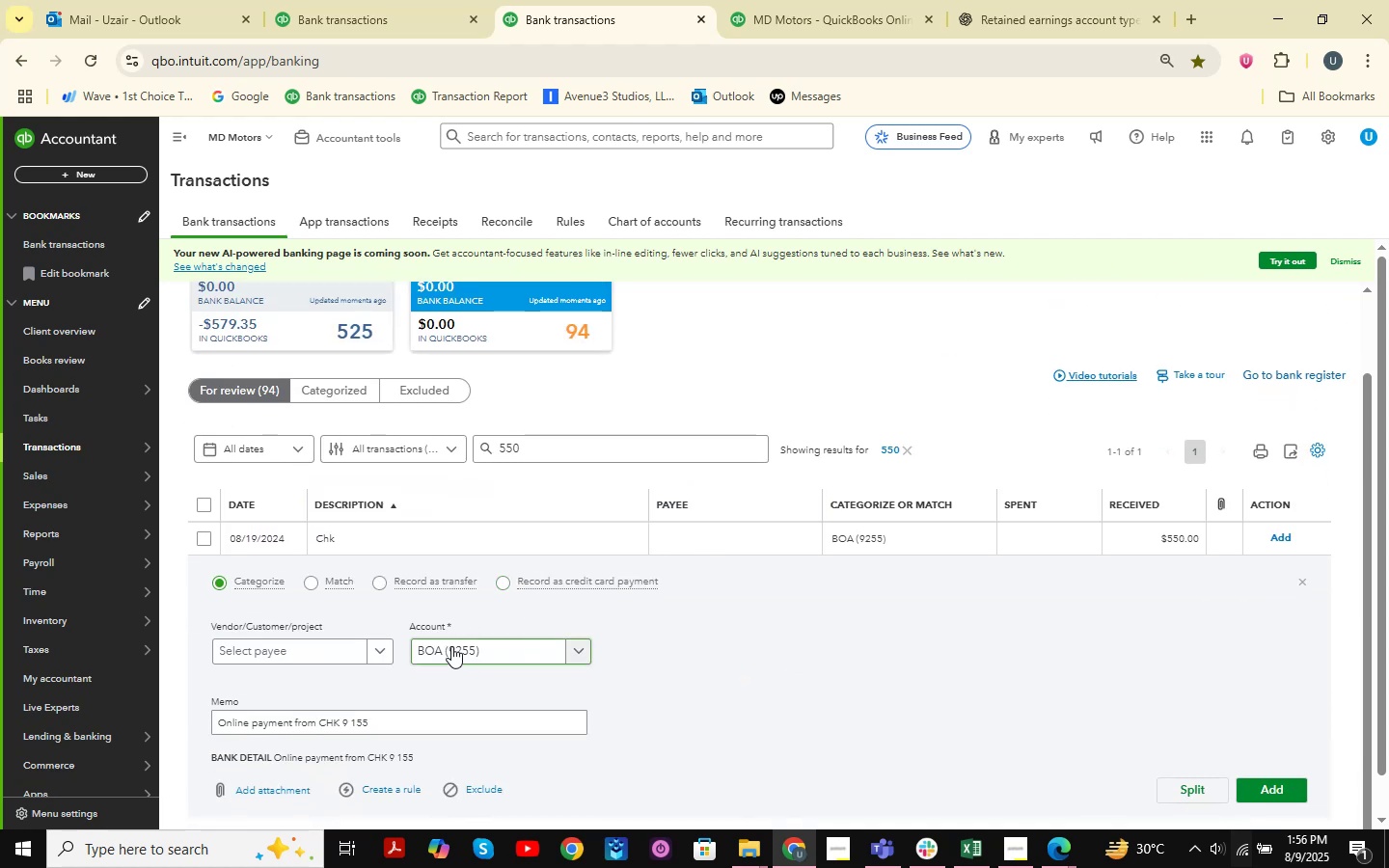 
left_click([451, 646])
 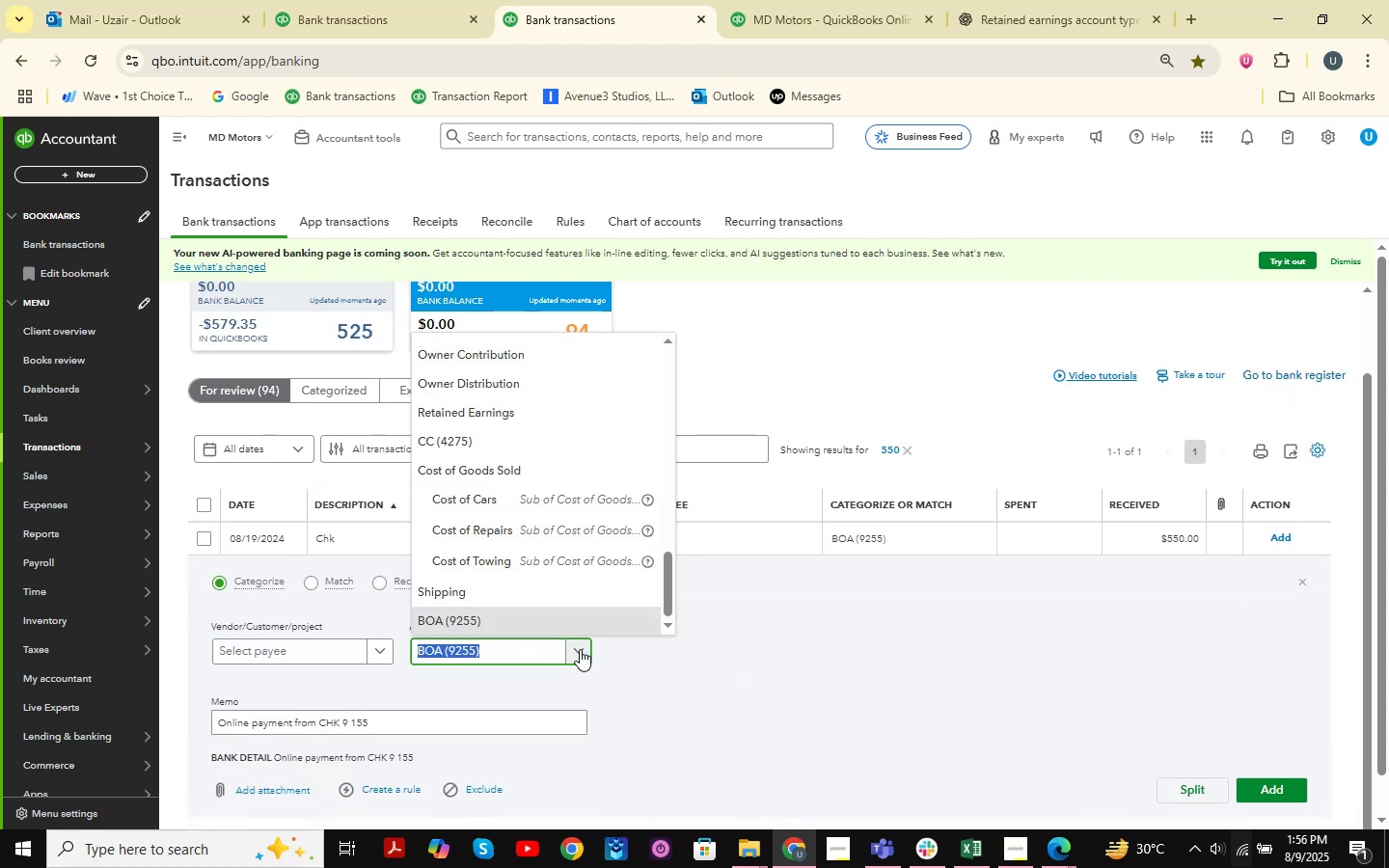 
type(transfer)
 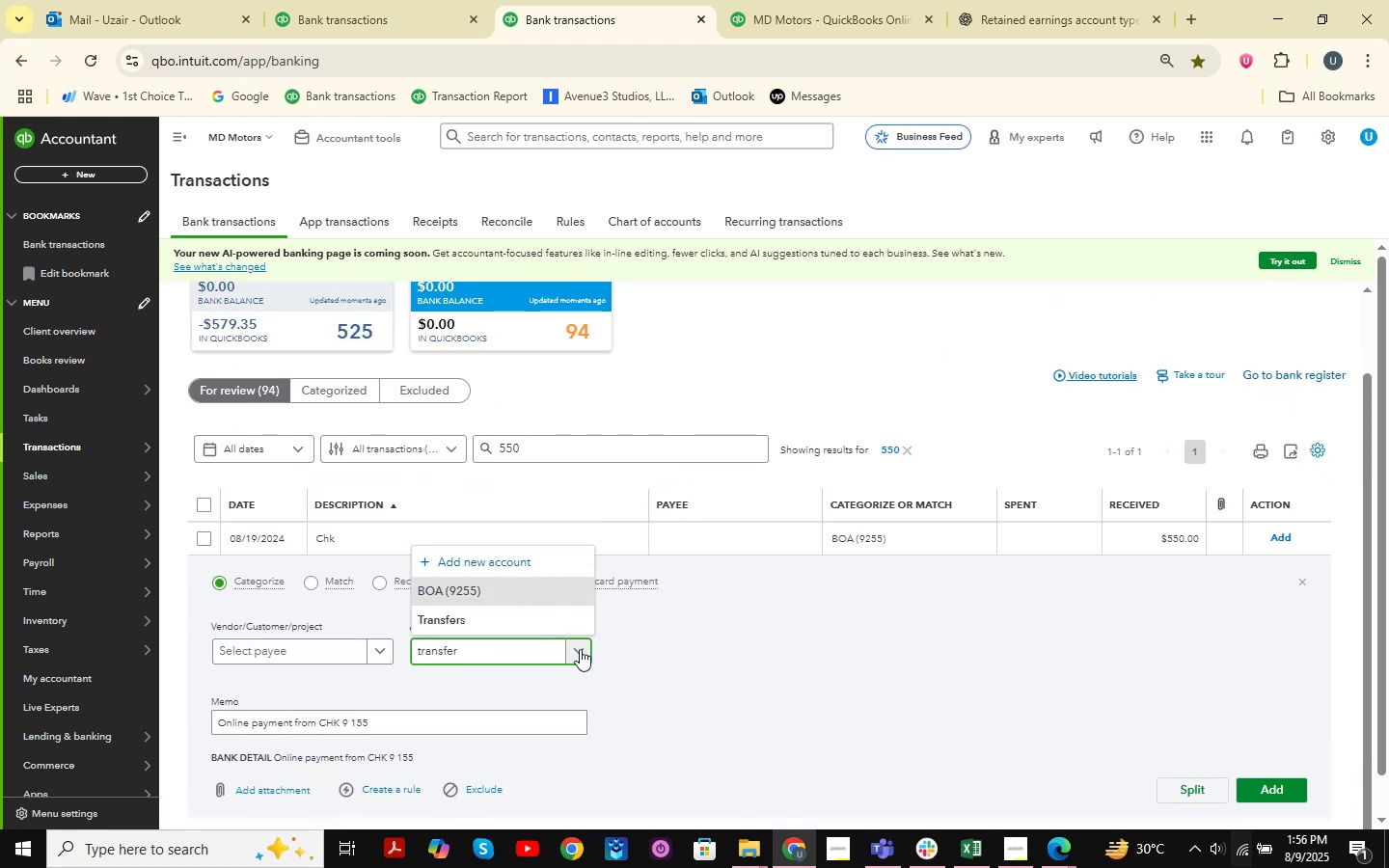 
key(ArrowDown)
 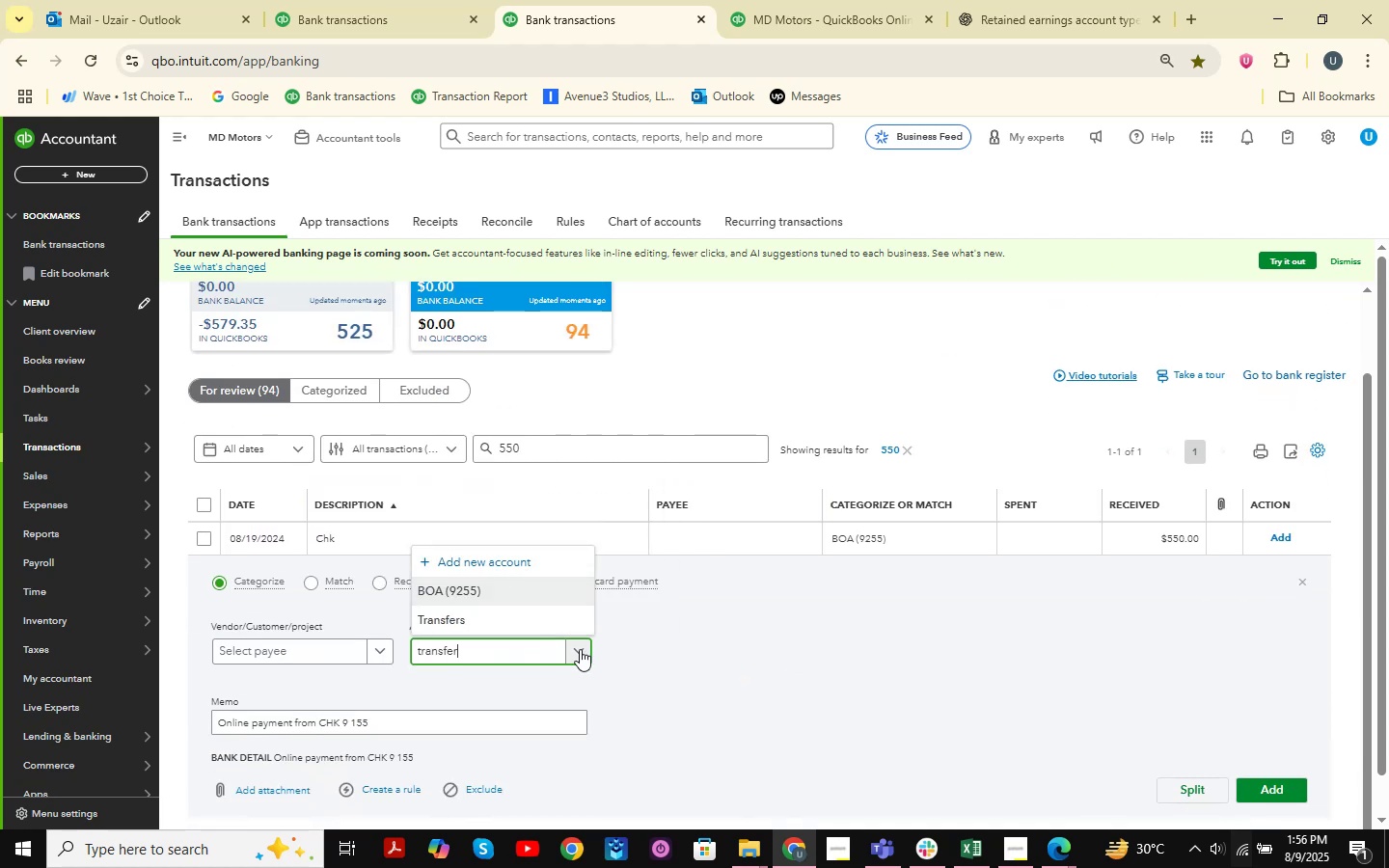 
key(ArrowDown)
 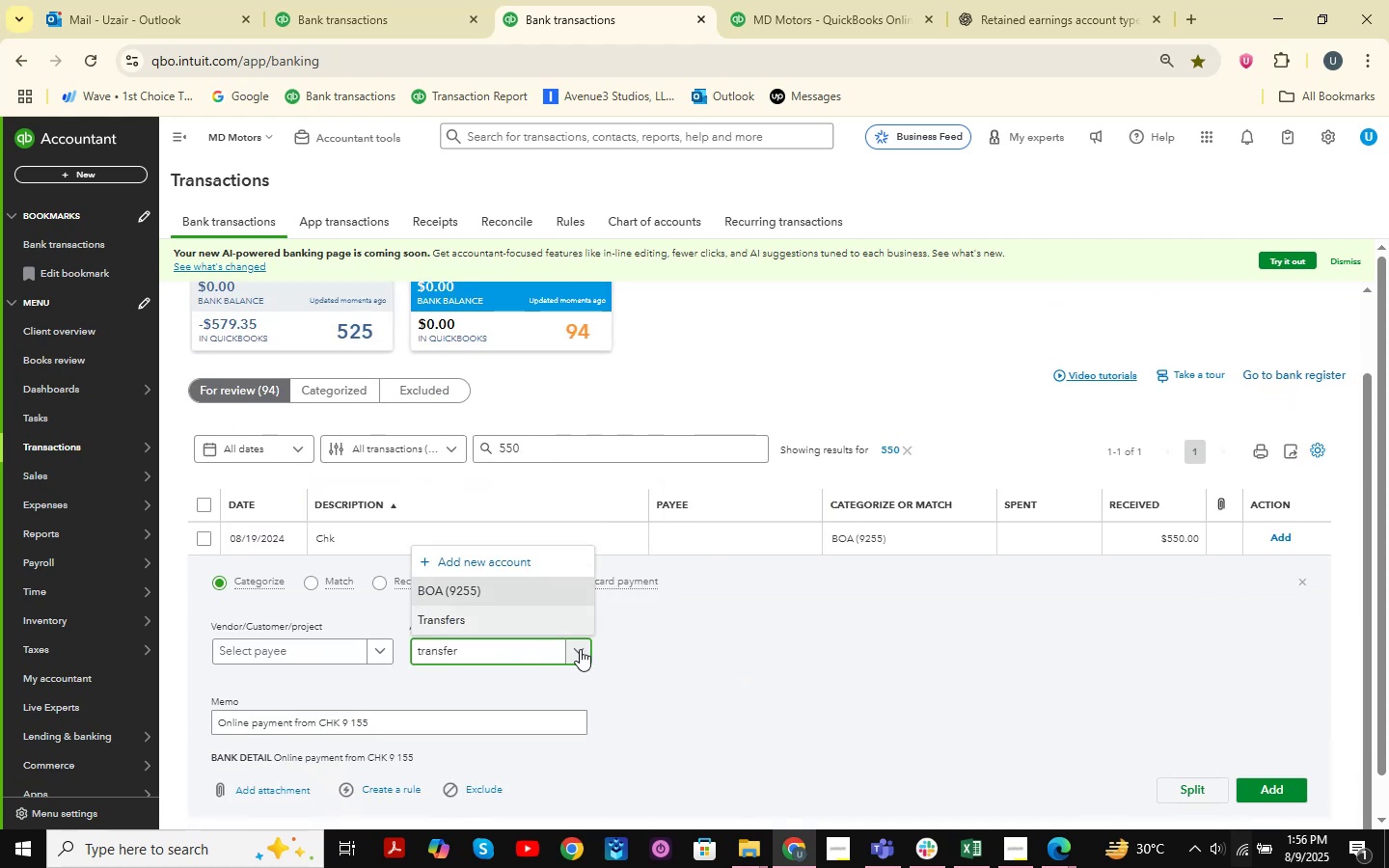 
key(Enter)
 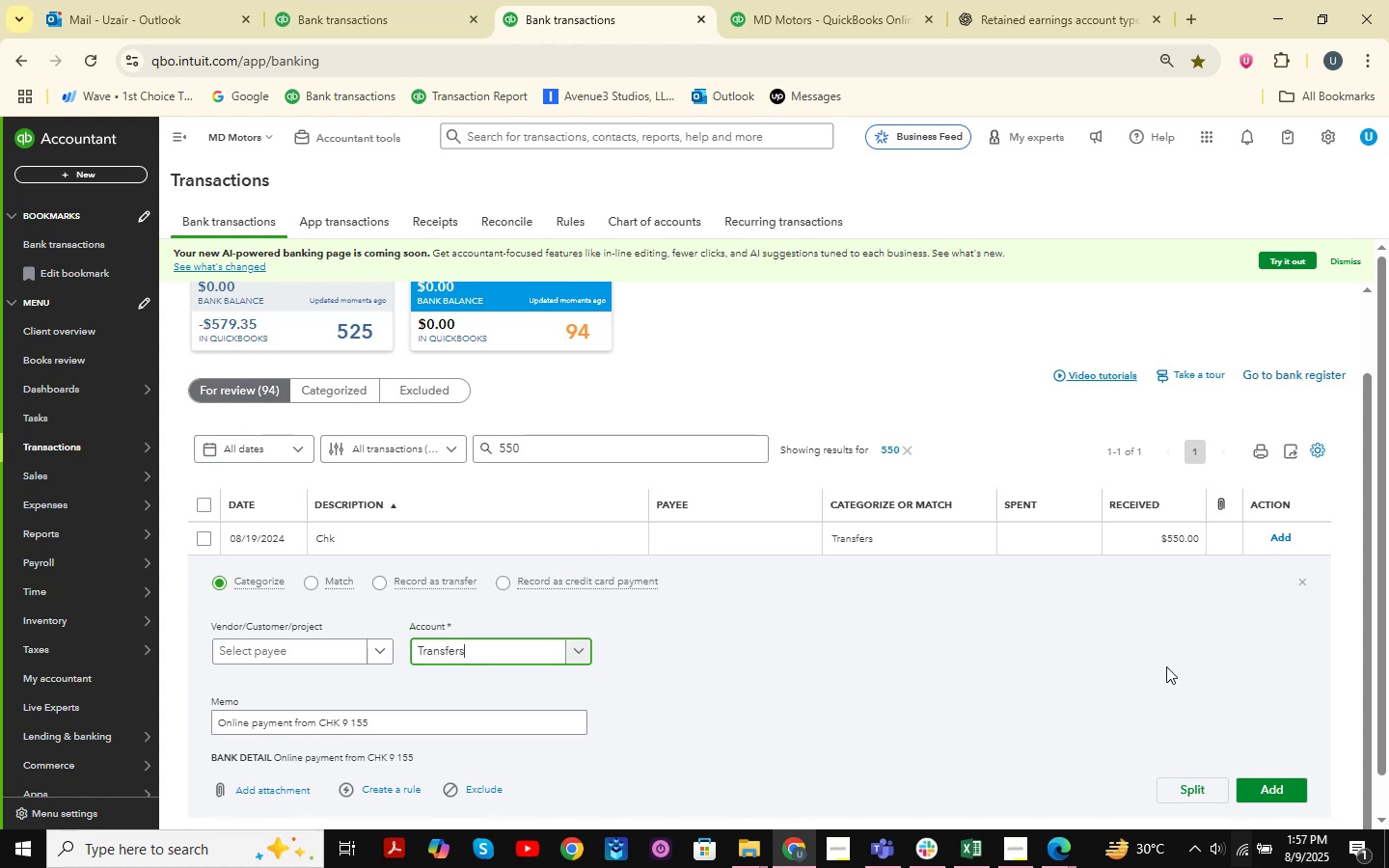 
left_click([1292, 787])
 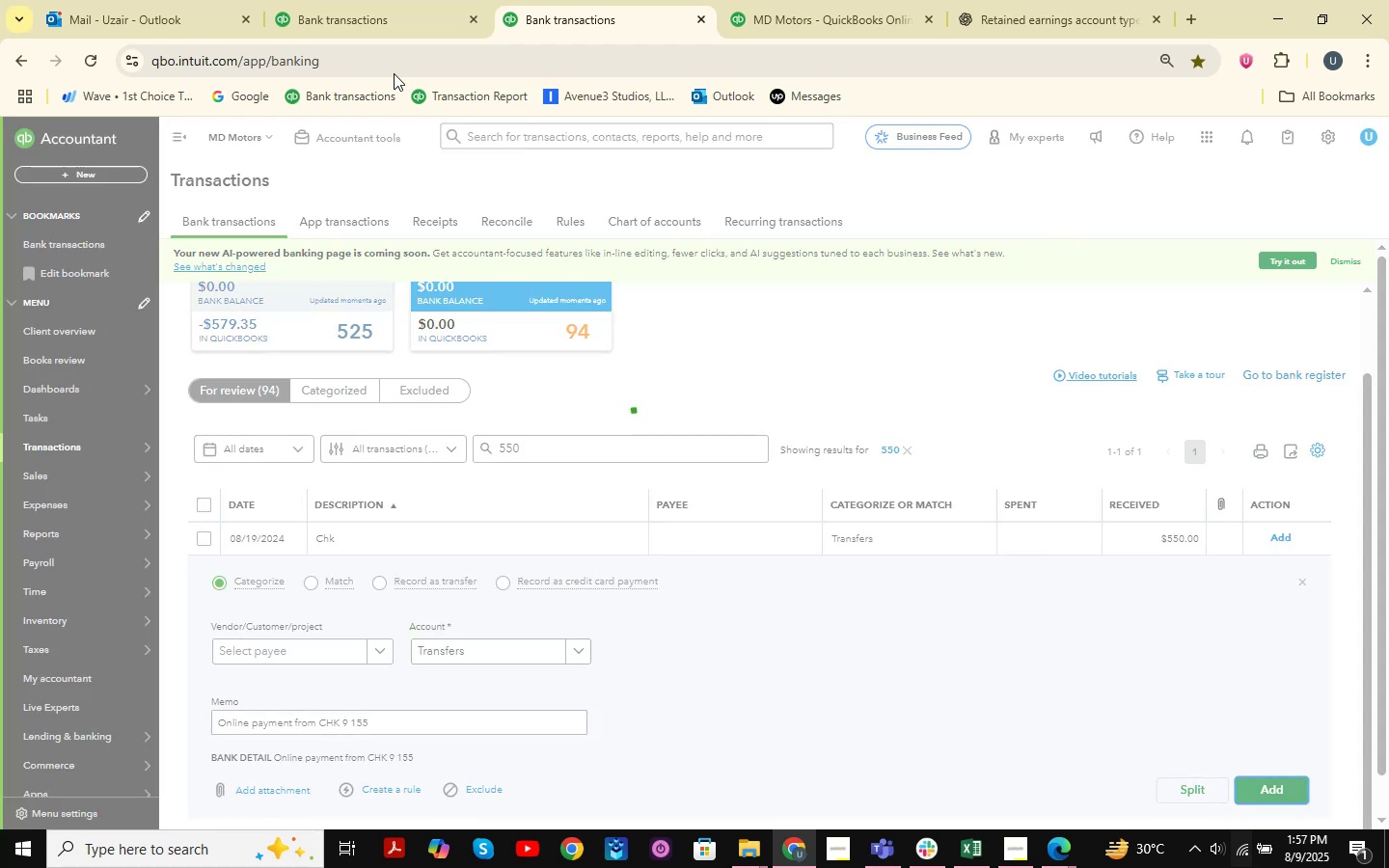 
left_click([336, 0])
 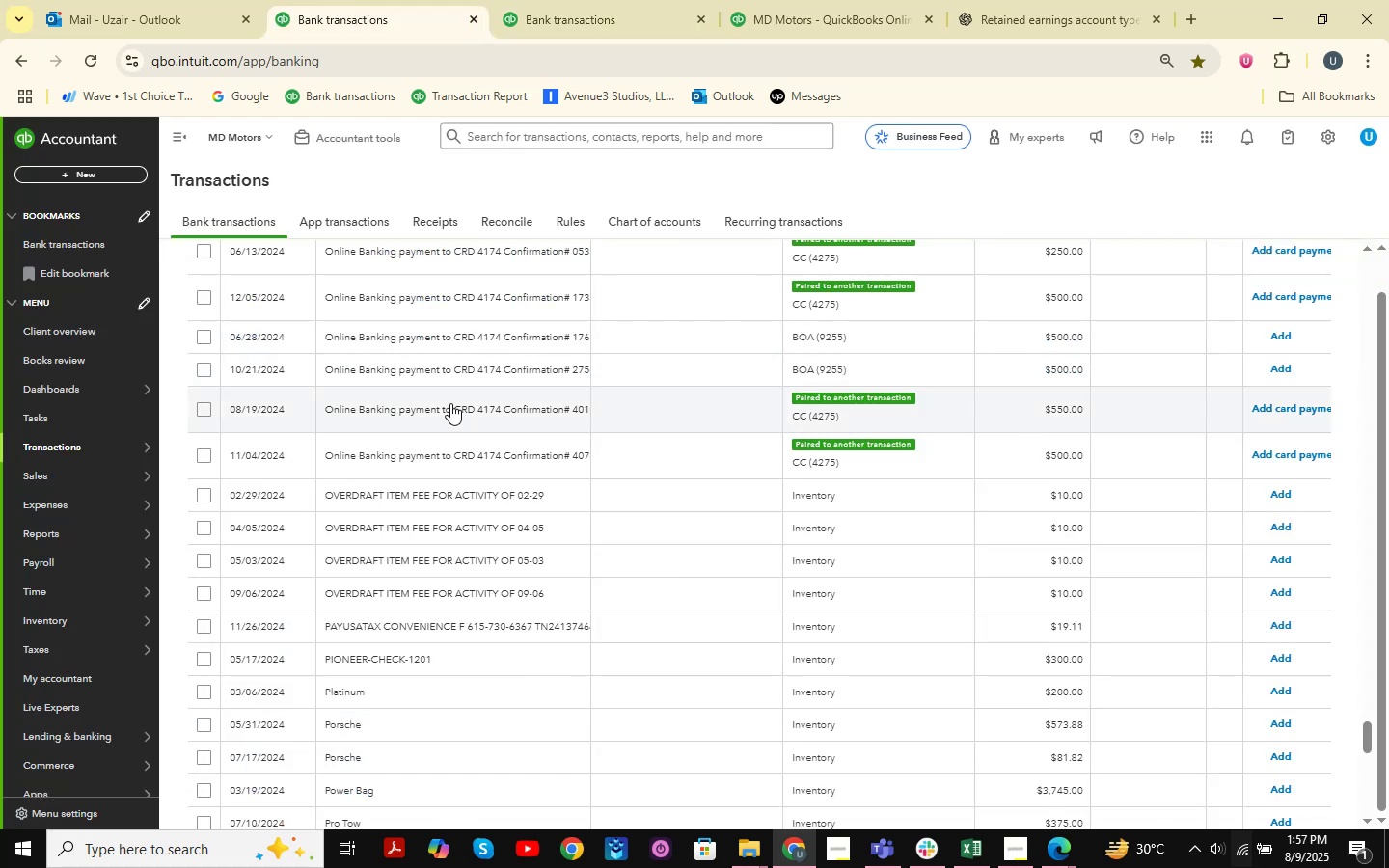 
left_click([450, 403])
 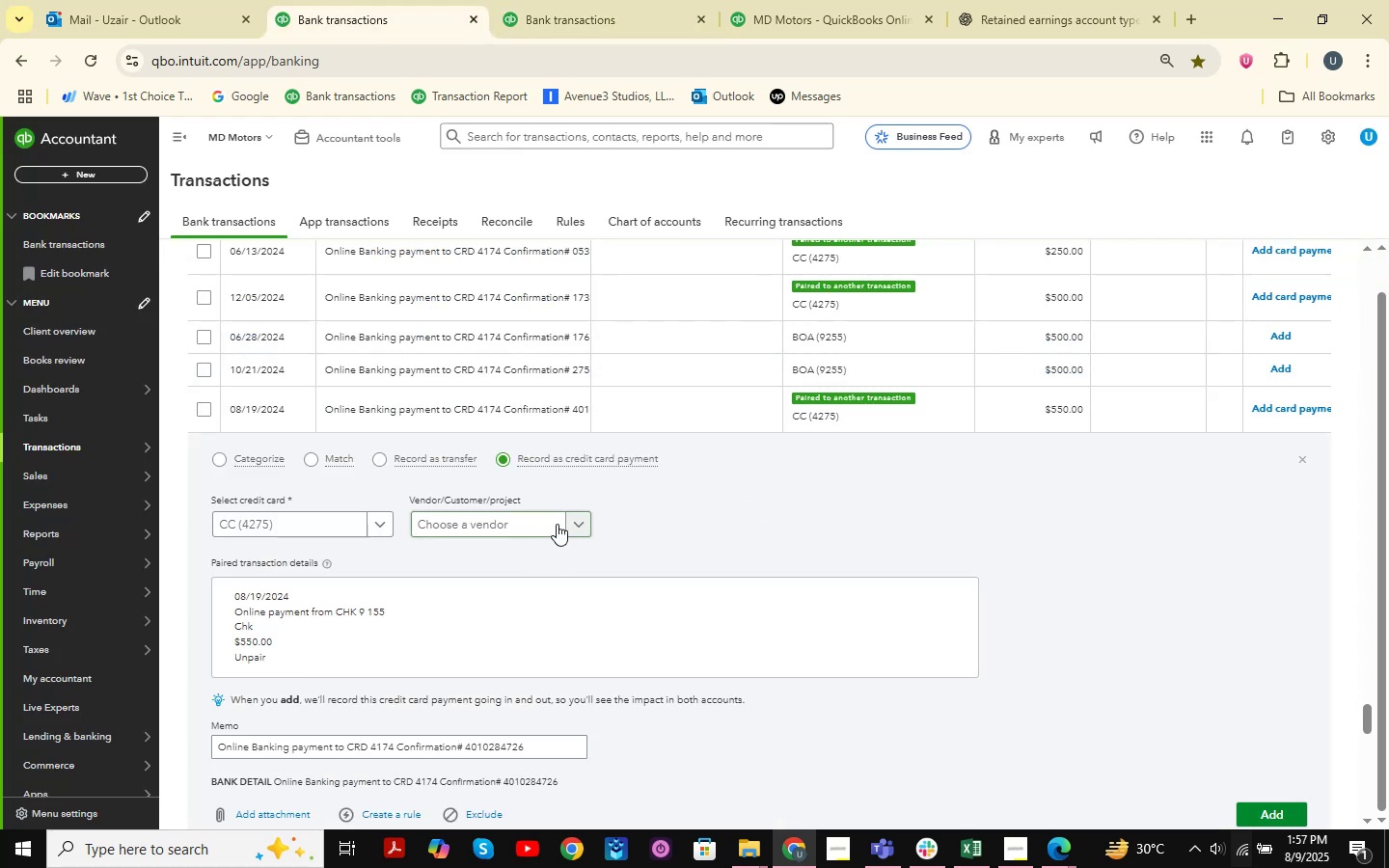 
left_click([480, 523])
 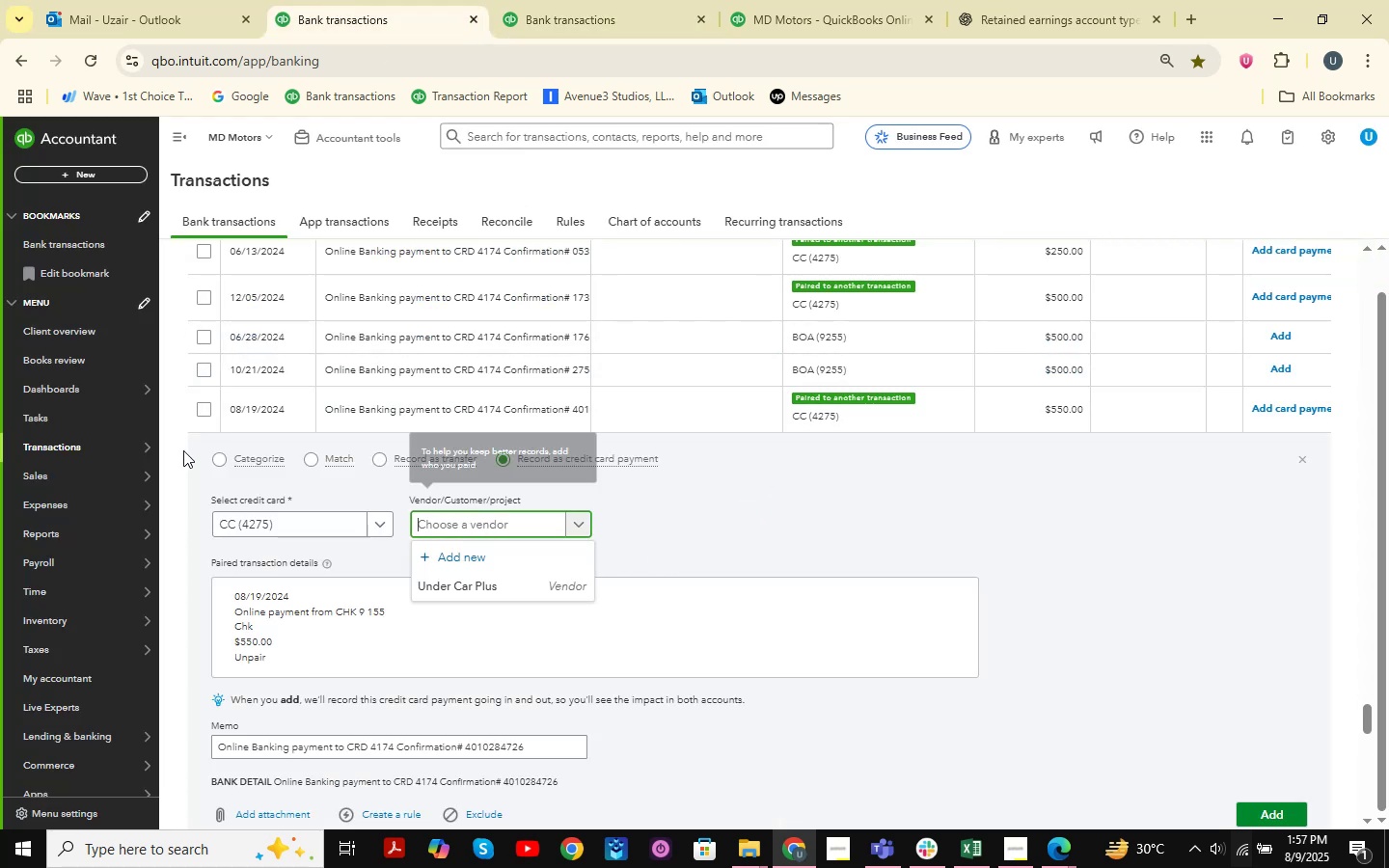 
left_click([221, 458])
 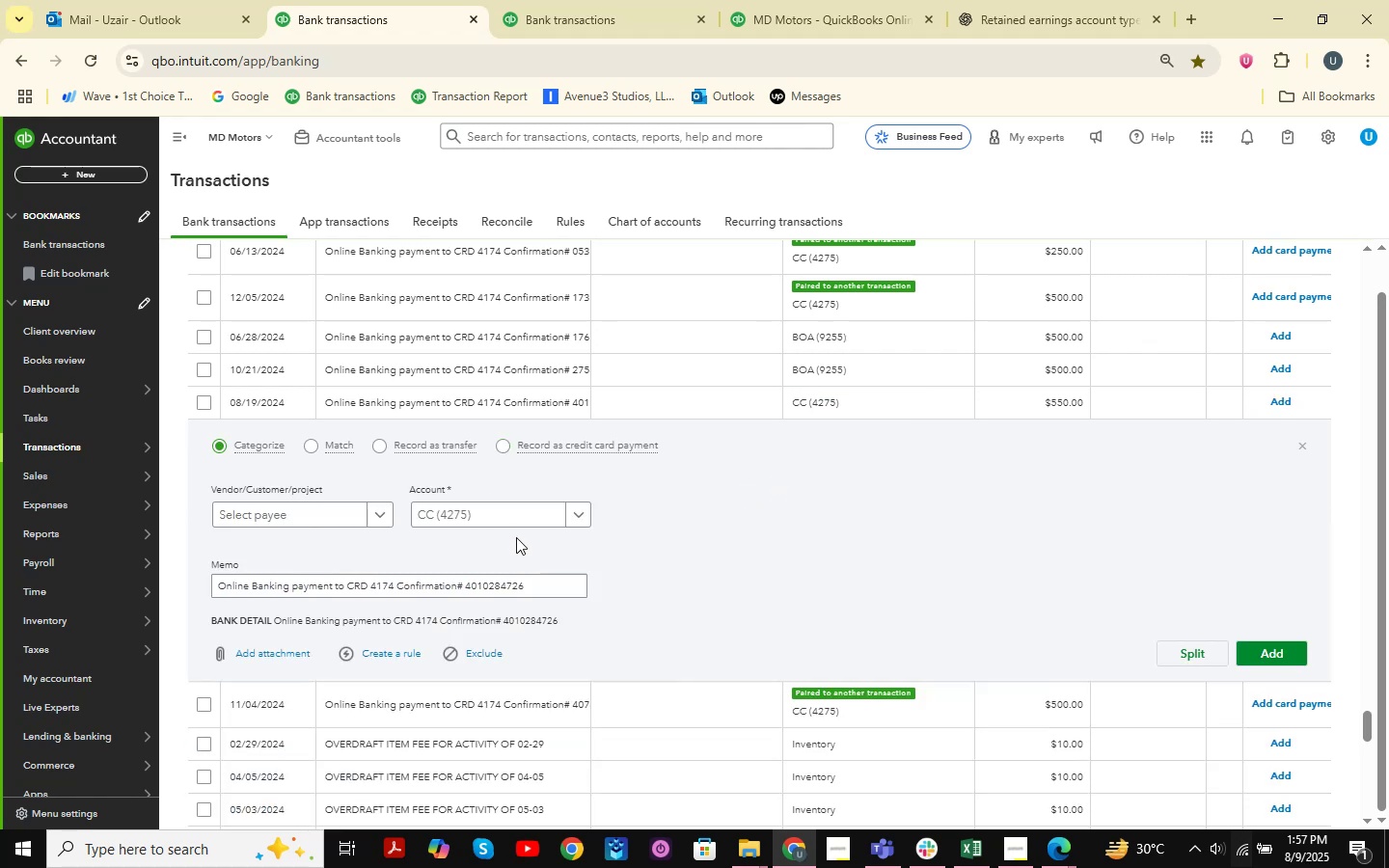 
left_click([487, 523])
 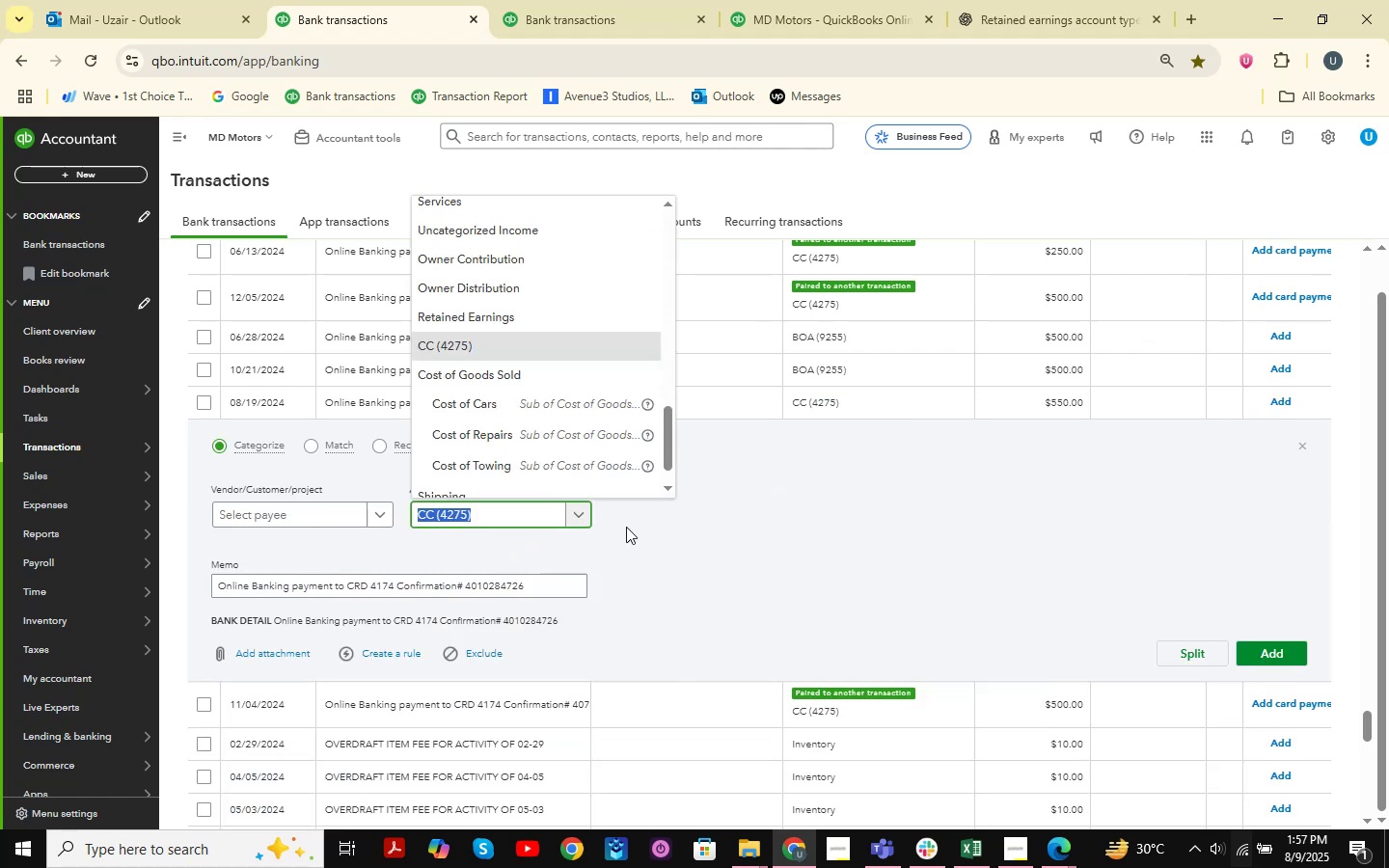 
type(Transfers )
 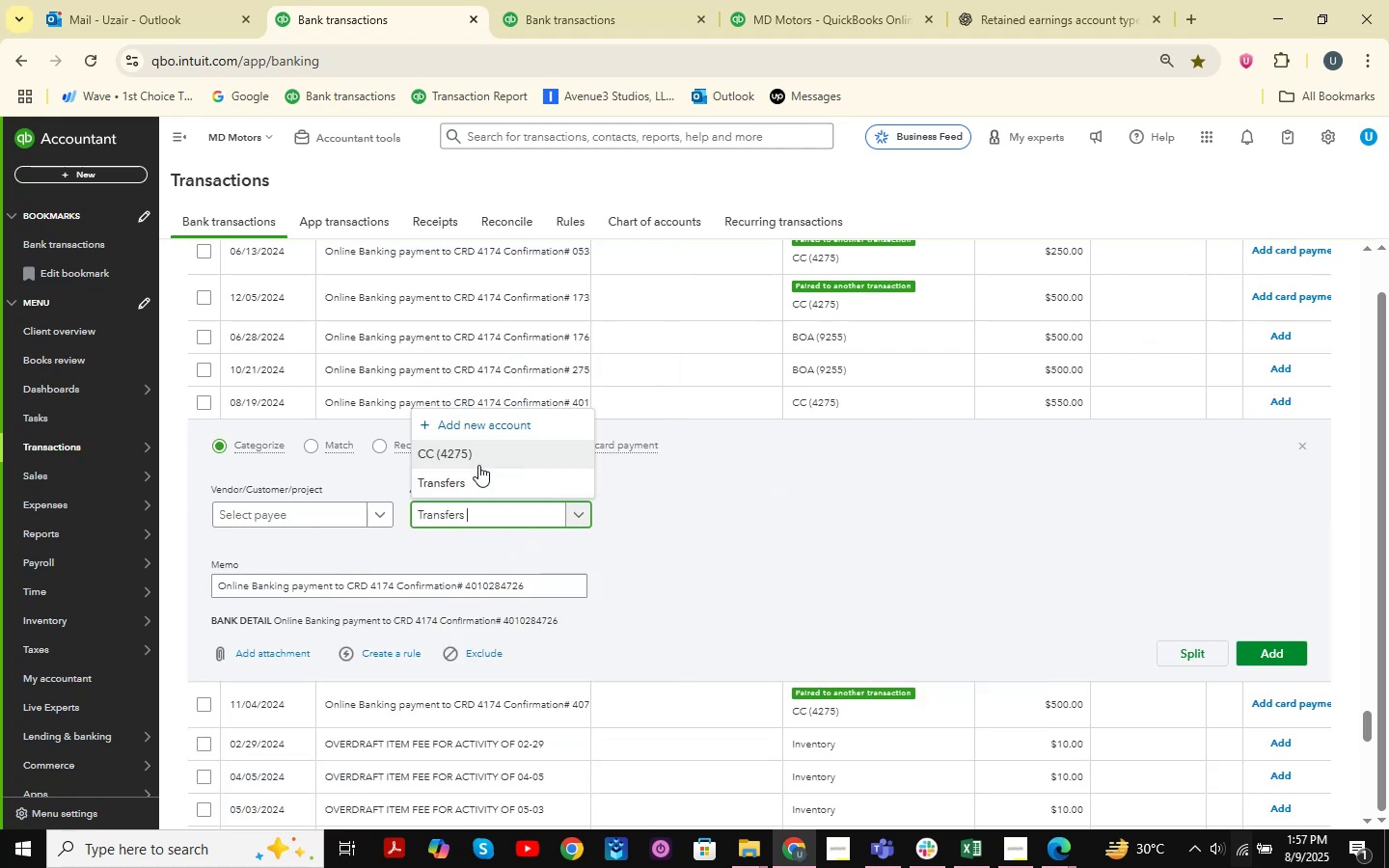 
left_click([471, 486])
 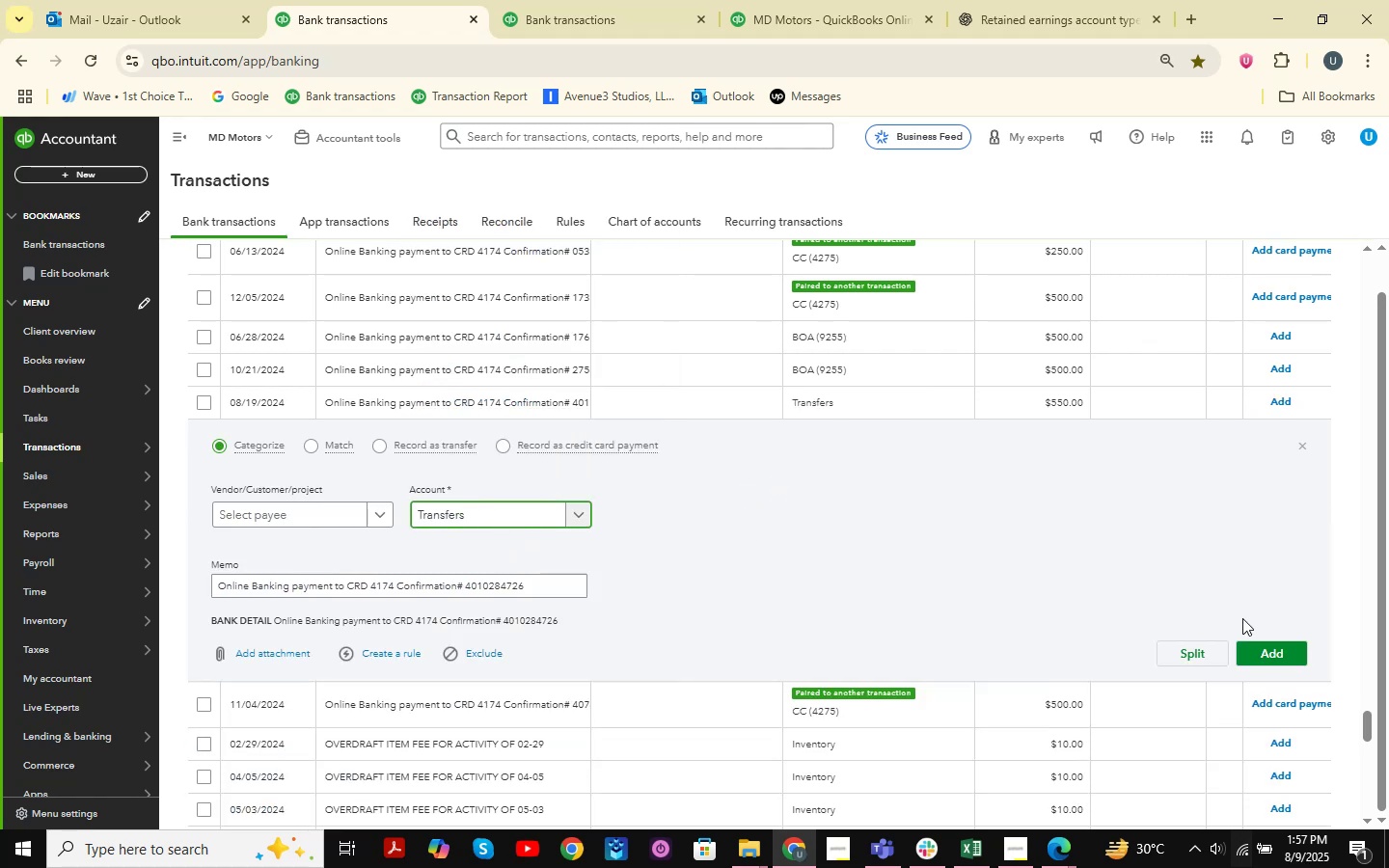 
left_click([1294, 656])
 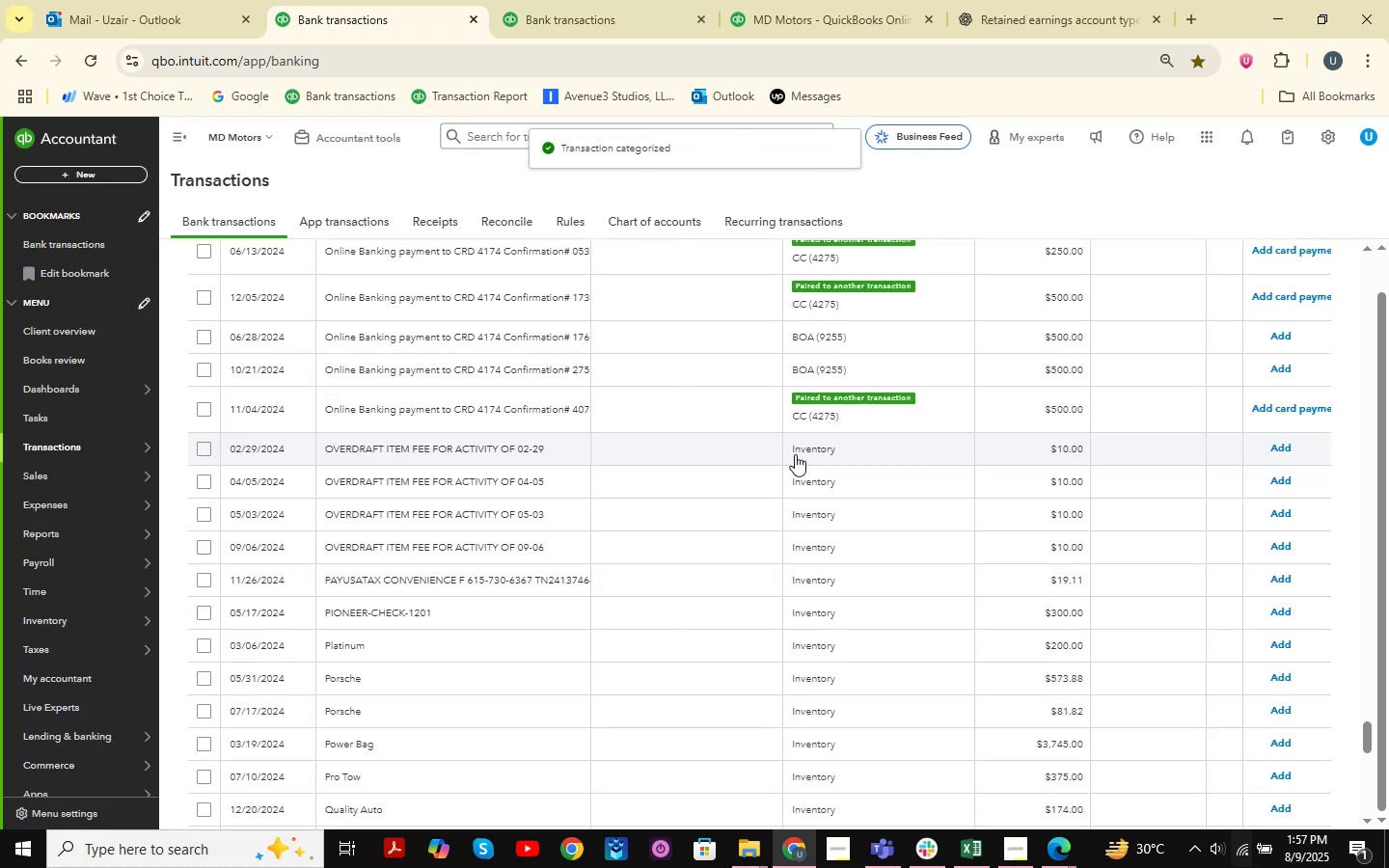 
wait(6.17)
 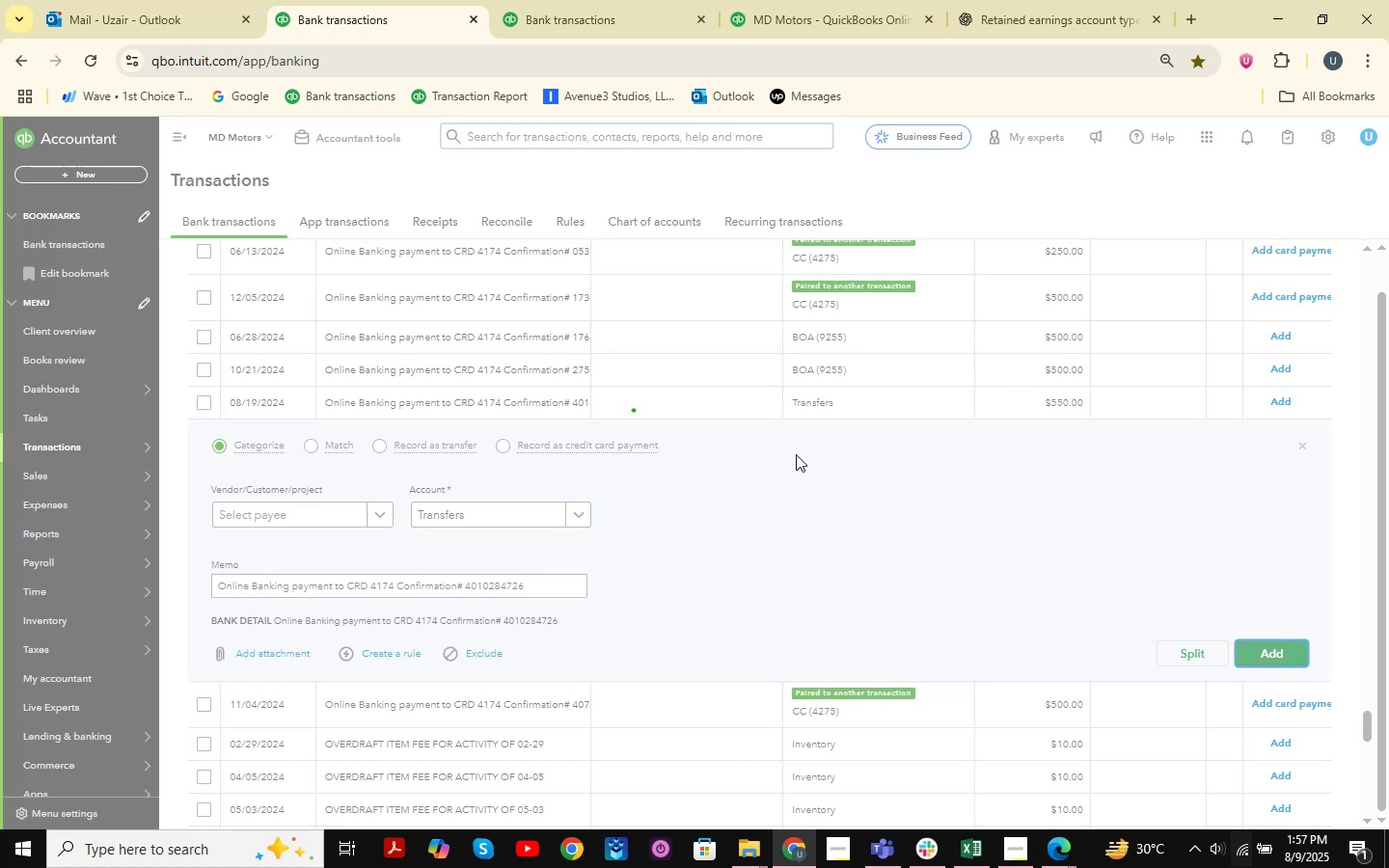 
left_click([523, 0])
 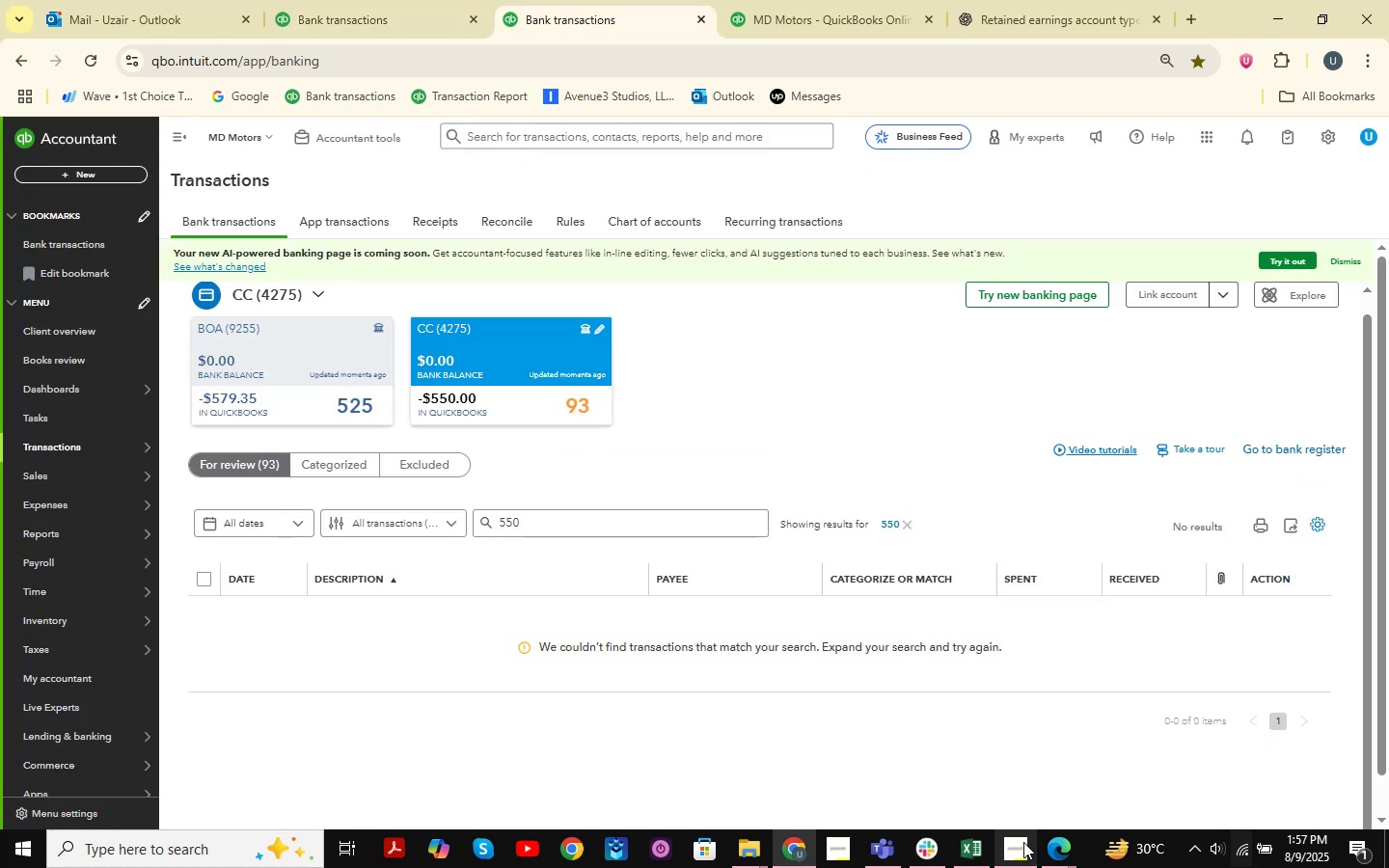 
left_click([1060, 854])
 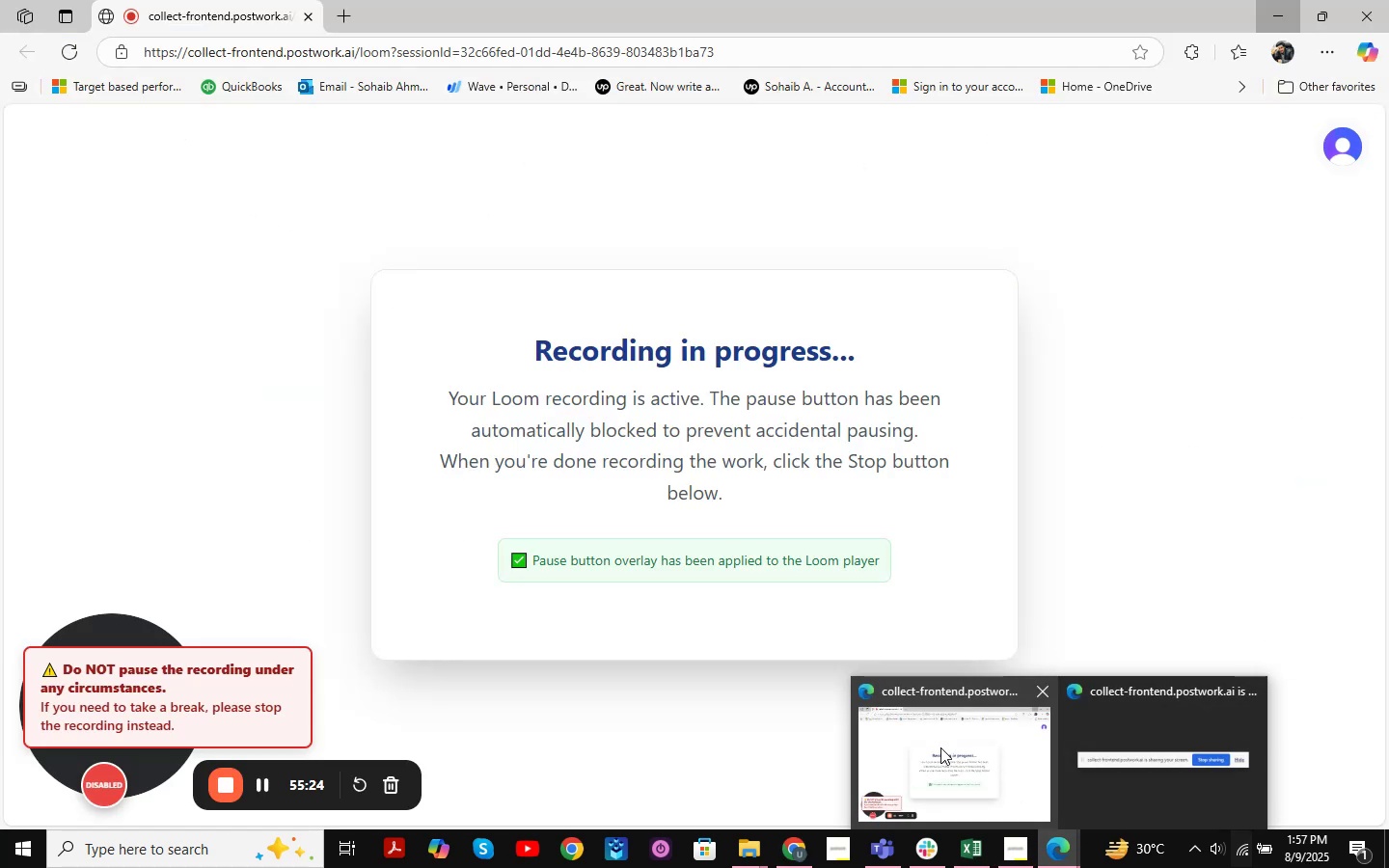 
left_click([940, 747])
 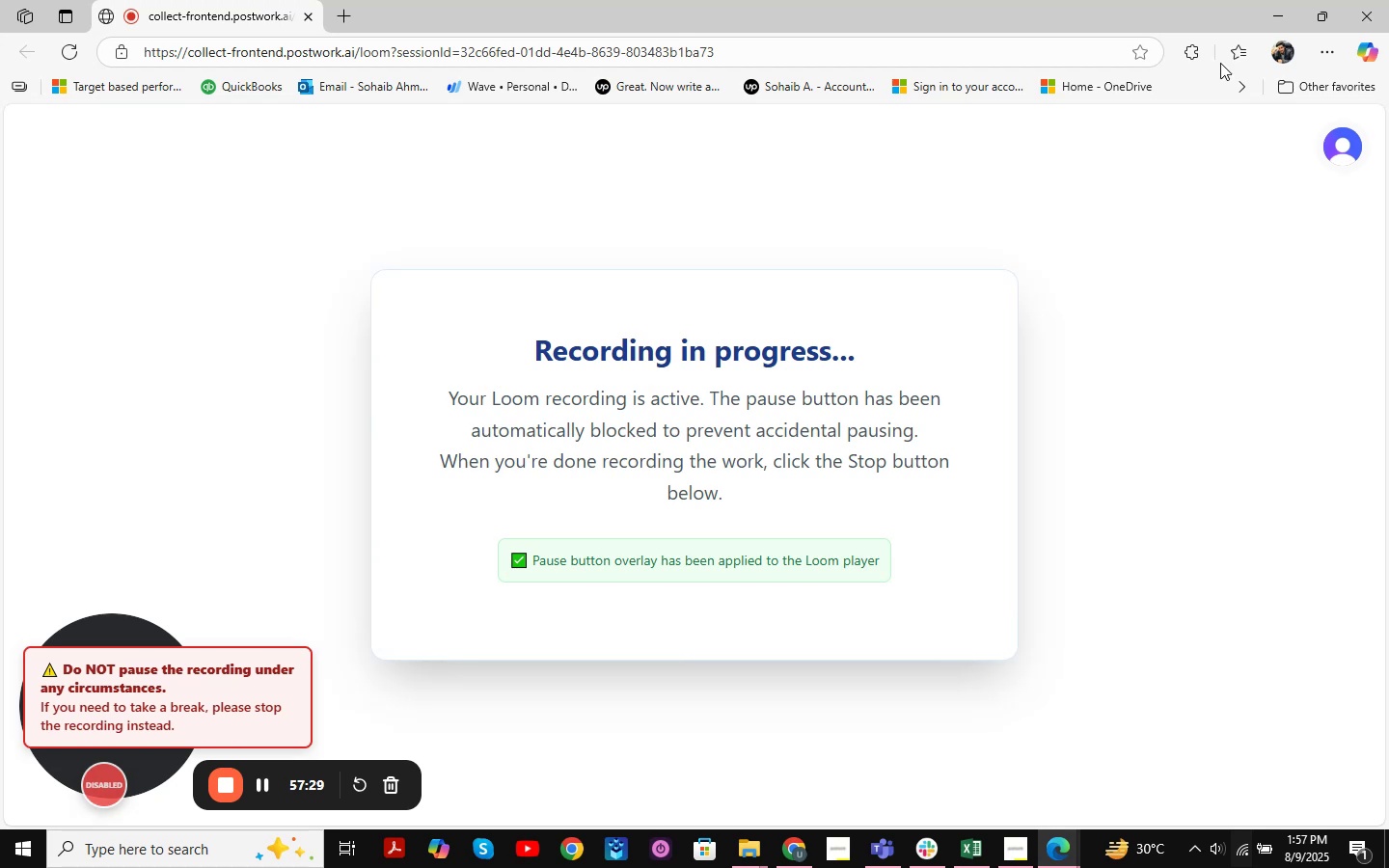 
left_click([1265, 0])
 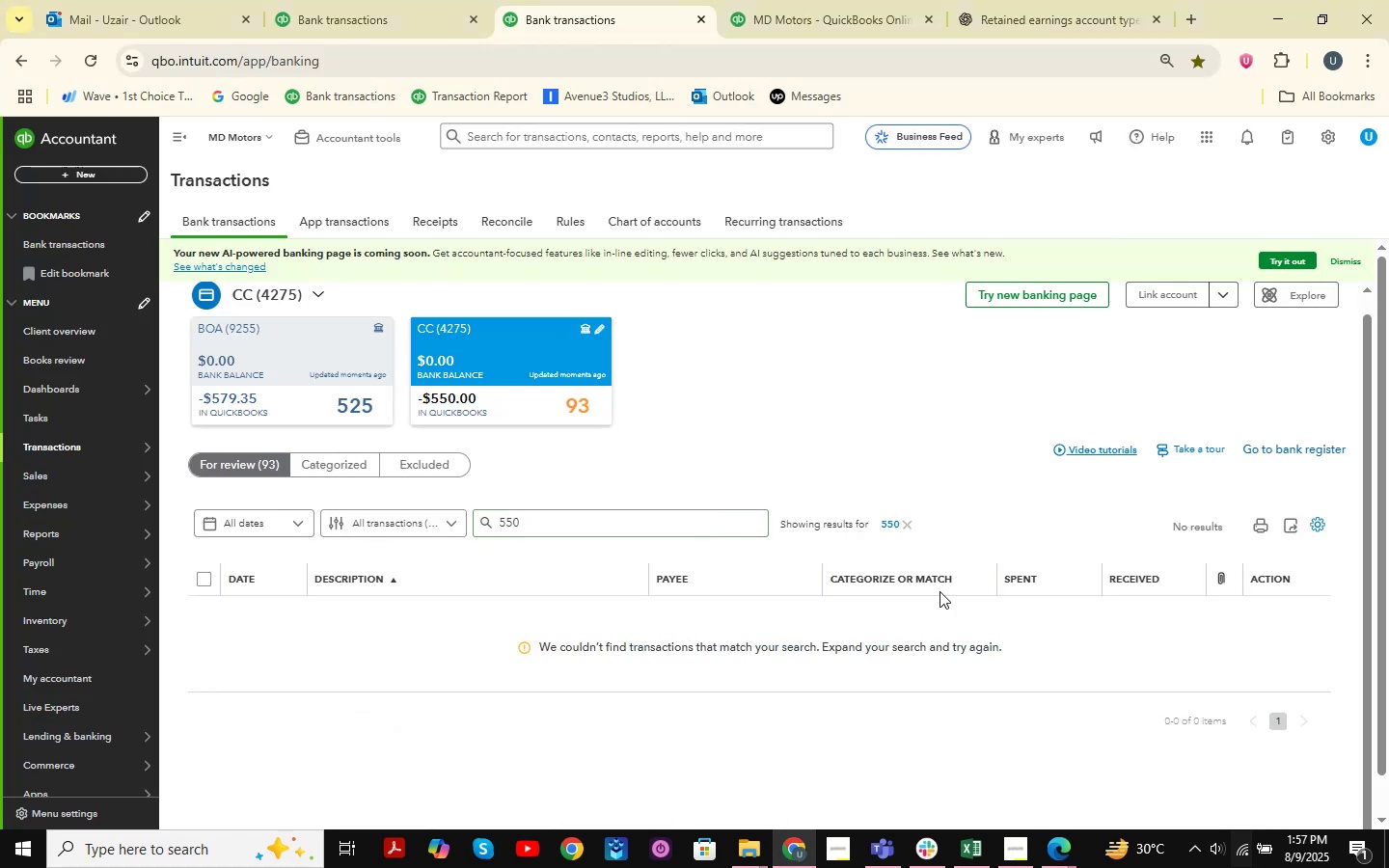 
left_click([899, 529])
 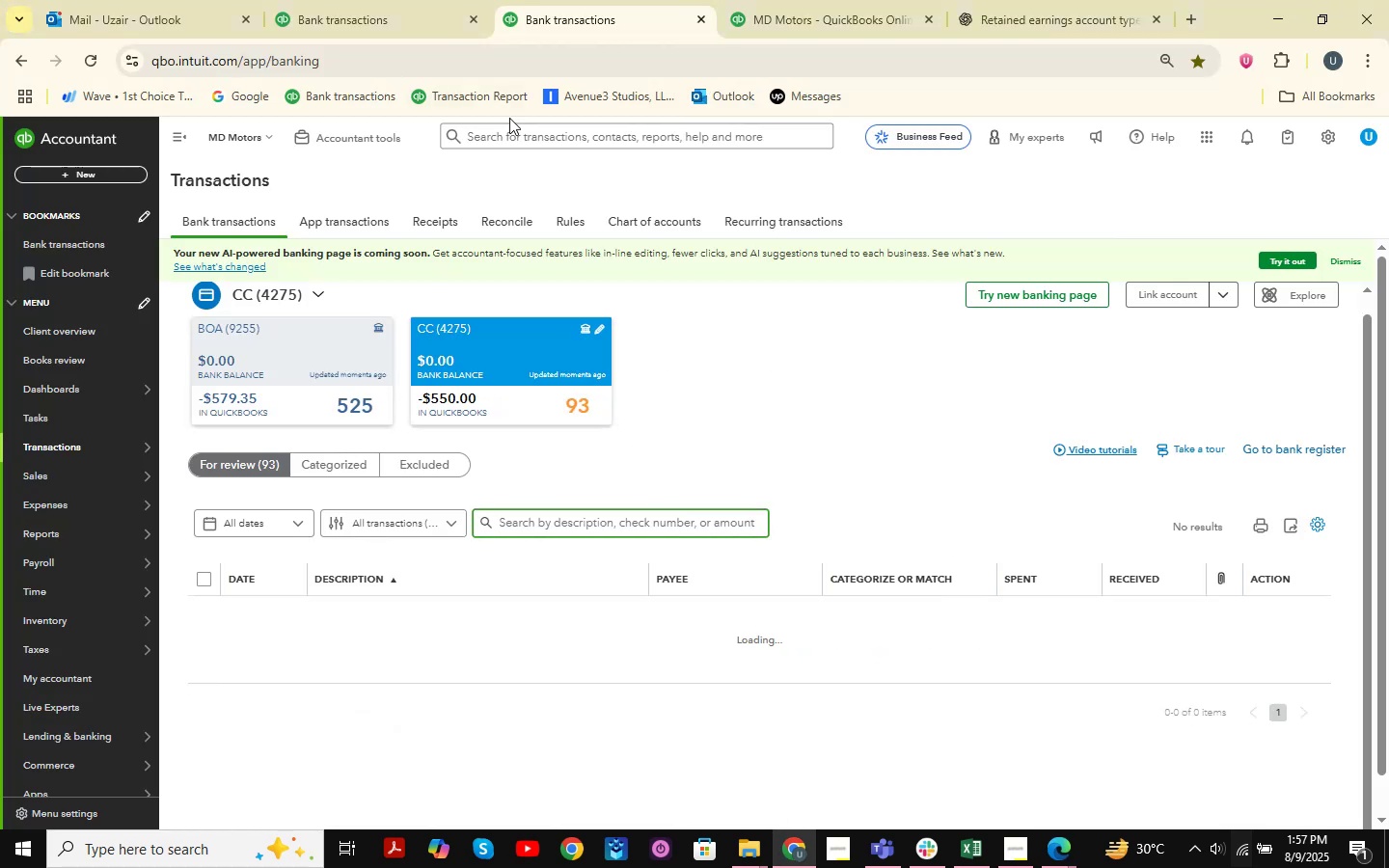 
left_click([366, 0])
 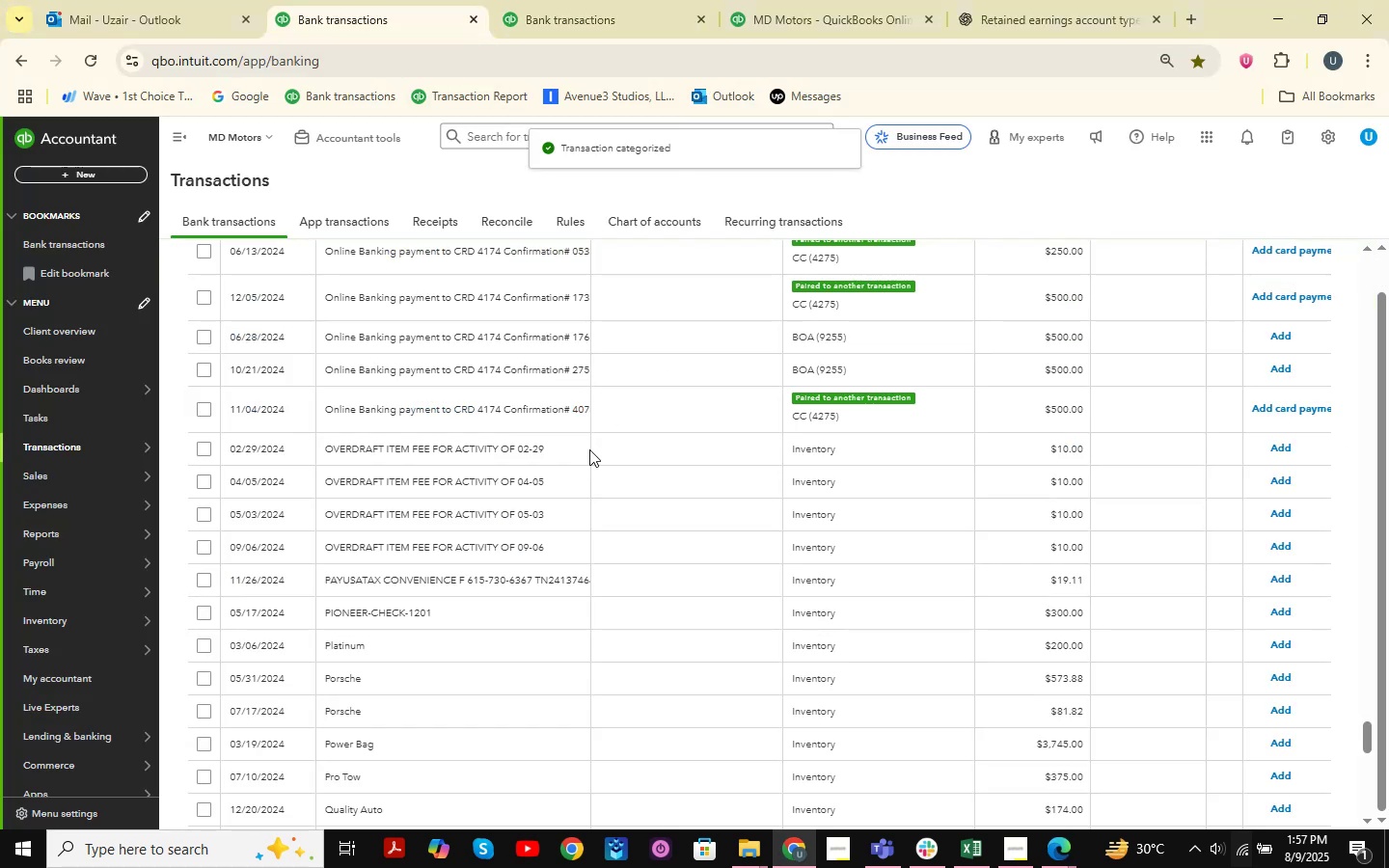 
scroll: coordinate [589, 449], scroll_direction: down, amount: 10.0
 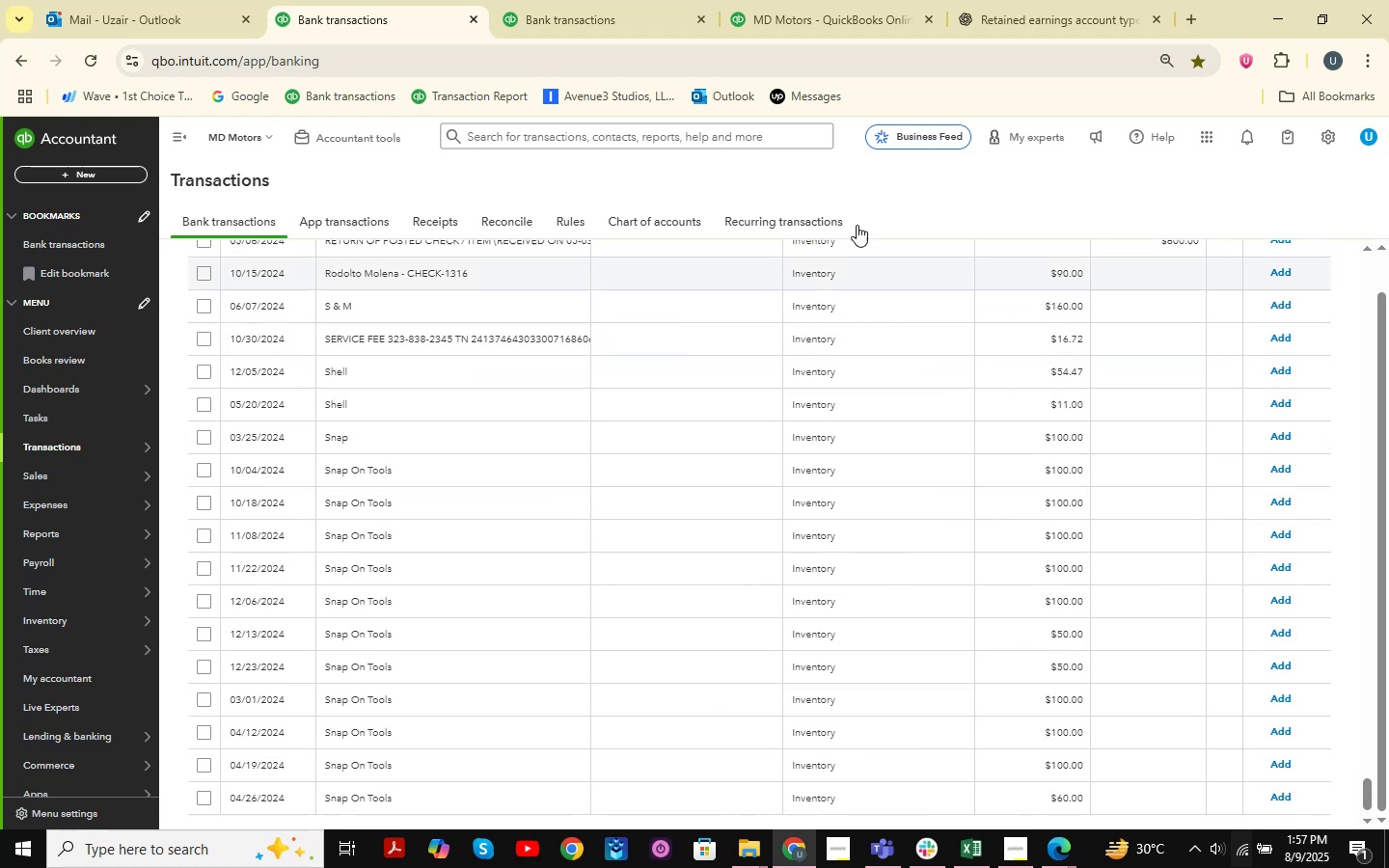 
left_click([1026, 0])
 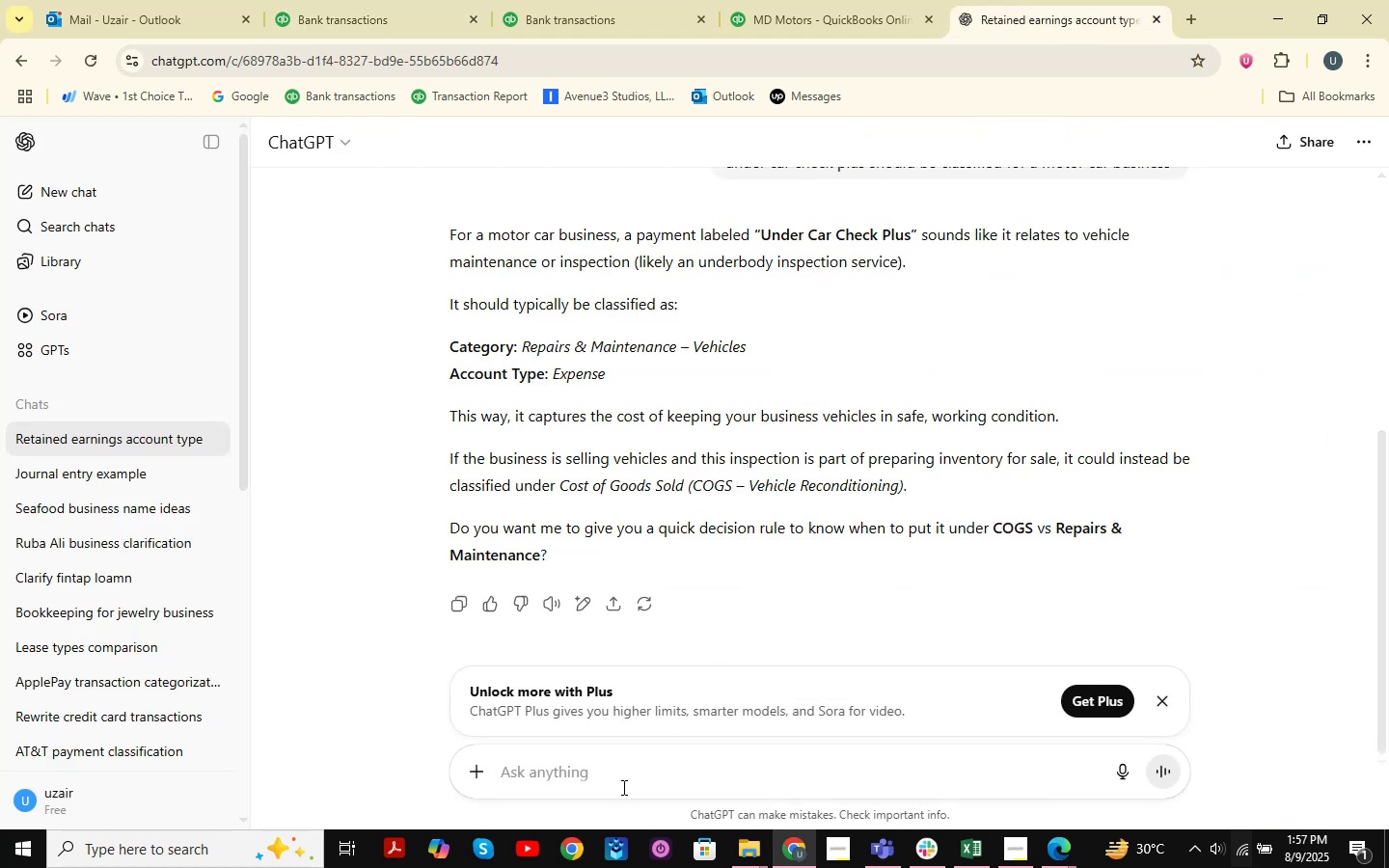 
type(snap on tol)
key(Backspace)
type(ols should be categorize in?)
 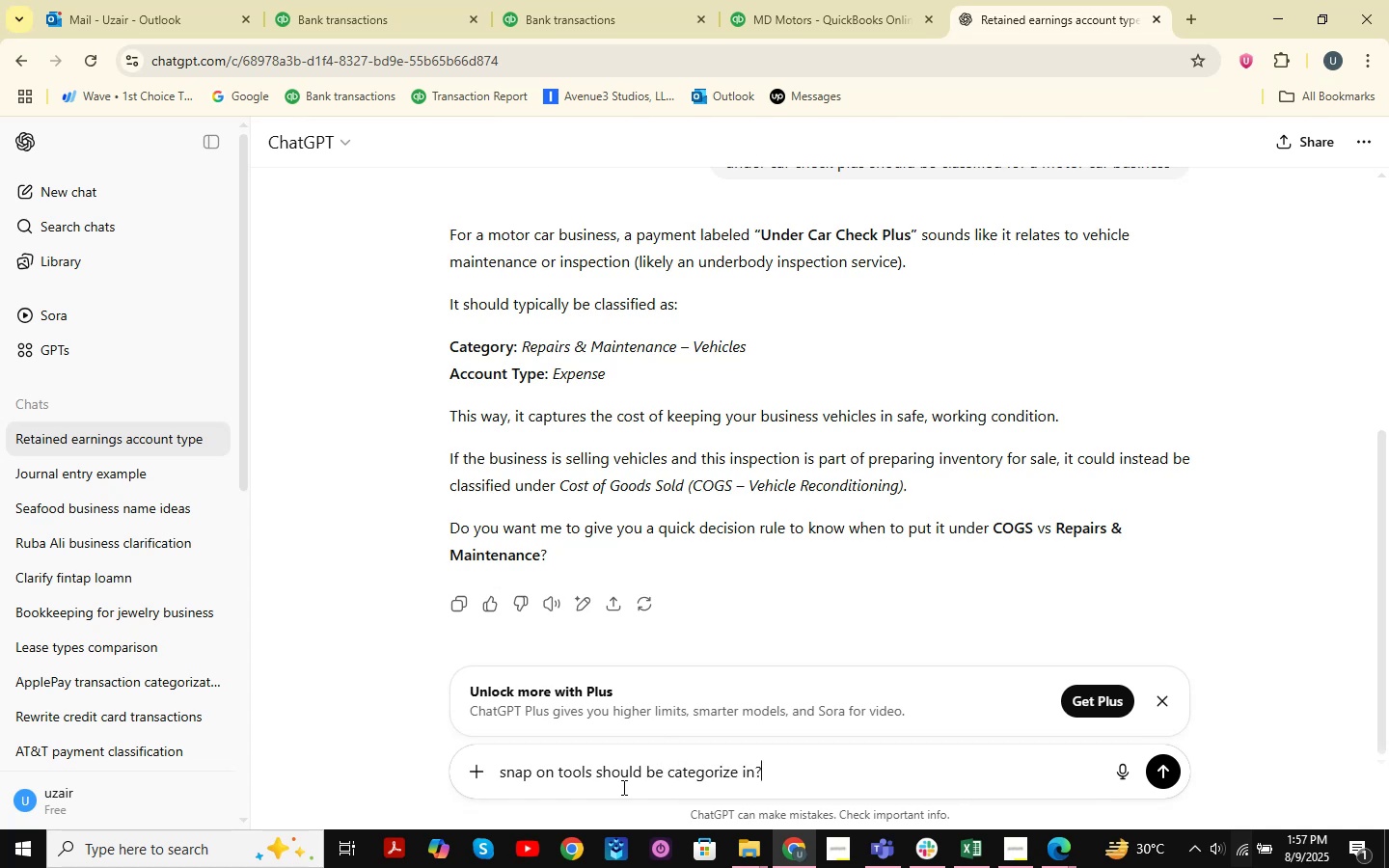 
key(Enter)
 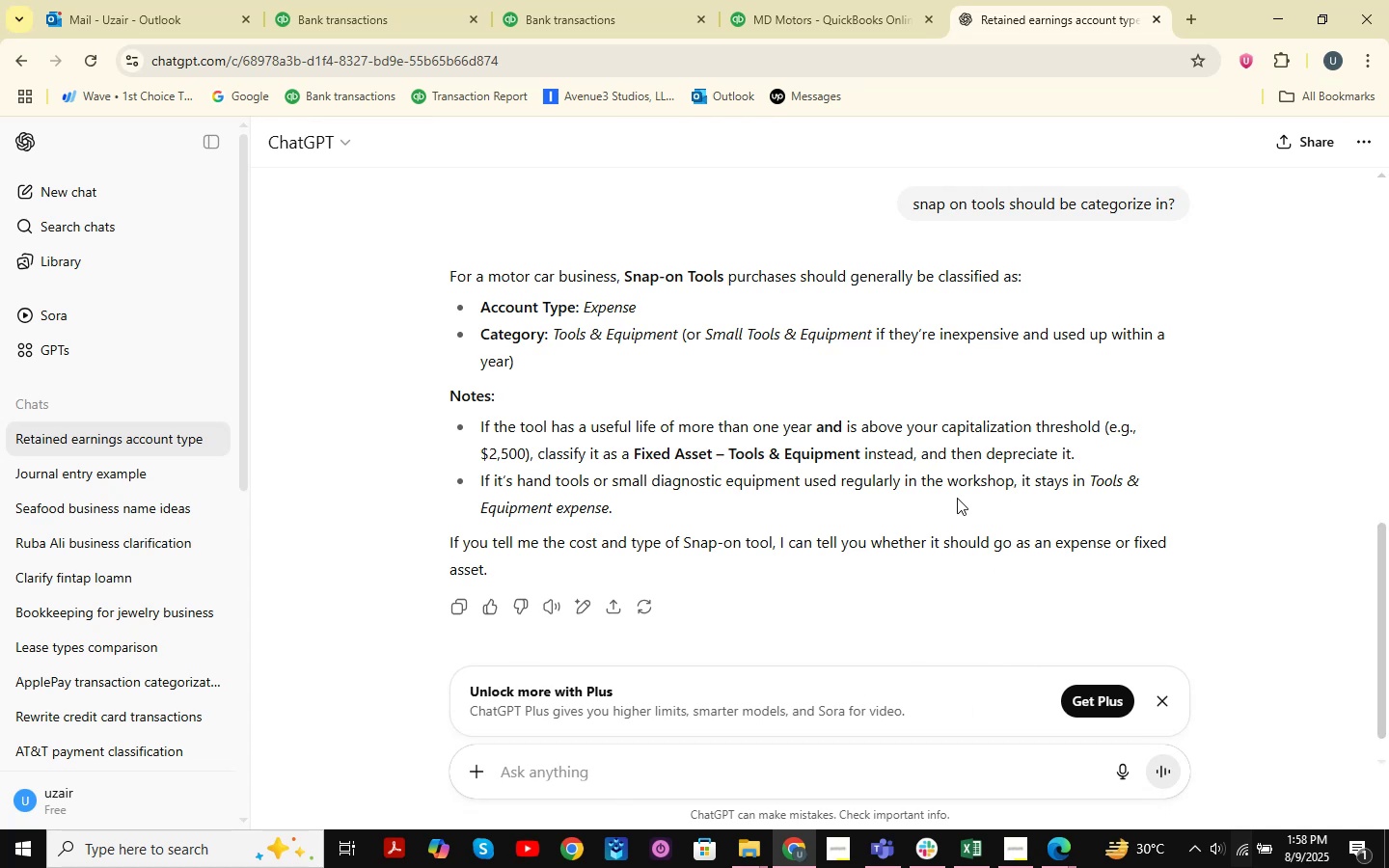 
wait(12.38)
 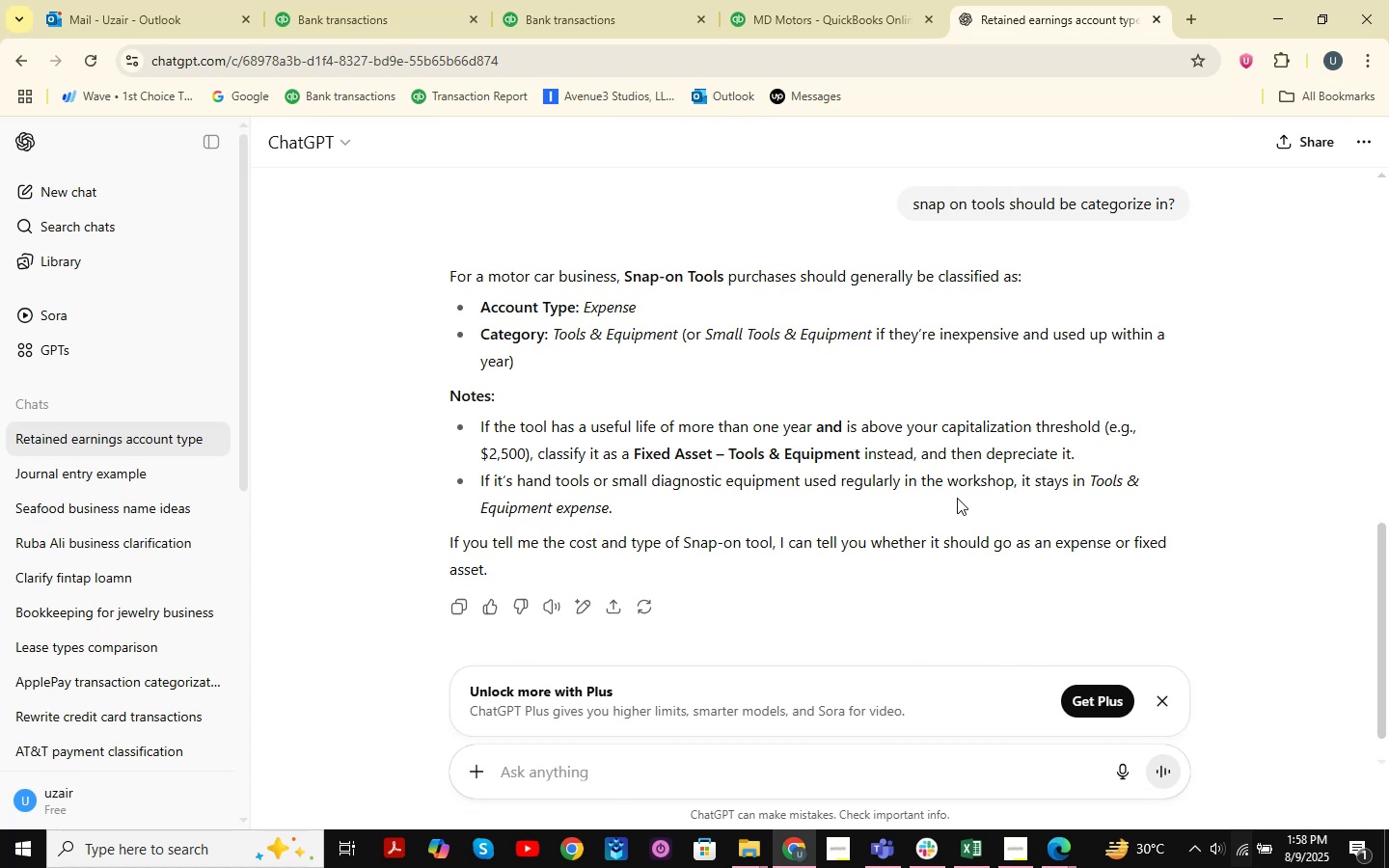 
scroll: coordinate [925, 456], scroll_direction: up, amount: 1.0
 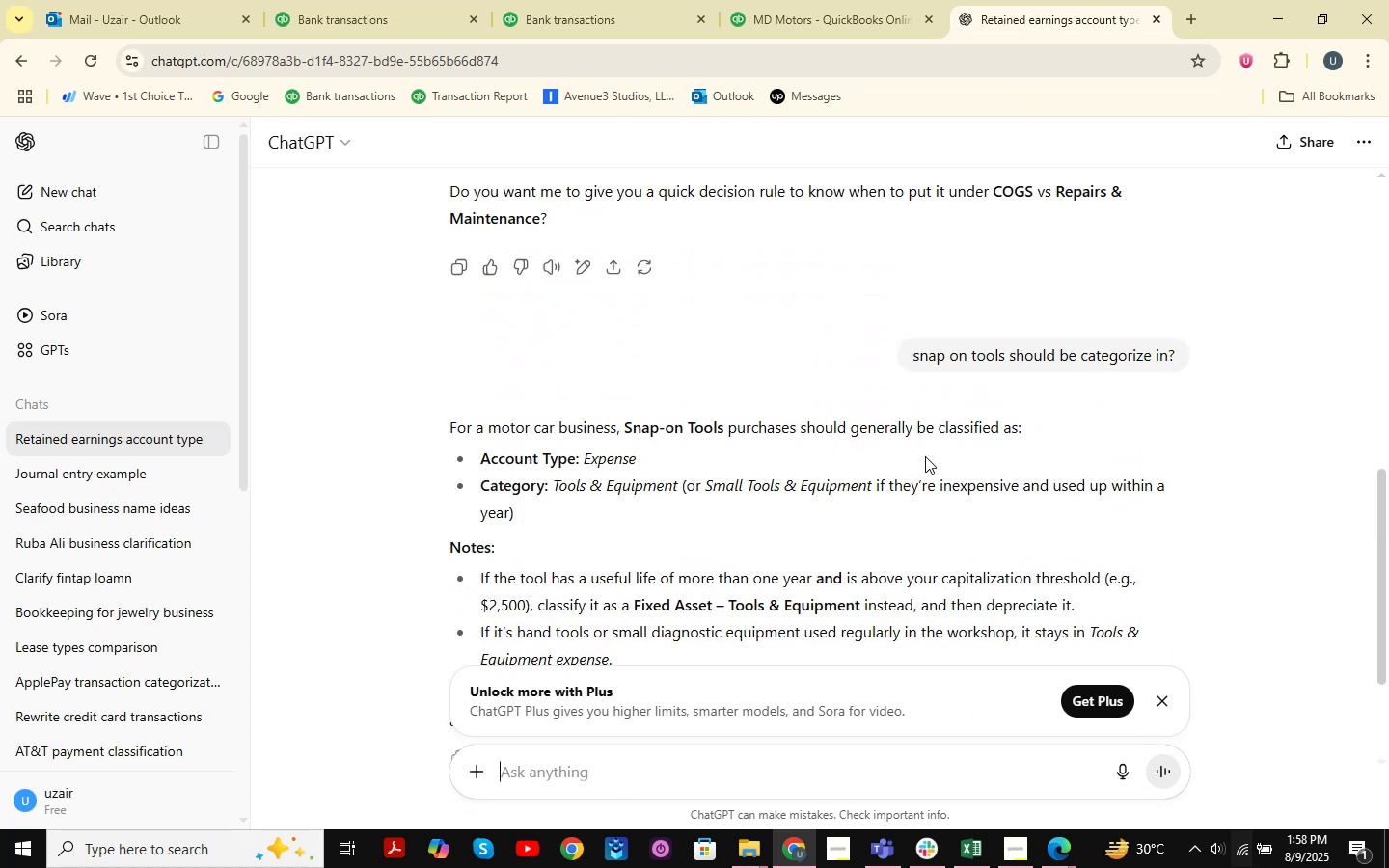 
scroll: coordinate [769, 602], scroll_direction: down, amount: 5.0
 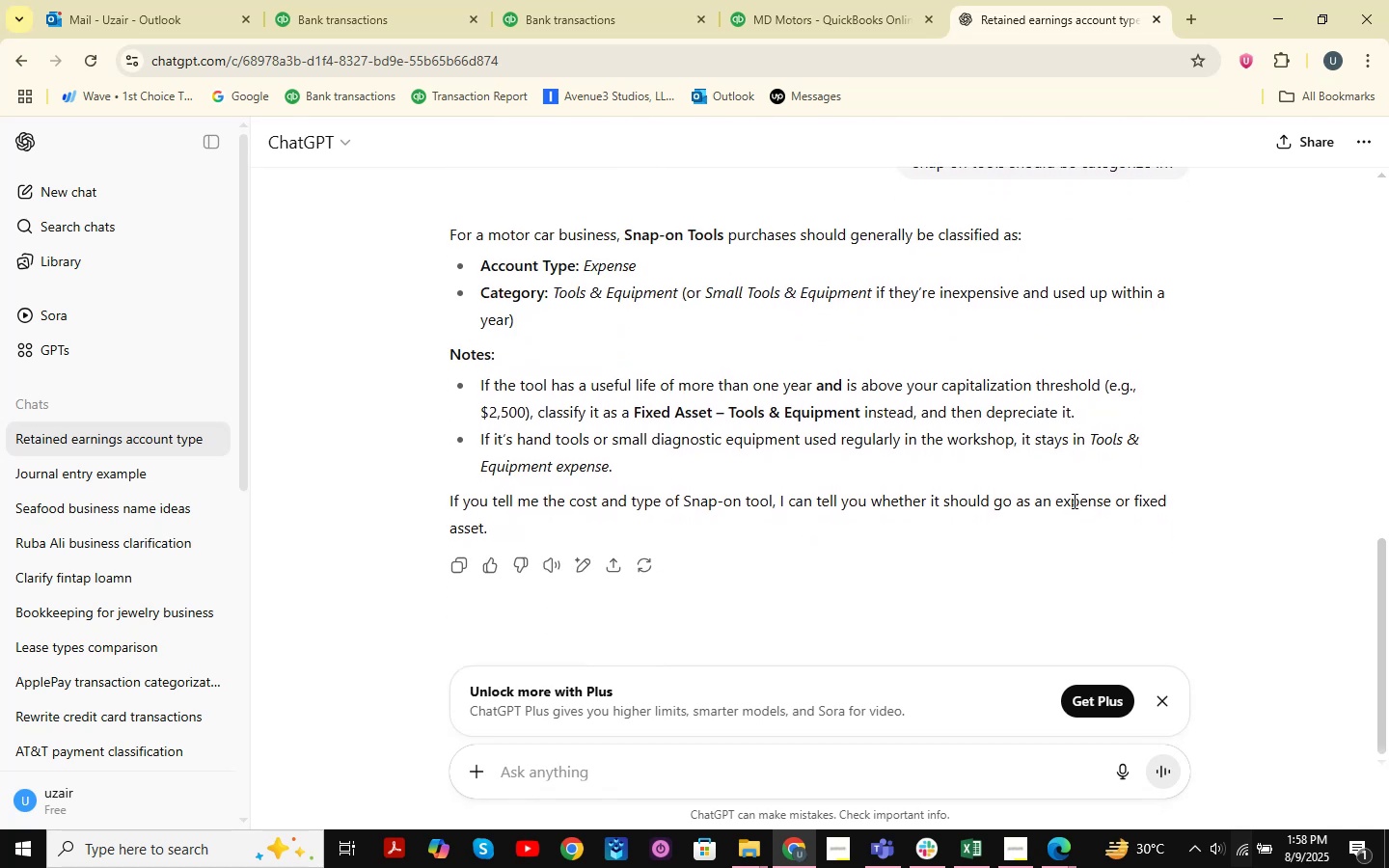 
type(i'm doing a bookee)
key(Backspace)
key(Backspace)
type(ke)
key(Backspace)
type(eeping bu)
key(Backspace)
key(Backspace)
type(of motor car business )
 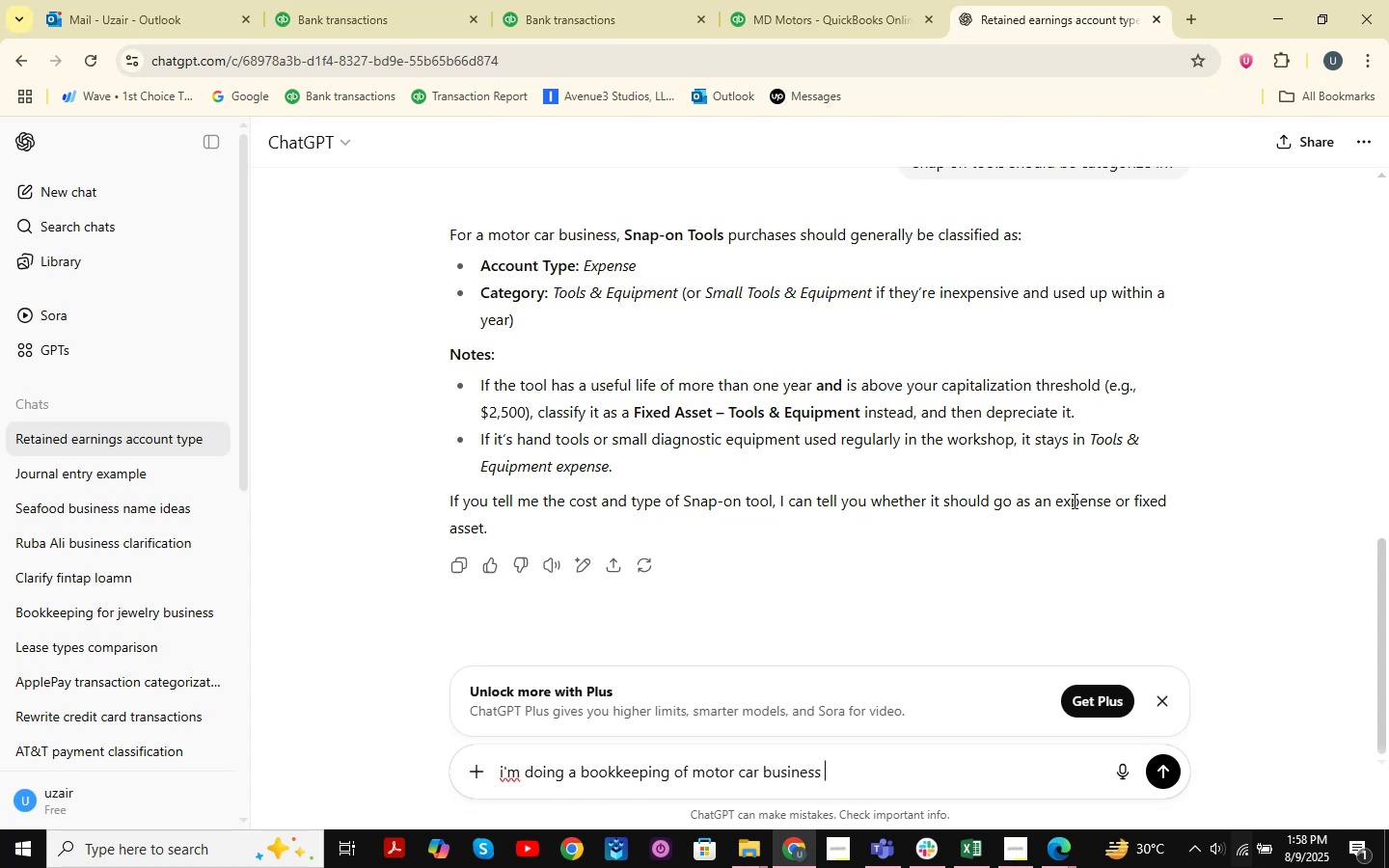 
key(Enter)
 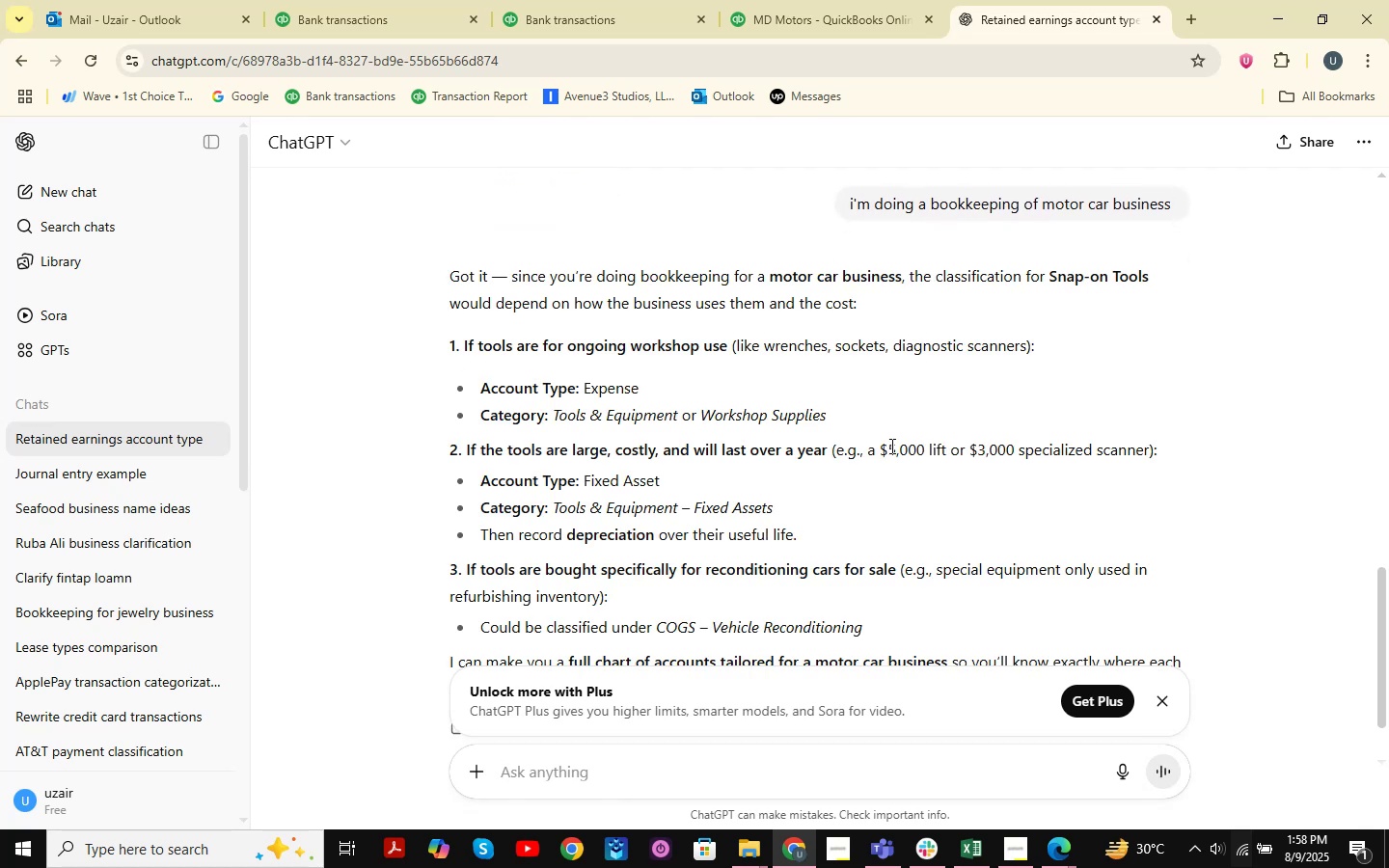 
wait(6.91)
 